 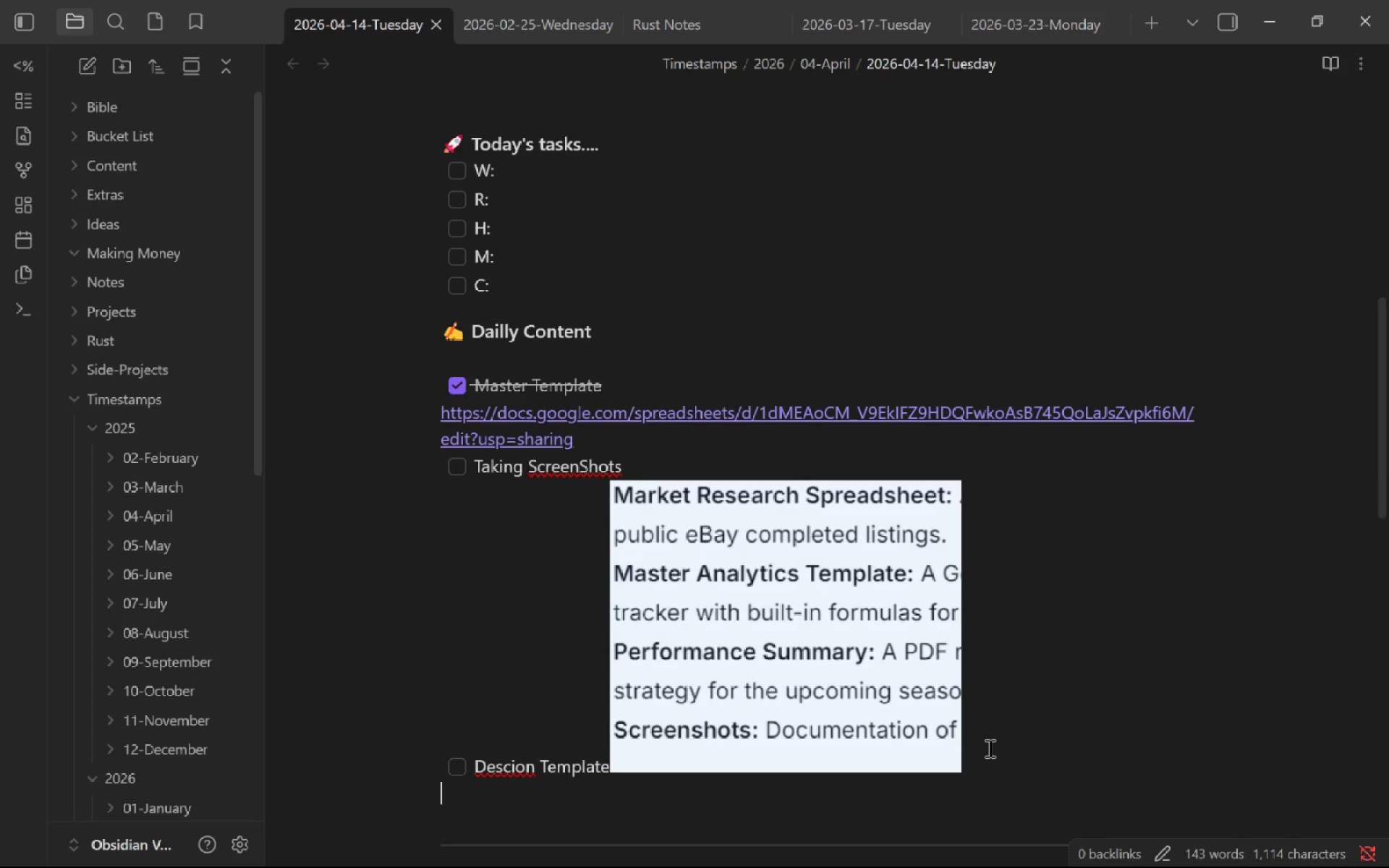 
key(Backspace)
 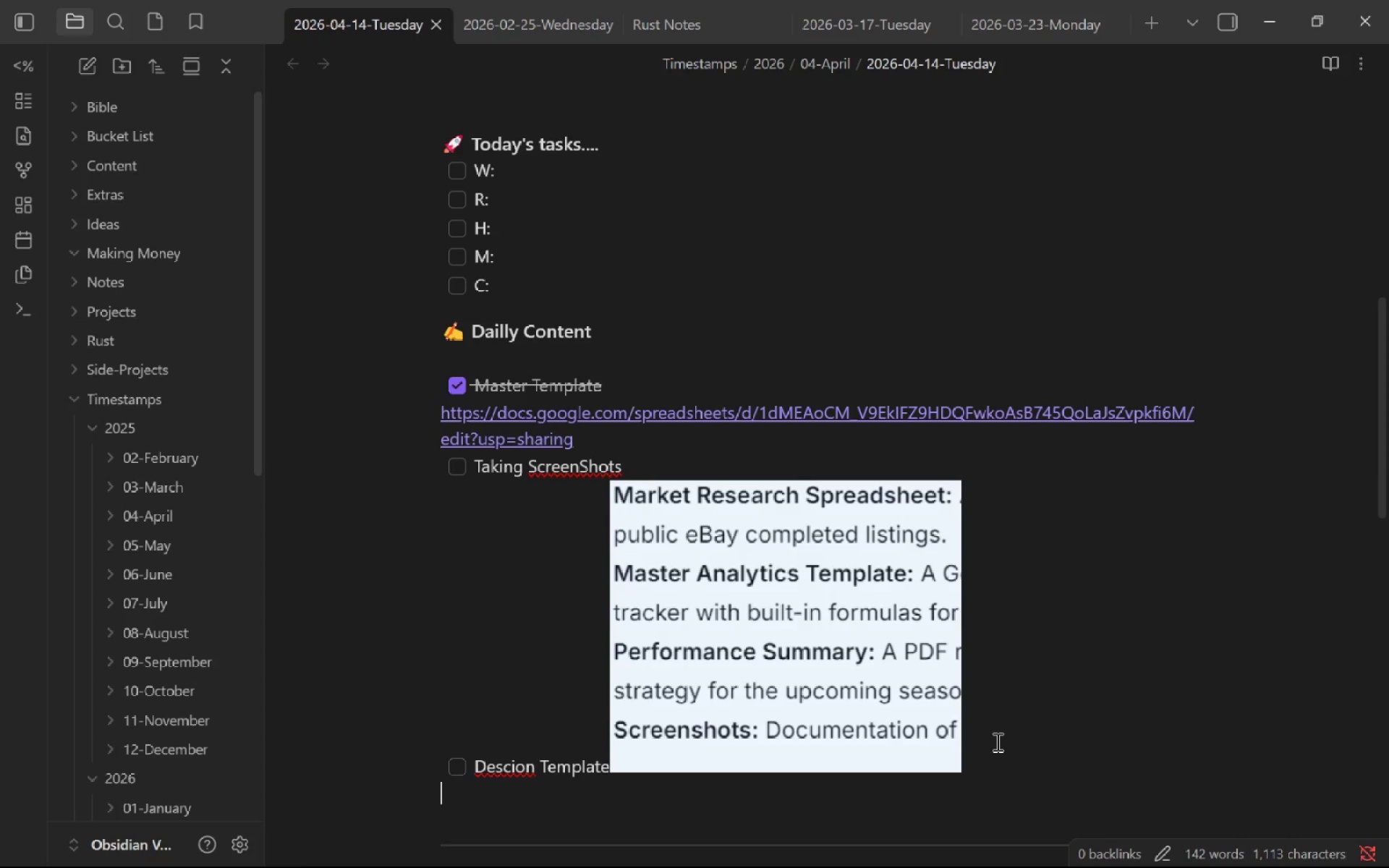 
left_click([996, 741])
 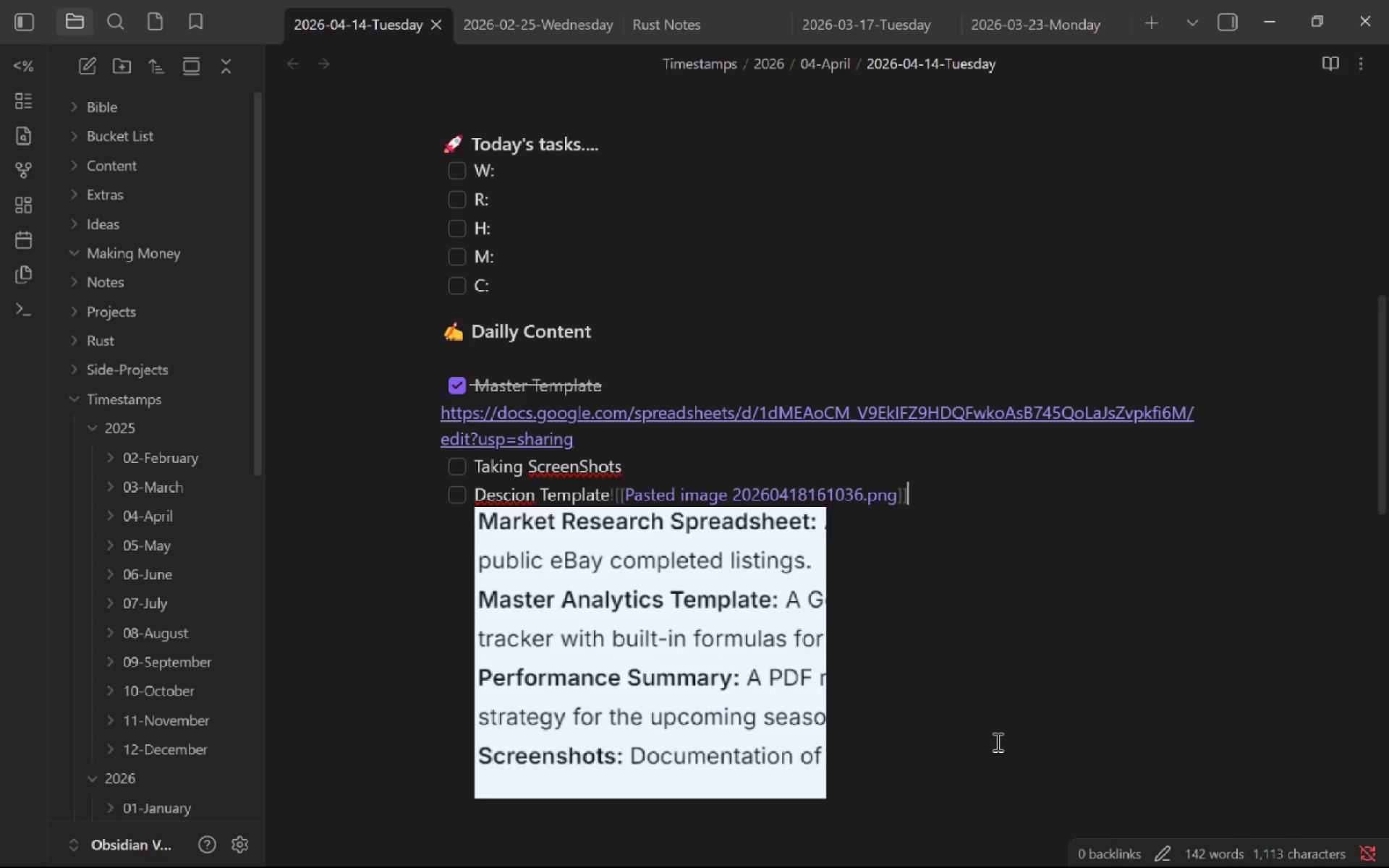 
key(Enter)
 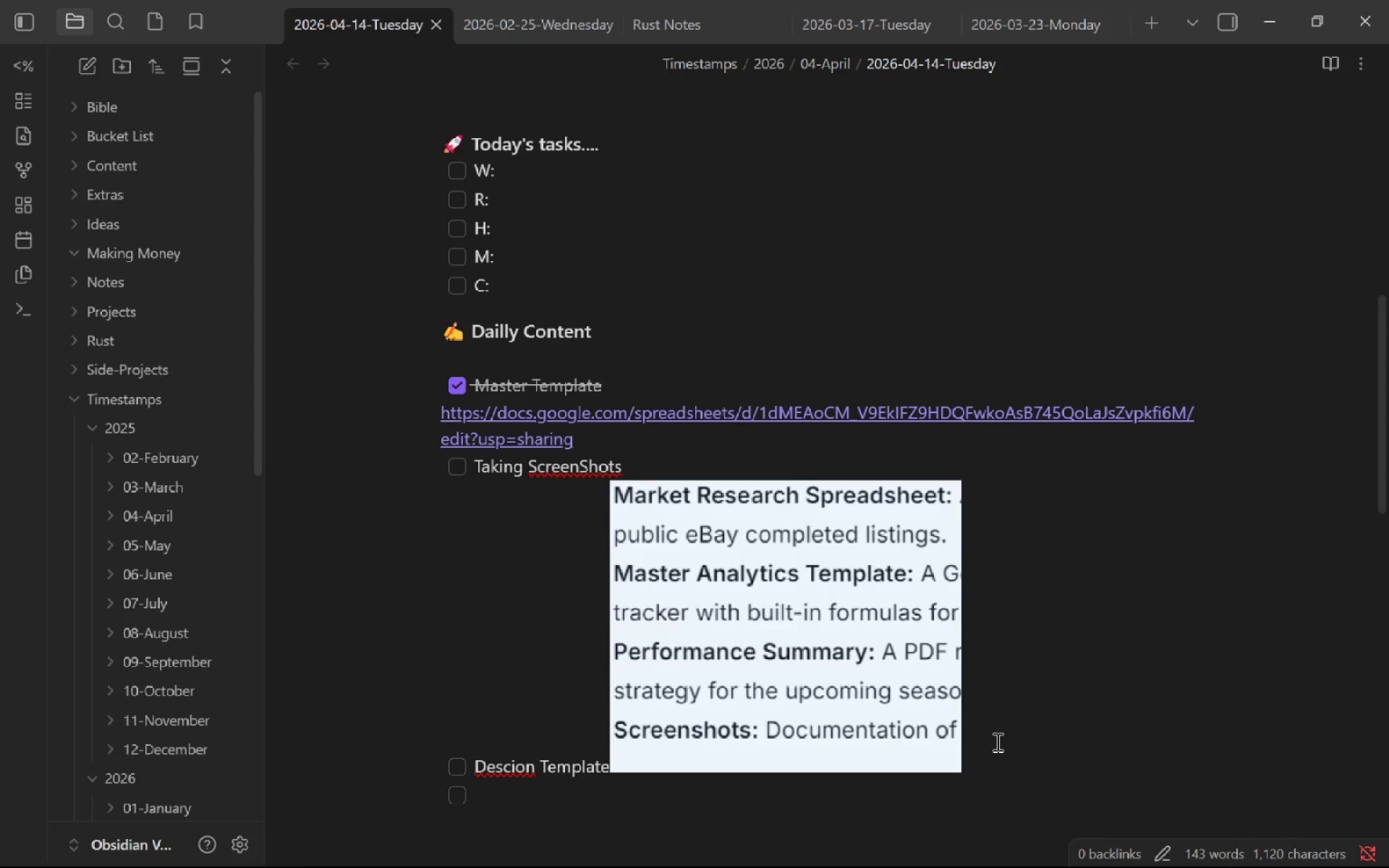 
key(Backslash)
 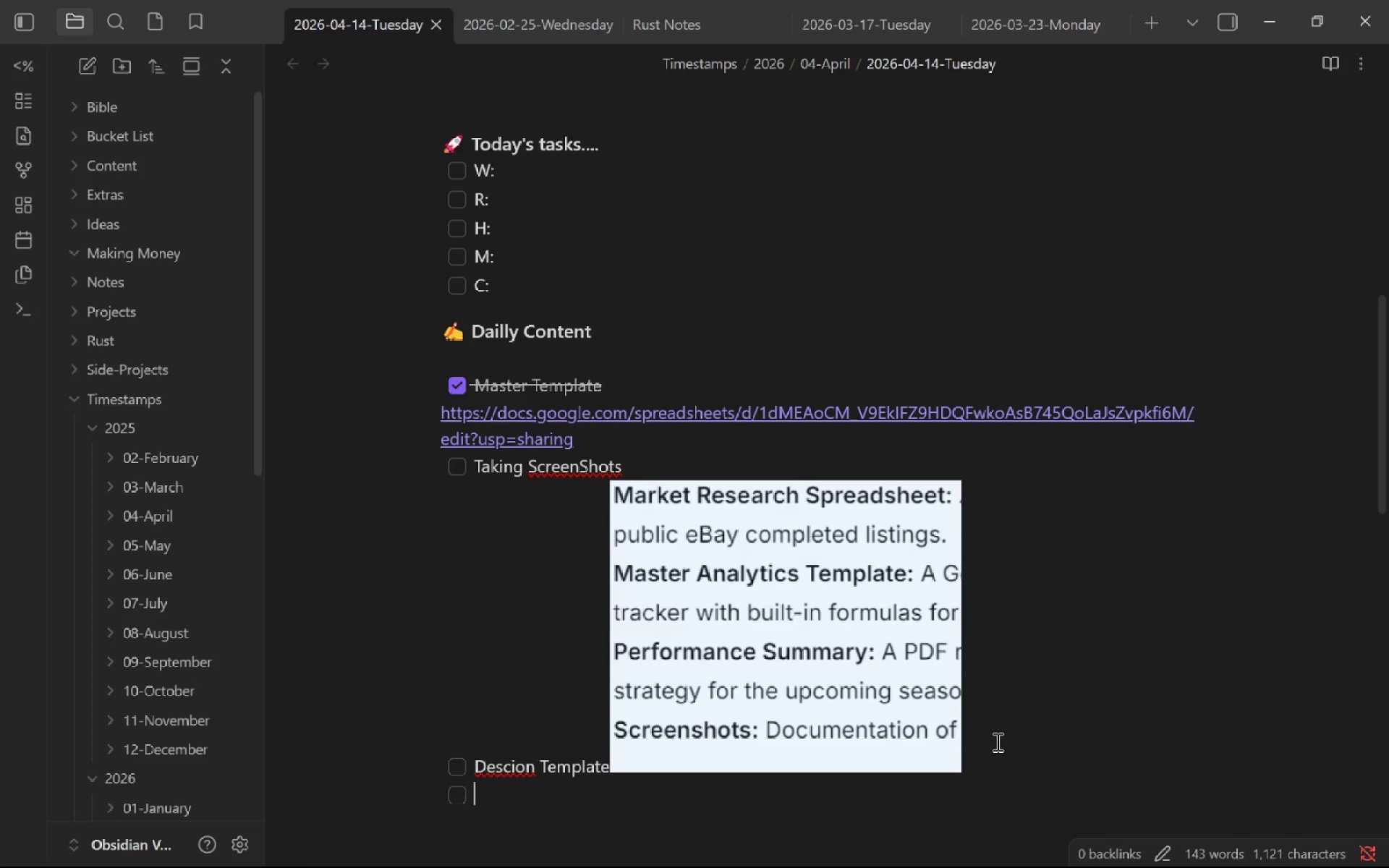 
key(Backspace)
 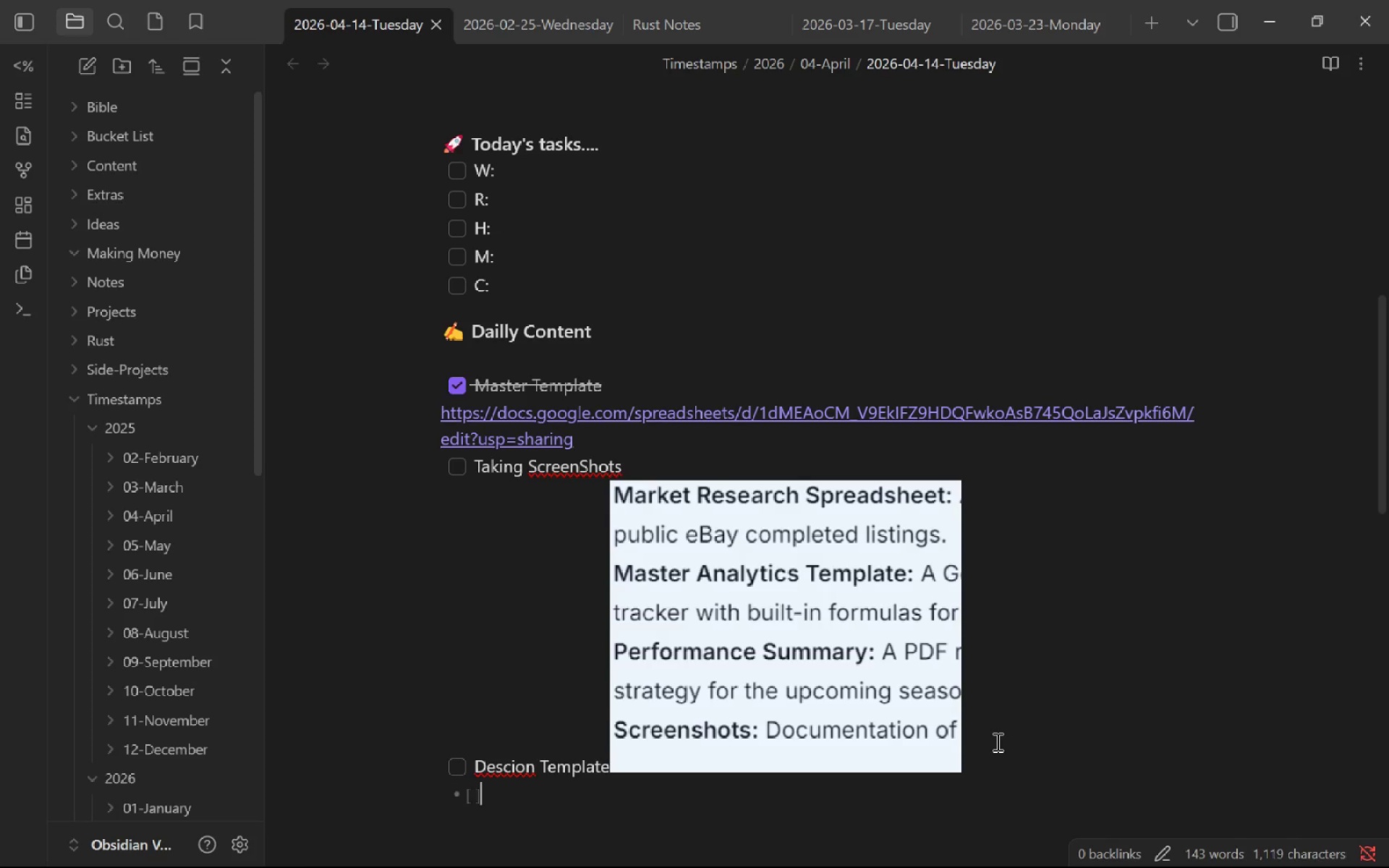 
key(Backspace)
 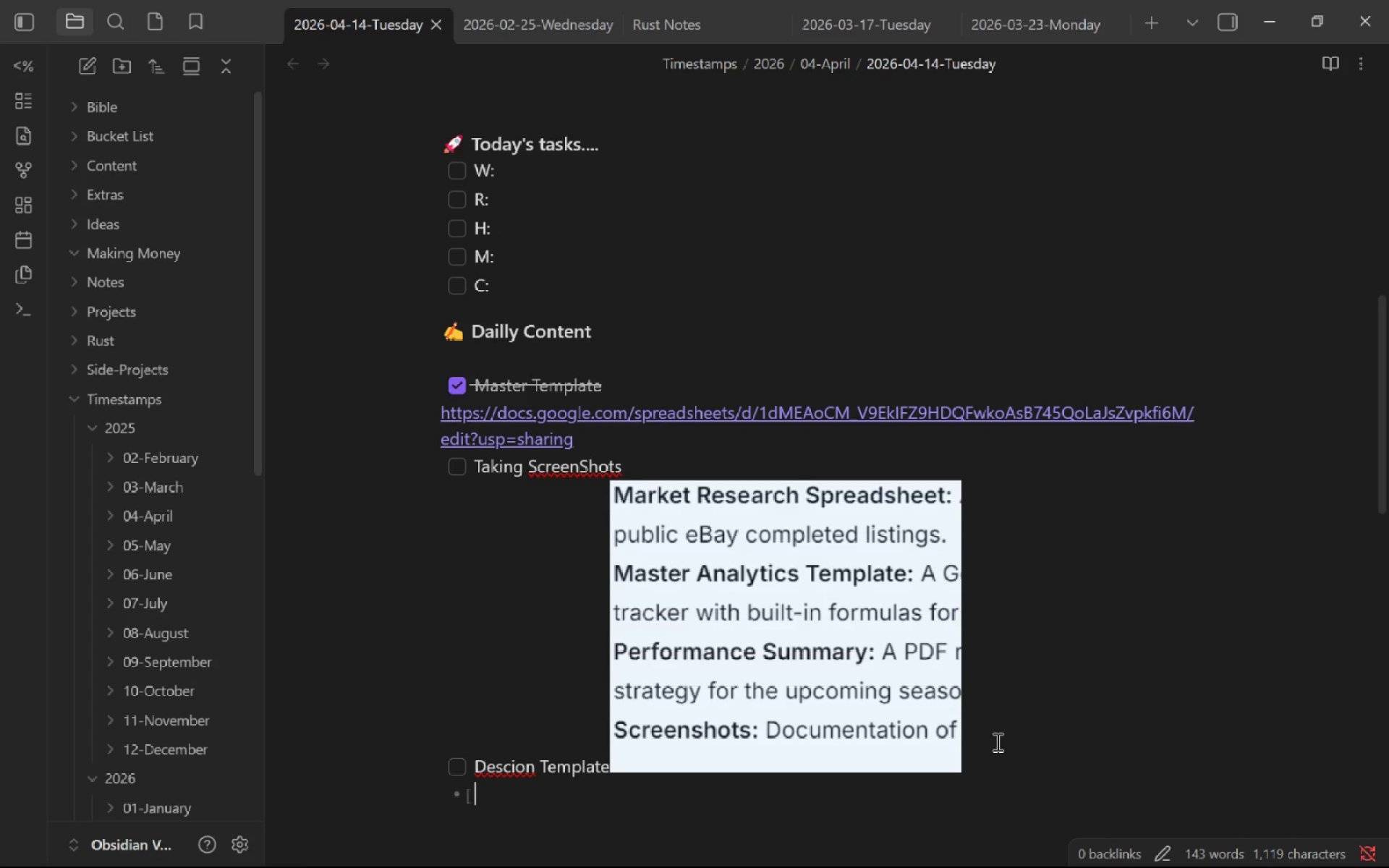 
key(Backspace)
 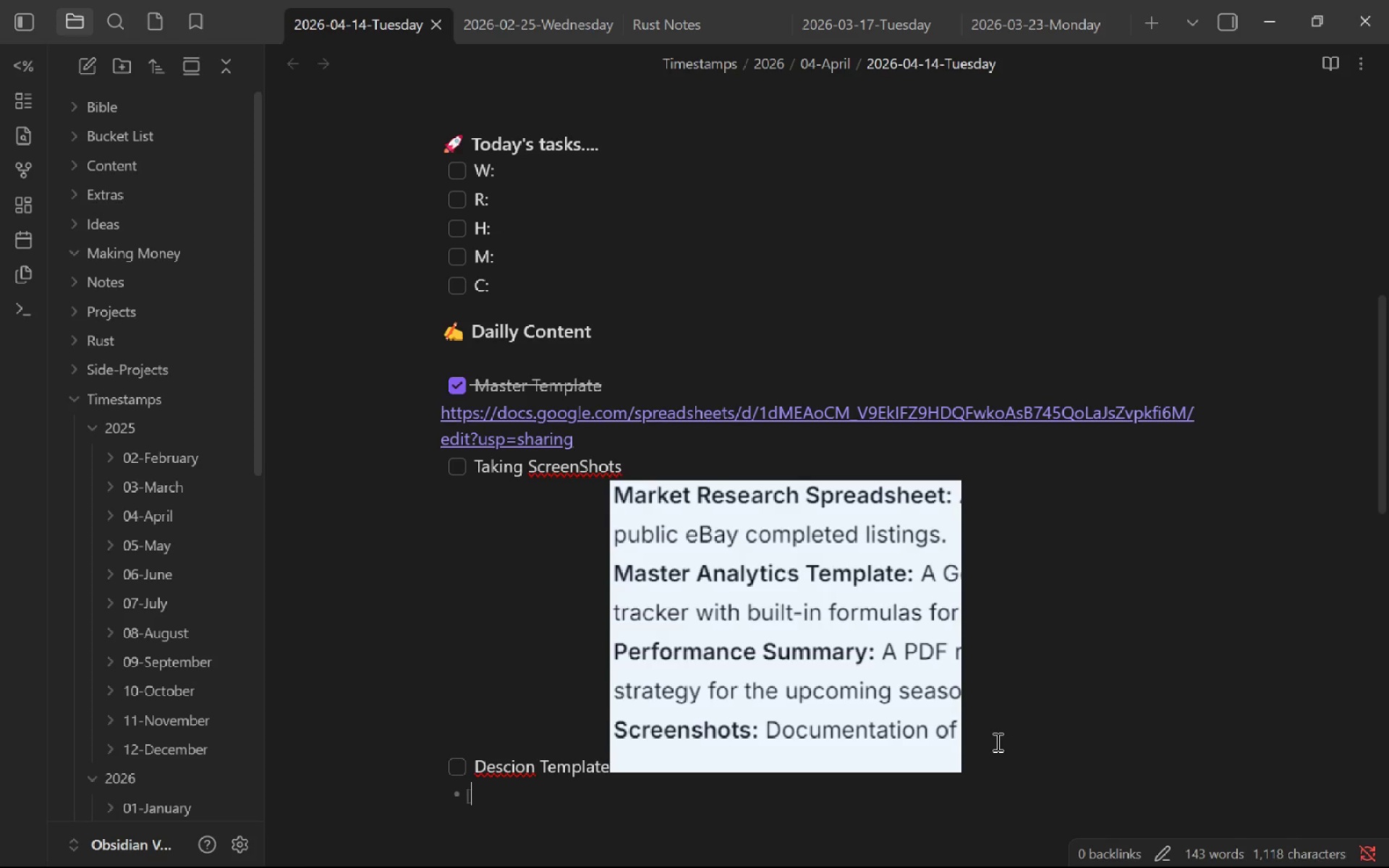 
key(Backspace)
 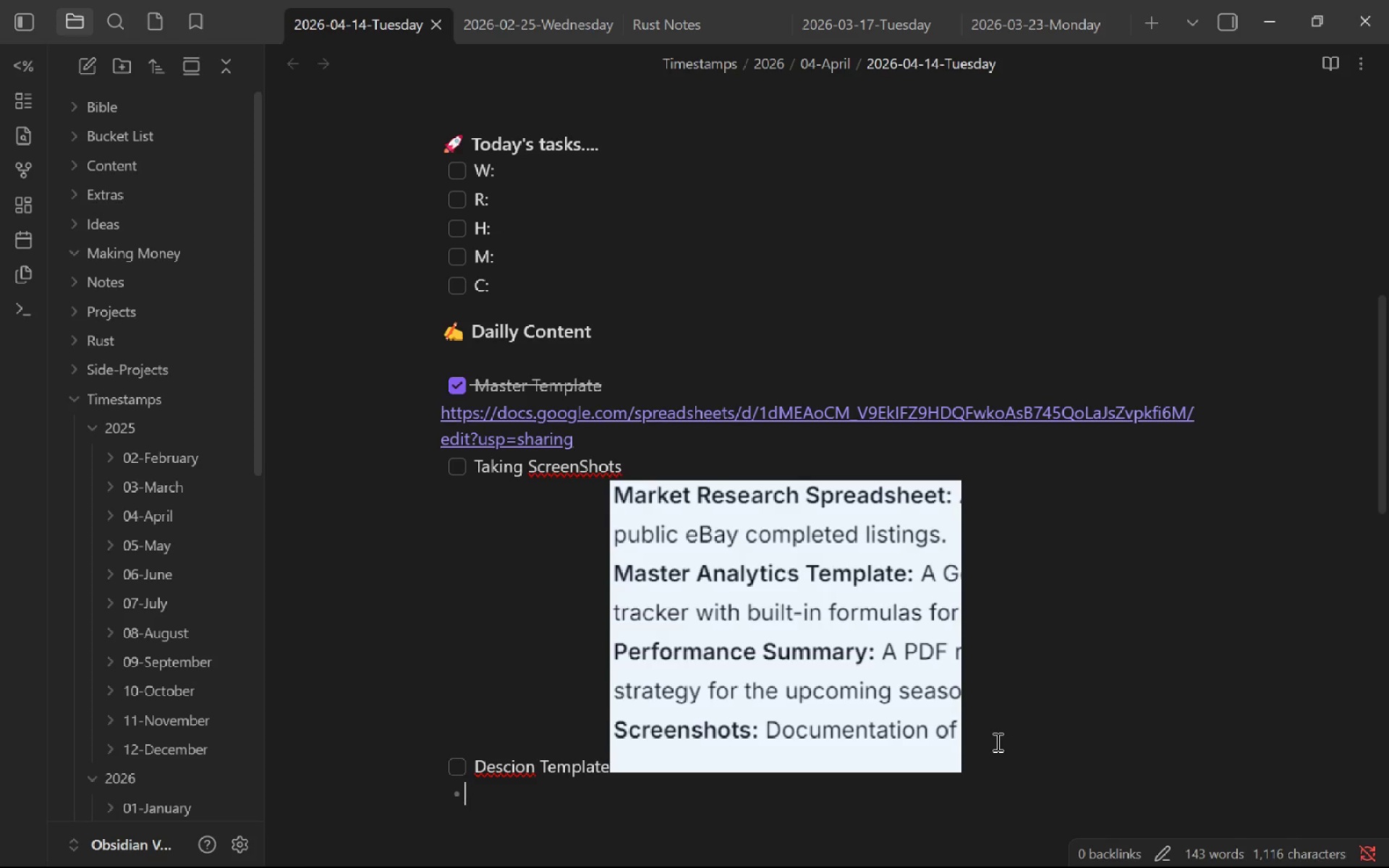 
key(Backspace)
 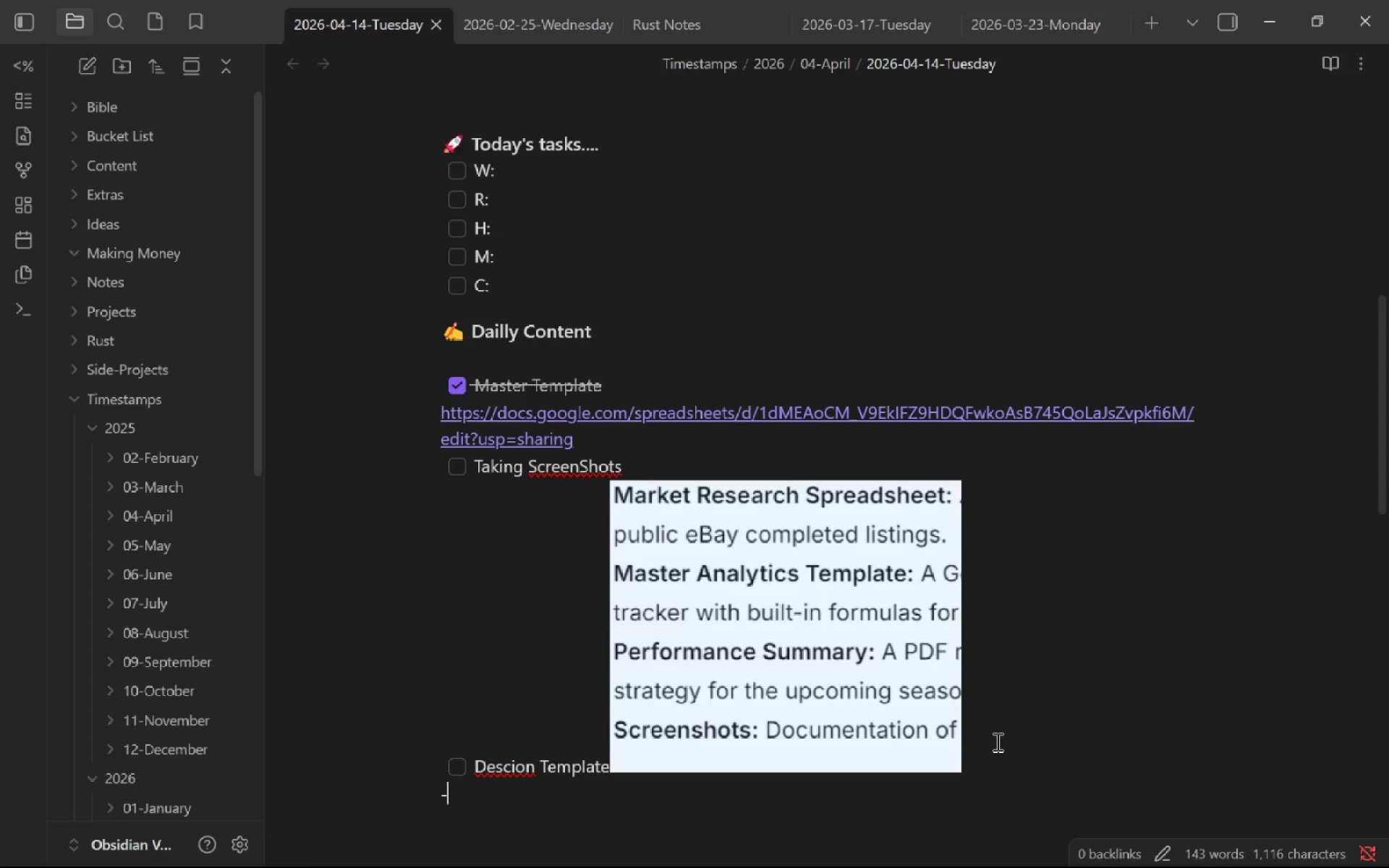 
key(Backspace)
 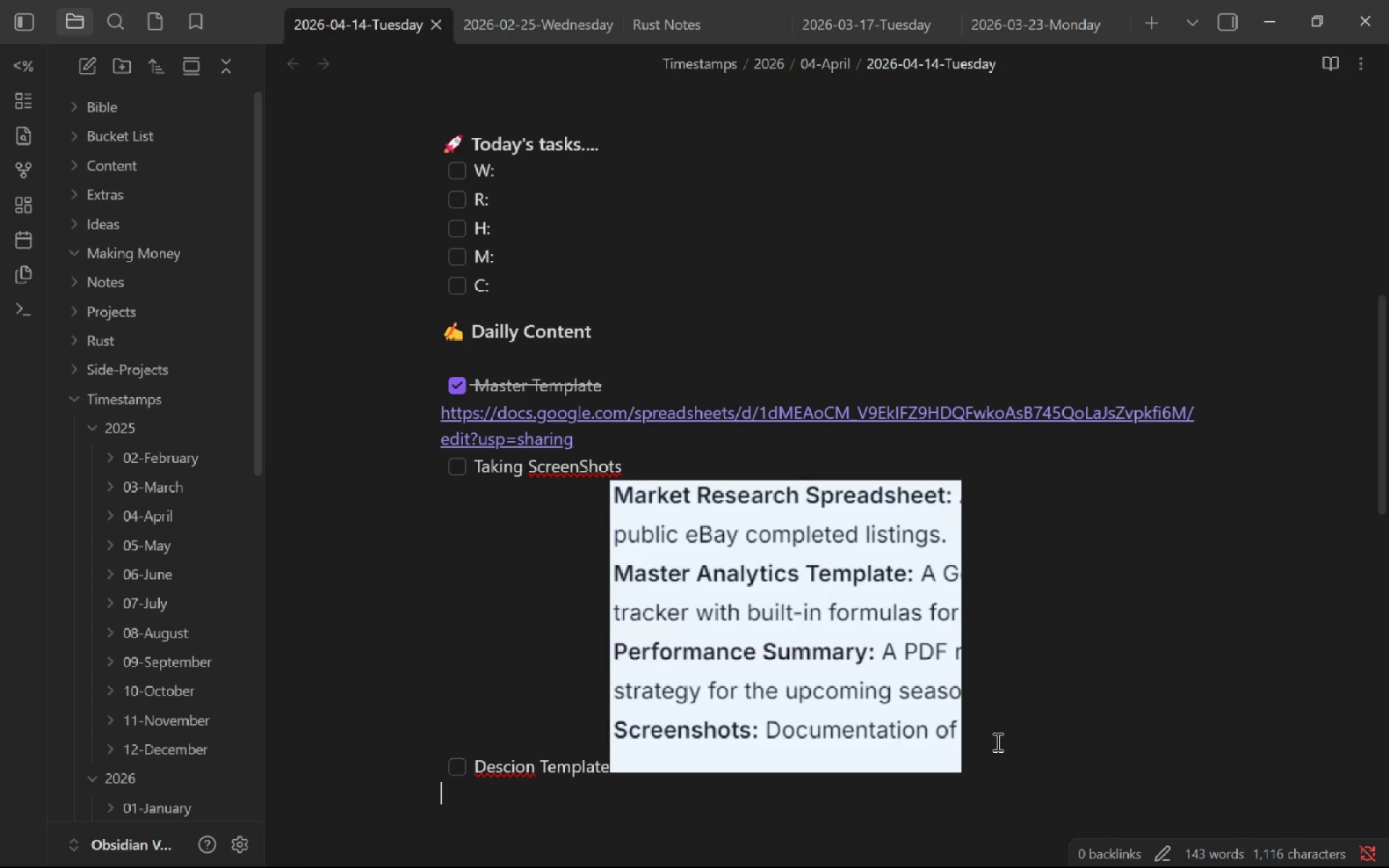 
key(Backspace)
 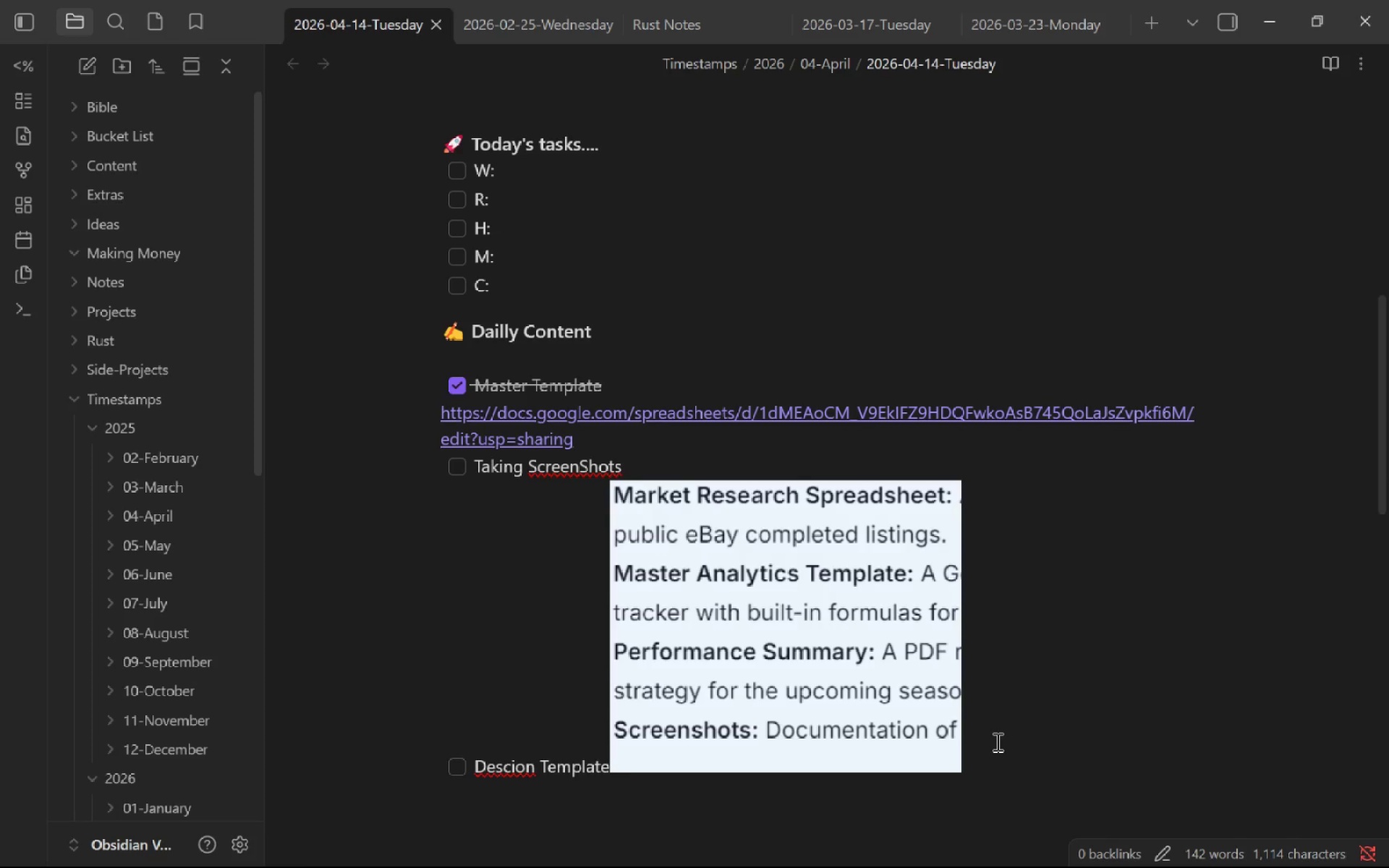 
key(ArrowUp)
 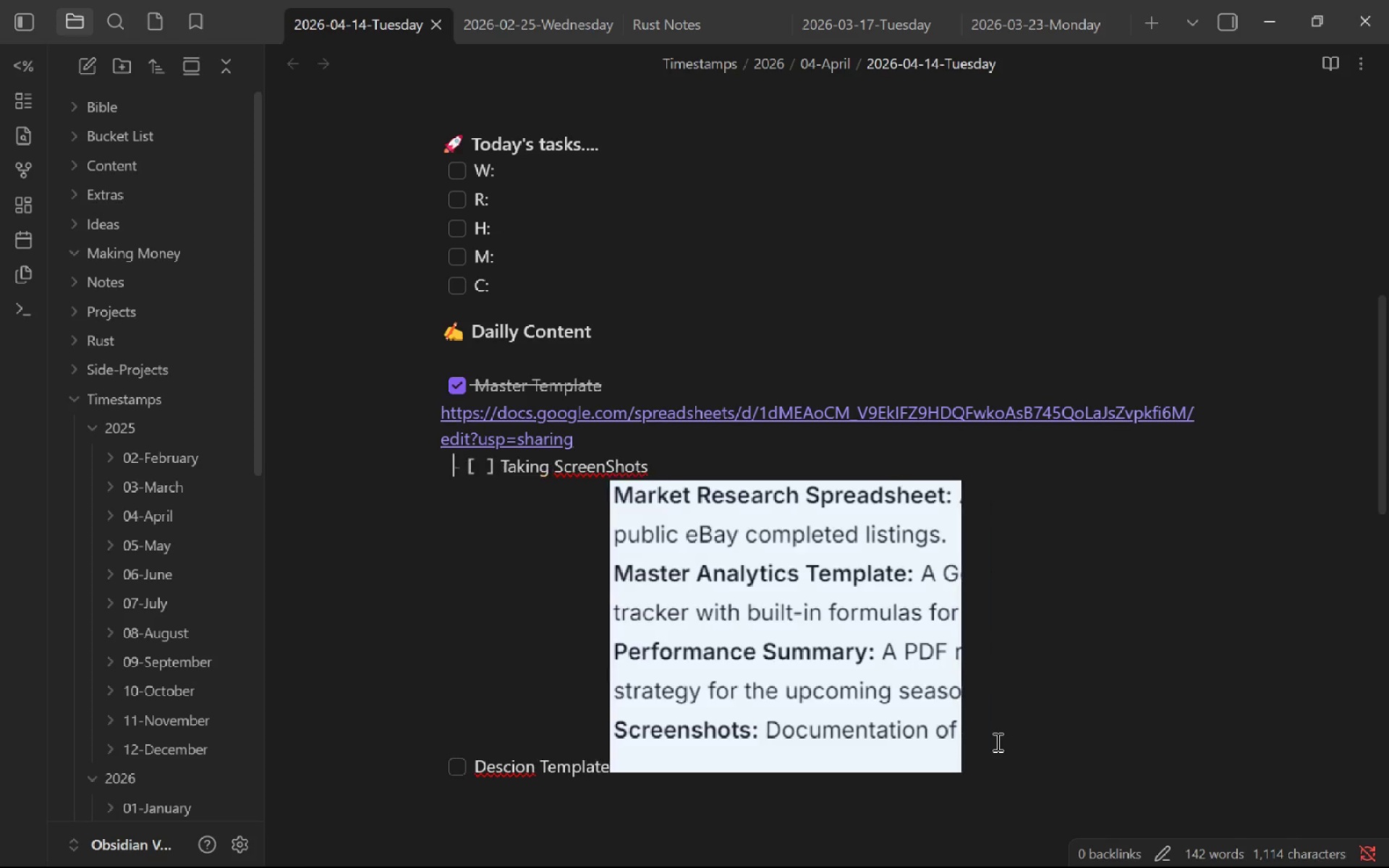 
key(ArrowUp)
 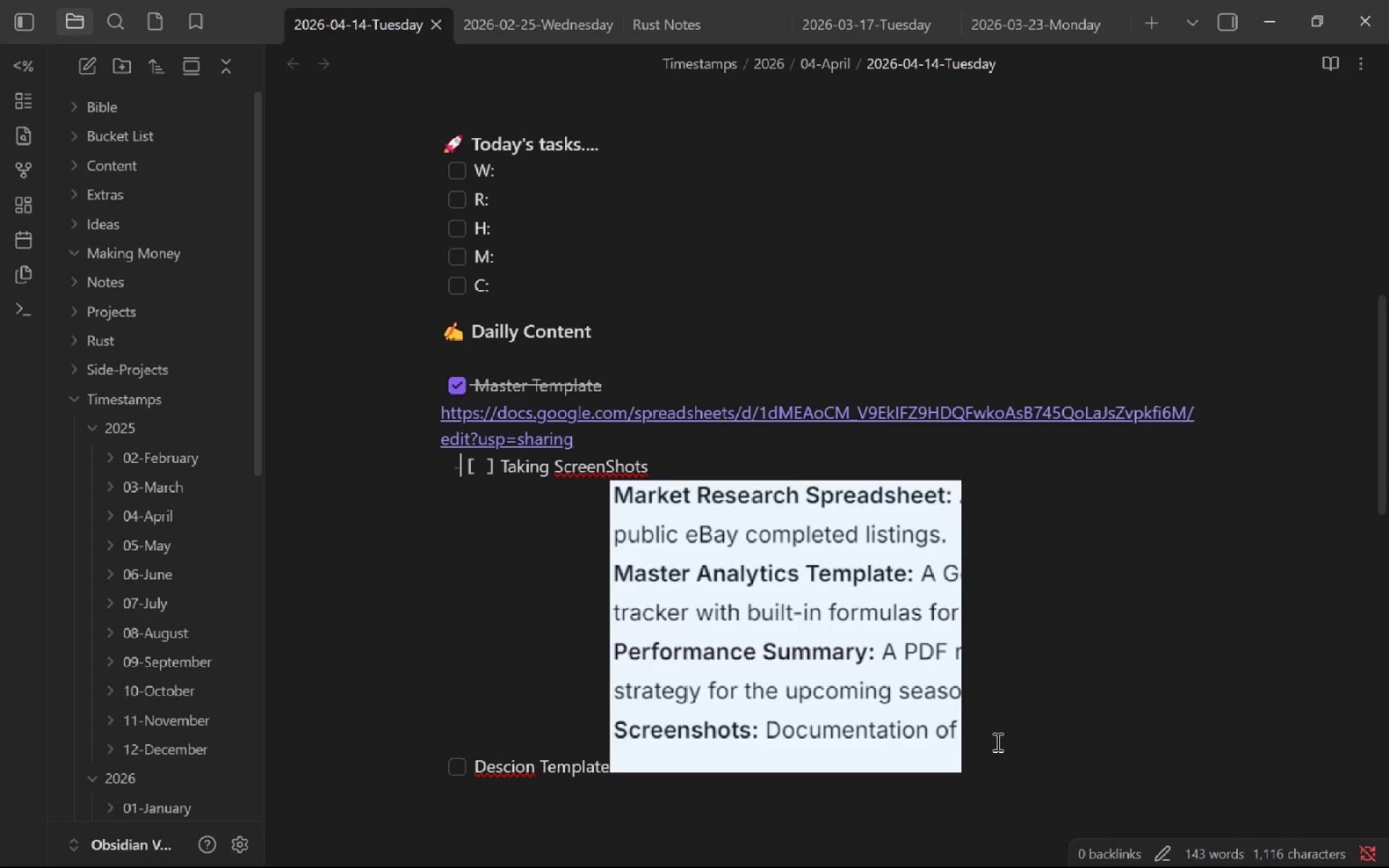 
key(ArrowRight)
 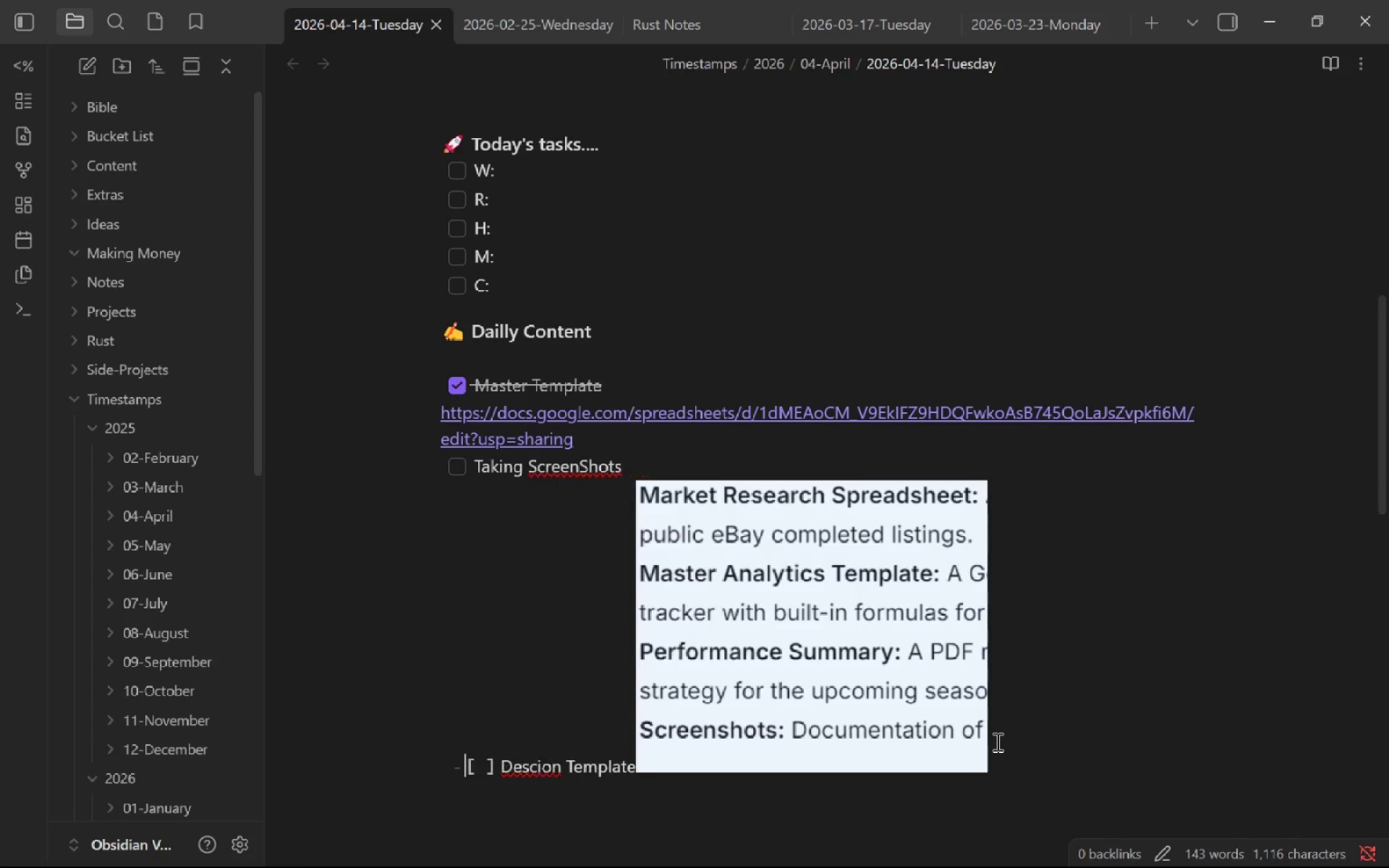 
key(ArrowDown)
 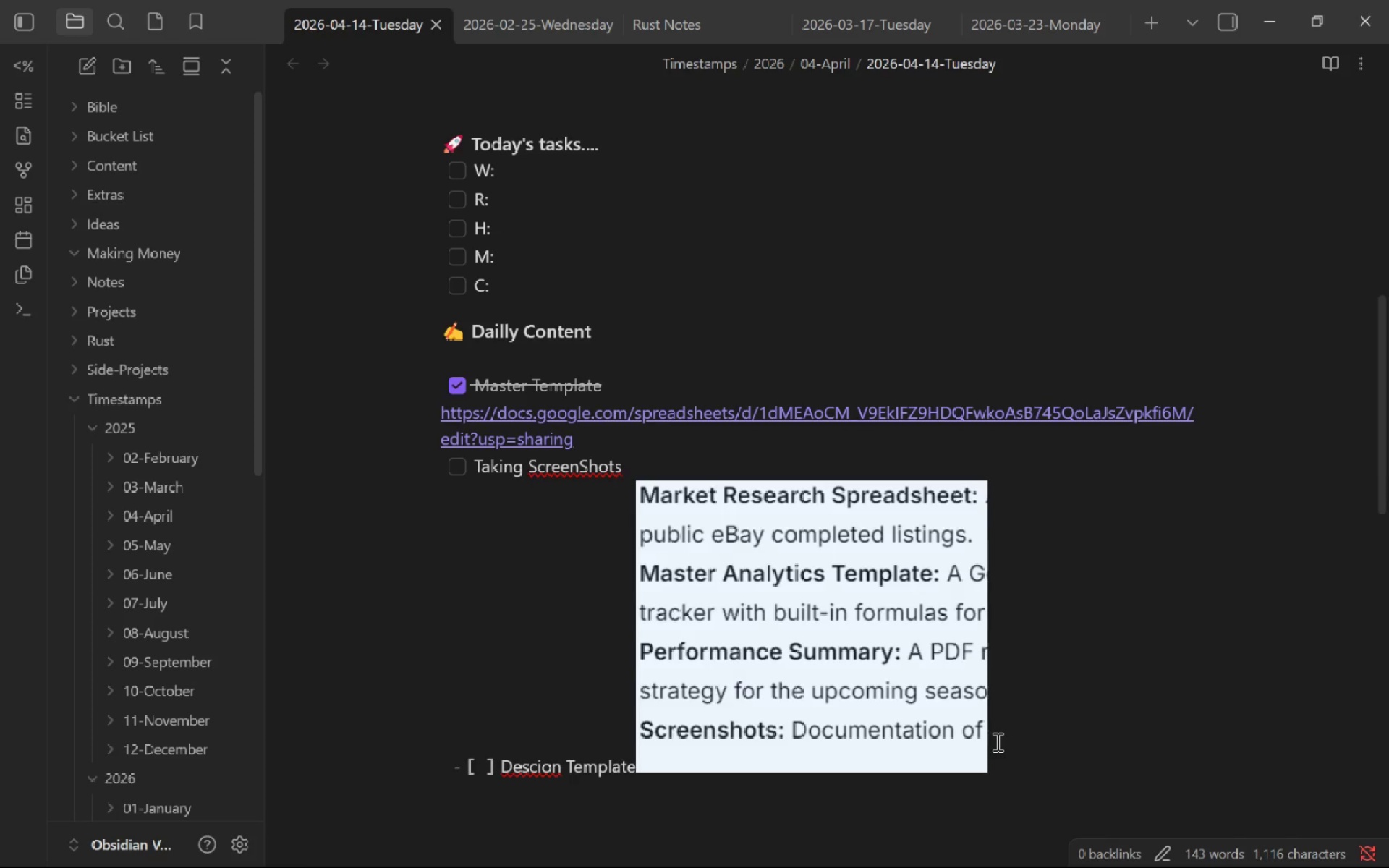 
key(Enter)
 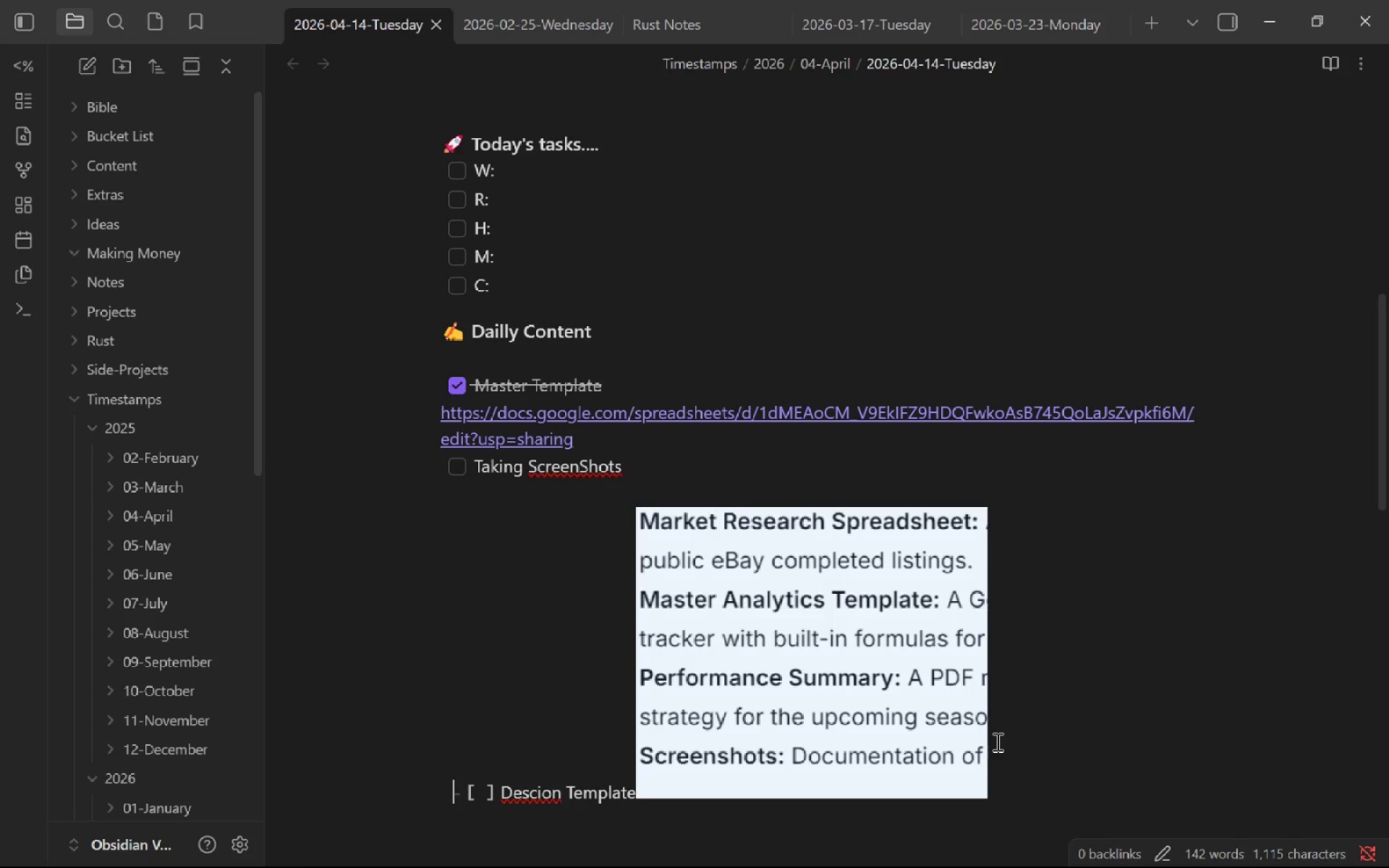 
key(Backspace)
 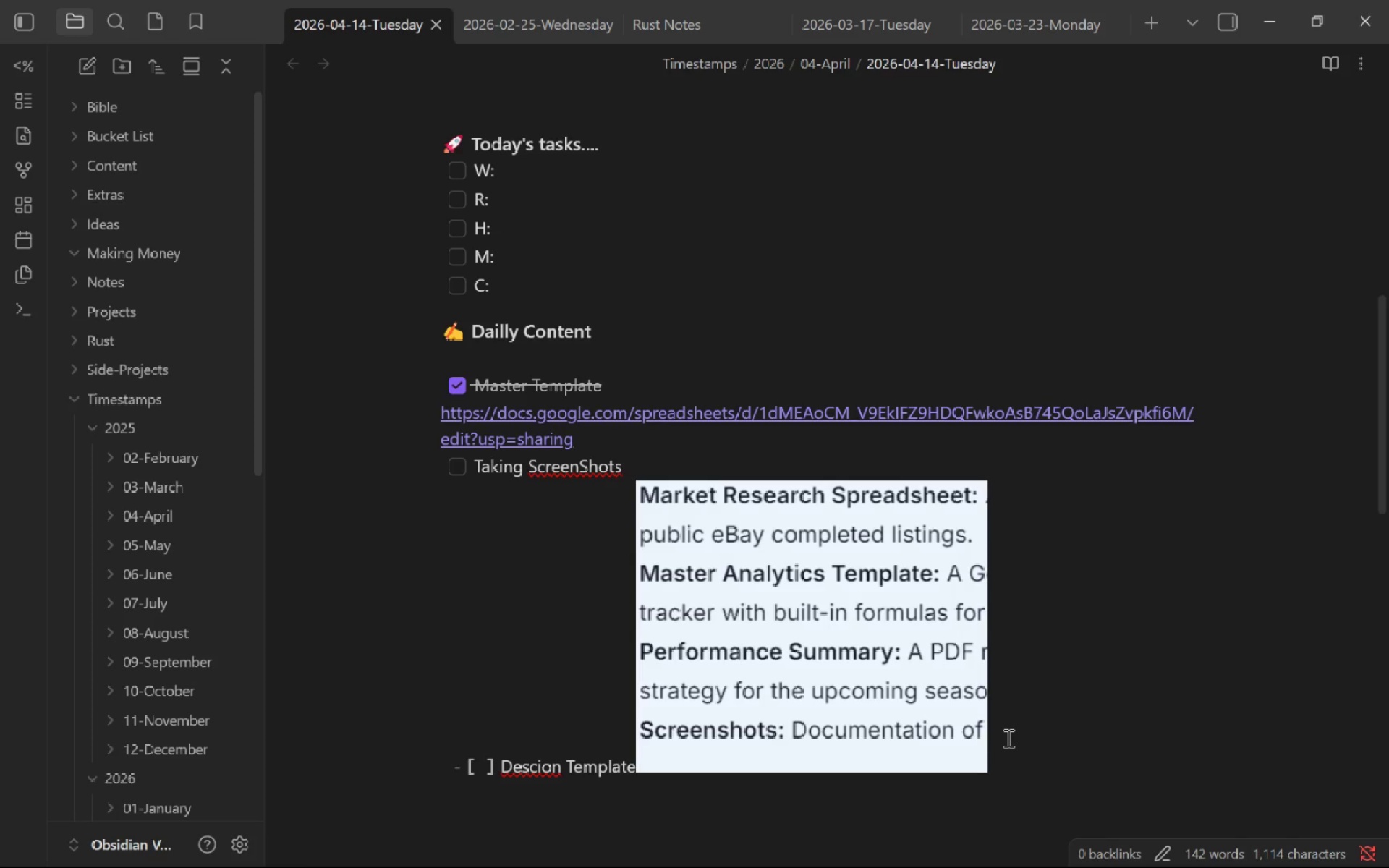 
left_click([1007, 738])
 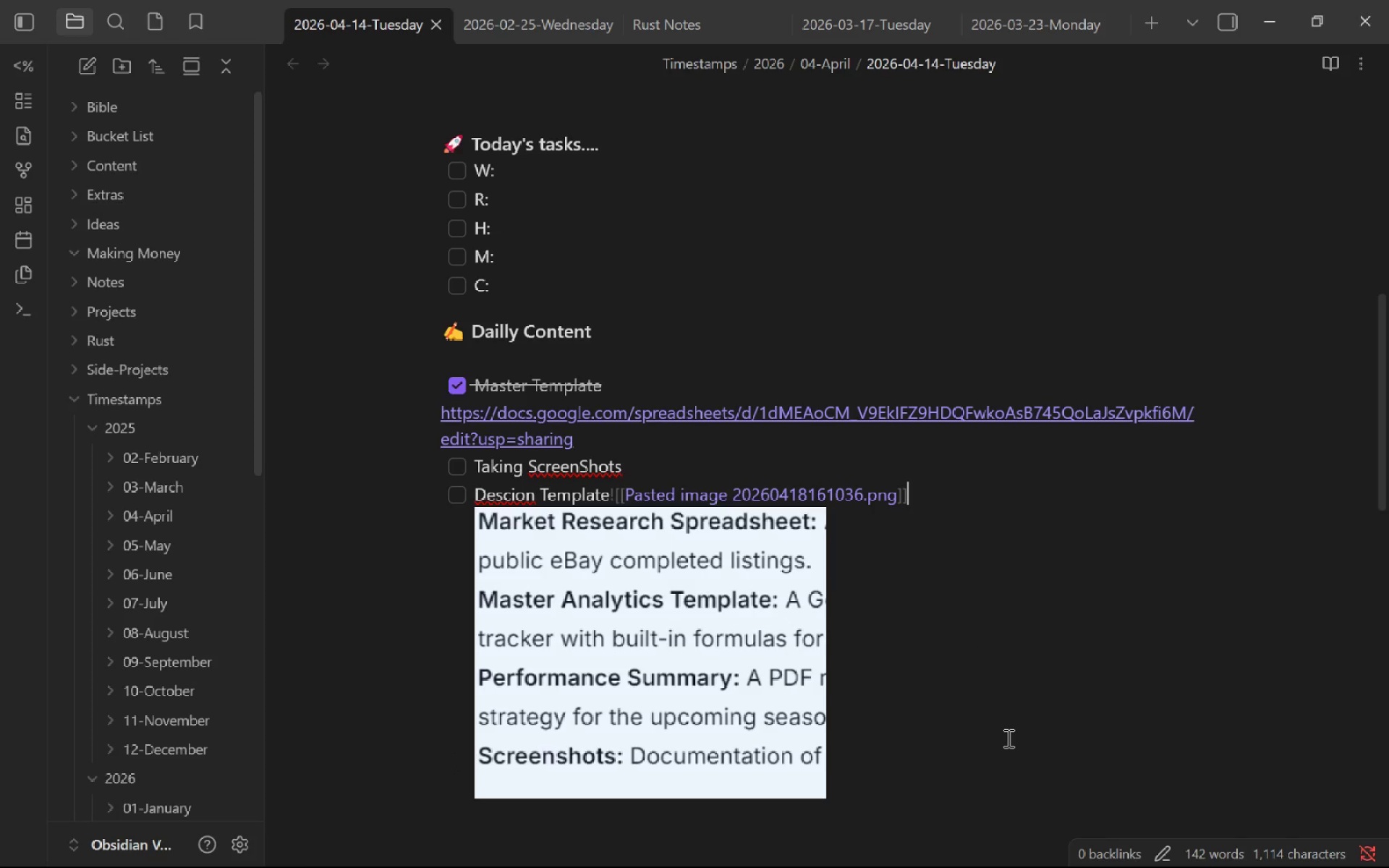 
key(Control+Z)
 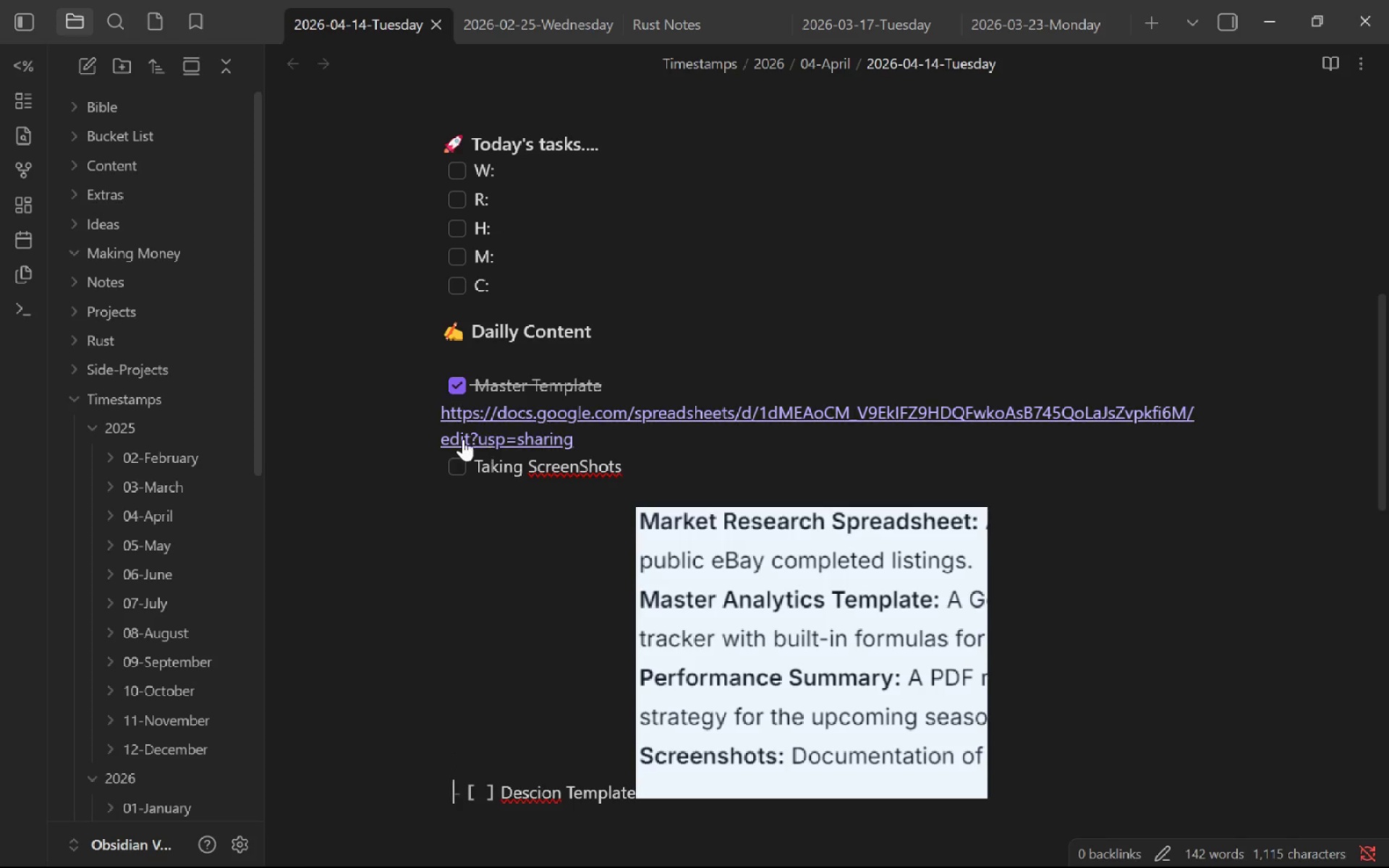 
left_click([451, 465])
 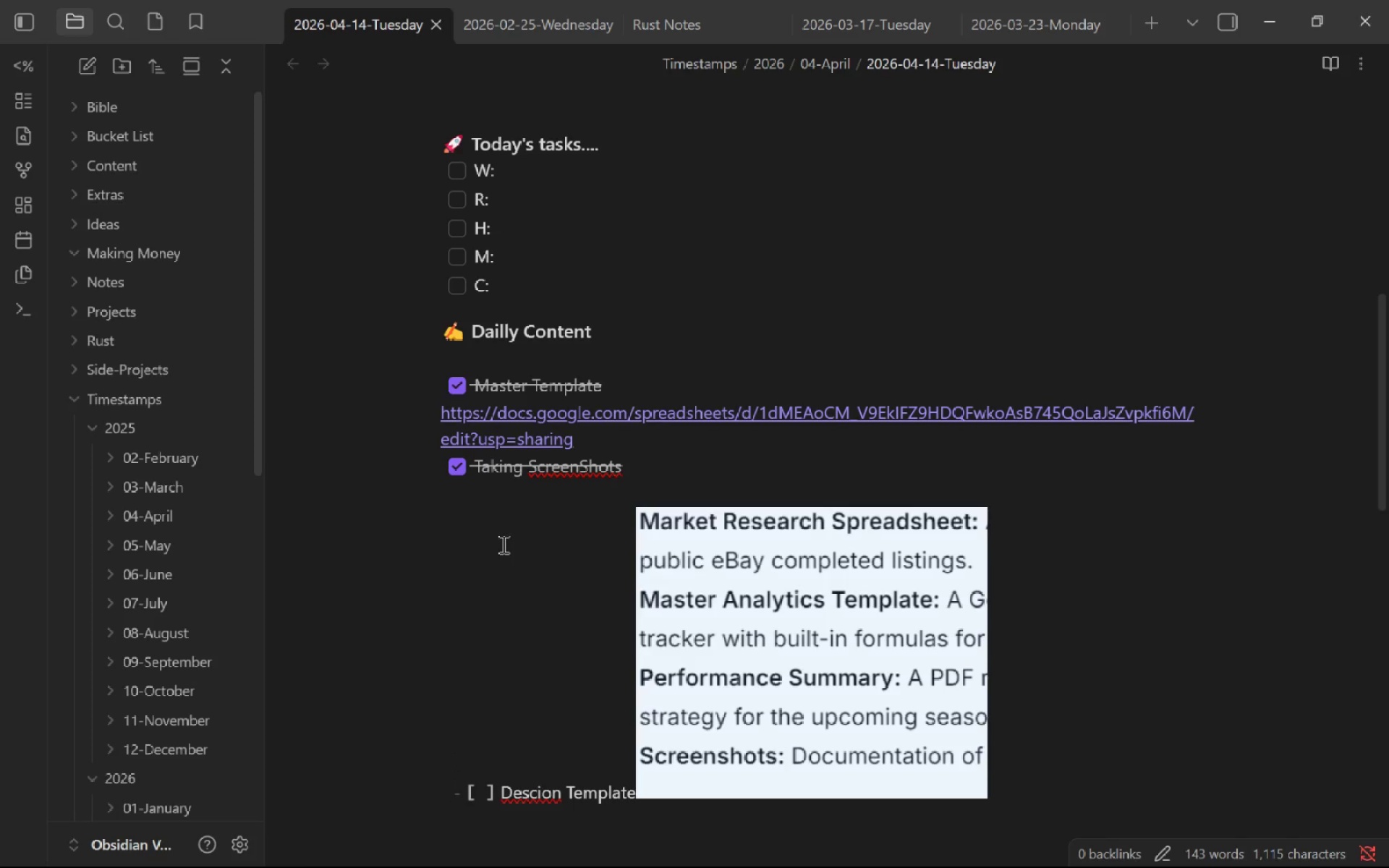 
left_click([609, 831])
 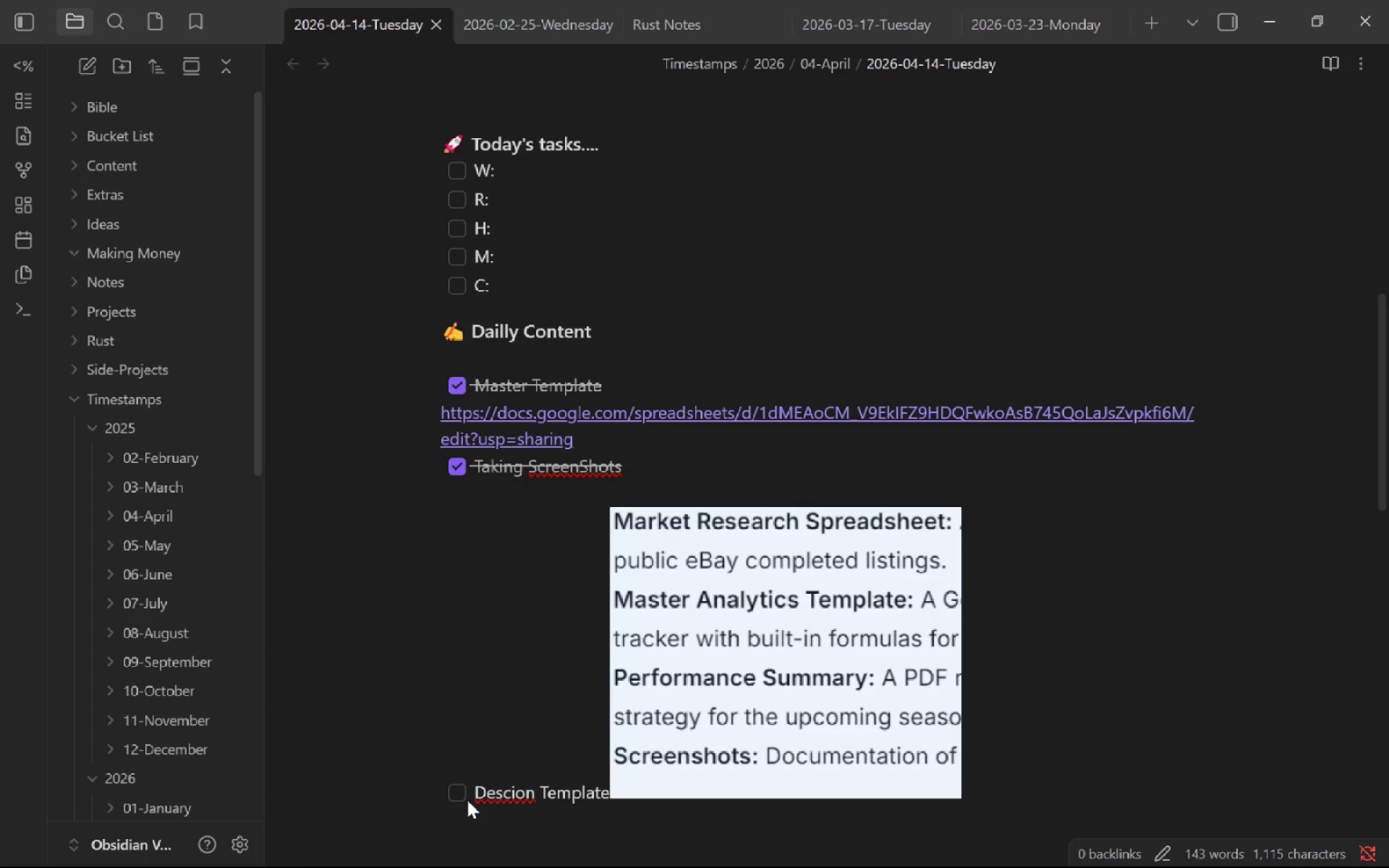 
left_click([465, 801])
 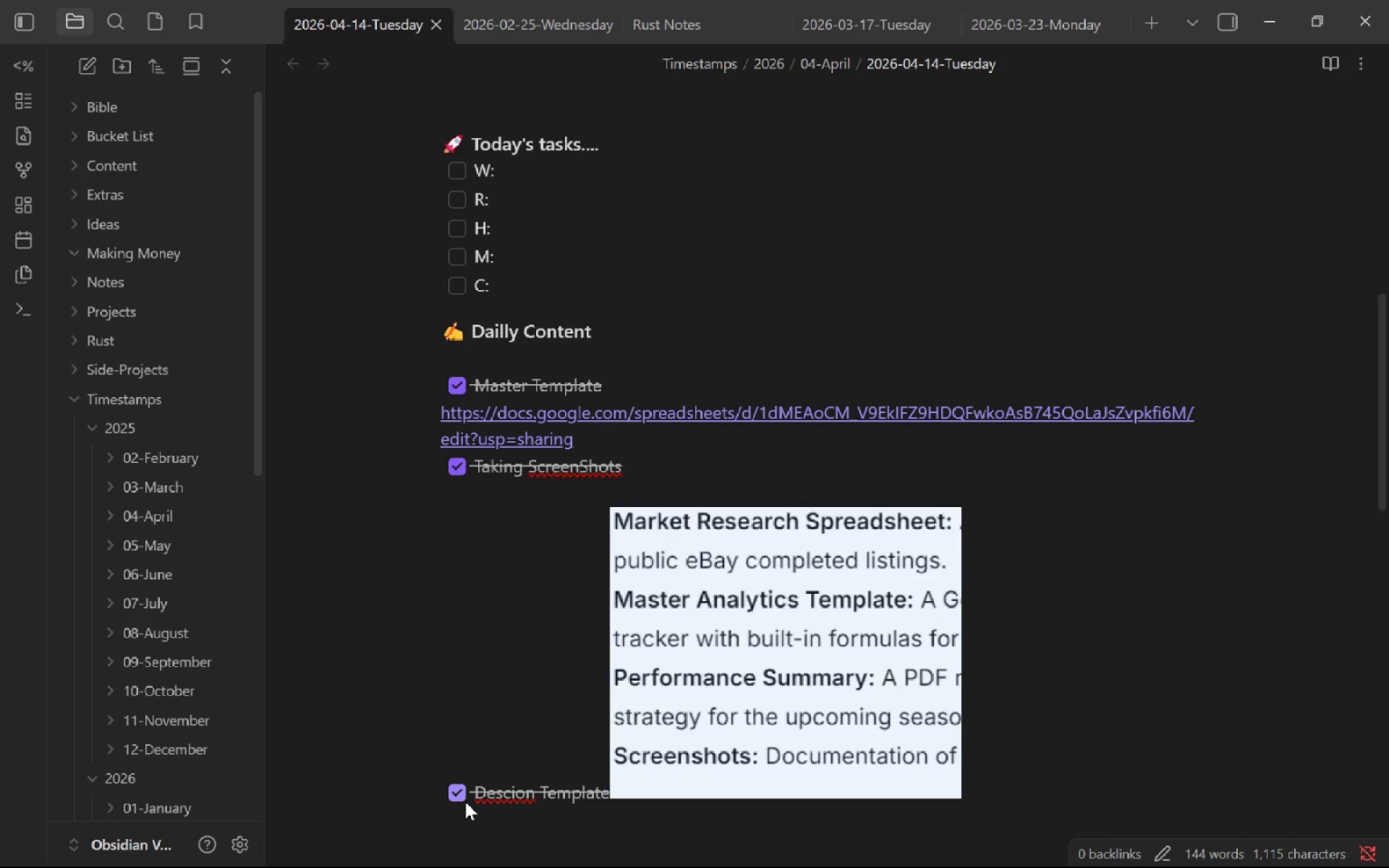 
key(Alt+AltLeft)
 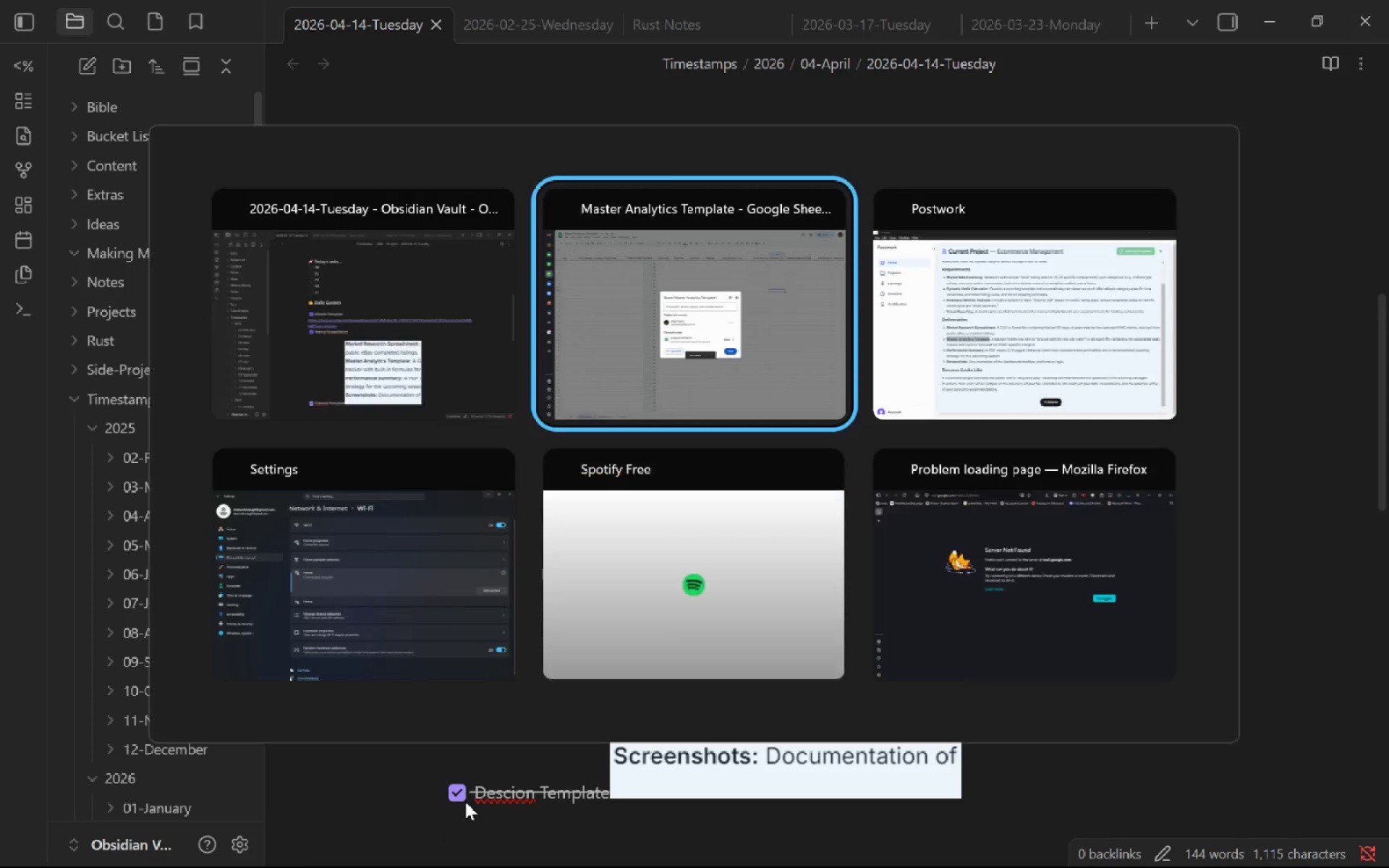 
key(Alt+Tab)
 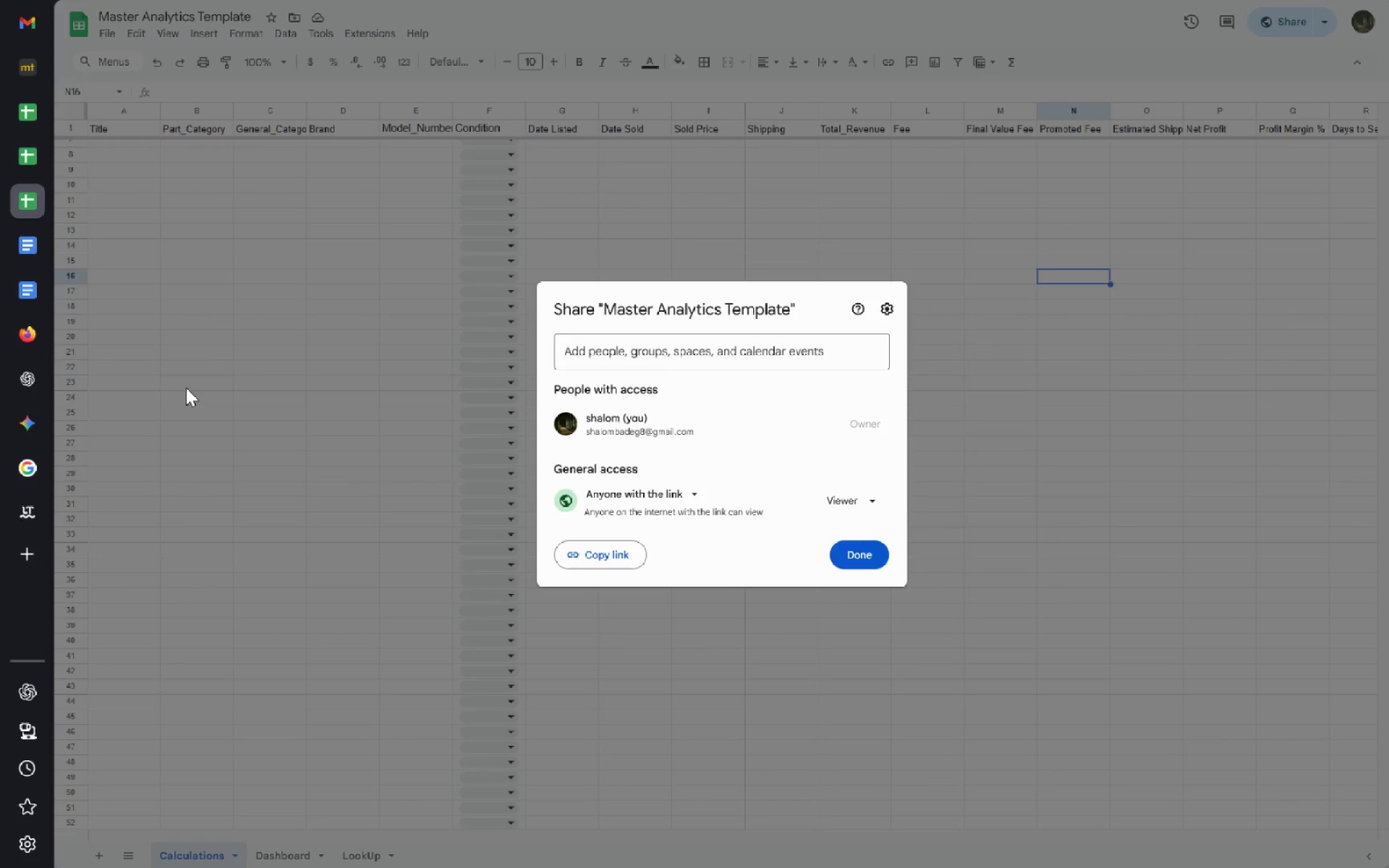 
key(Alt+AltLeft)
 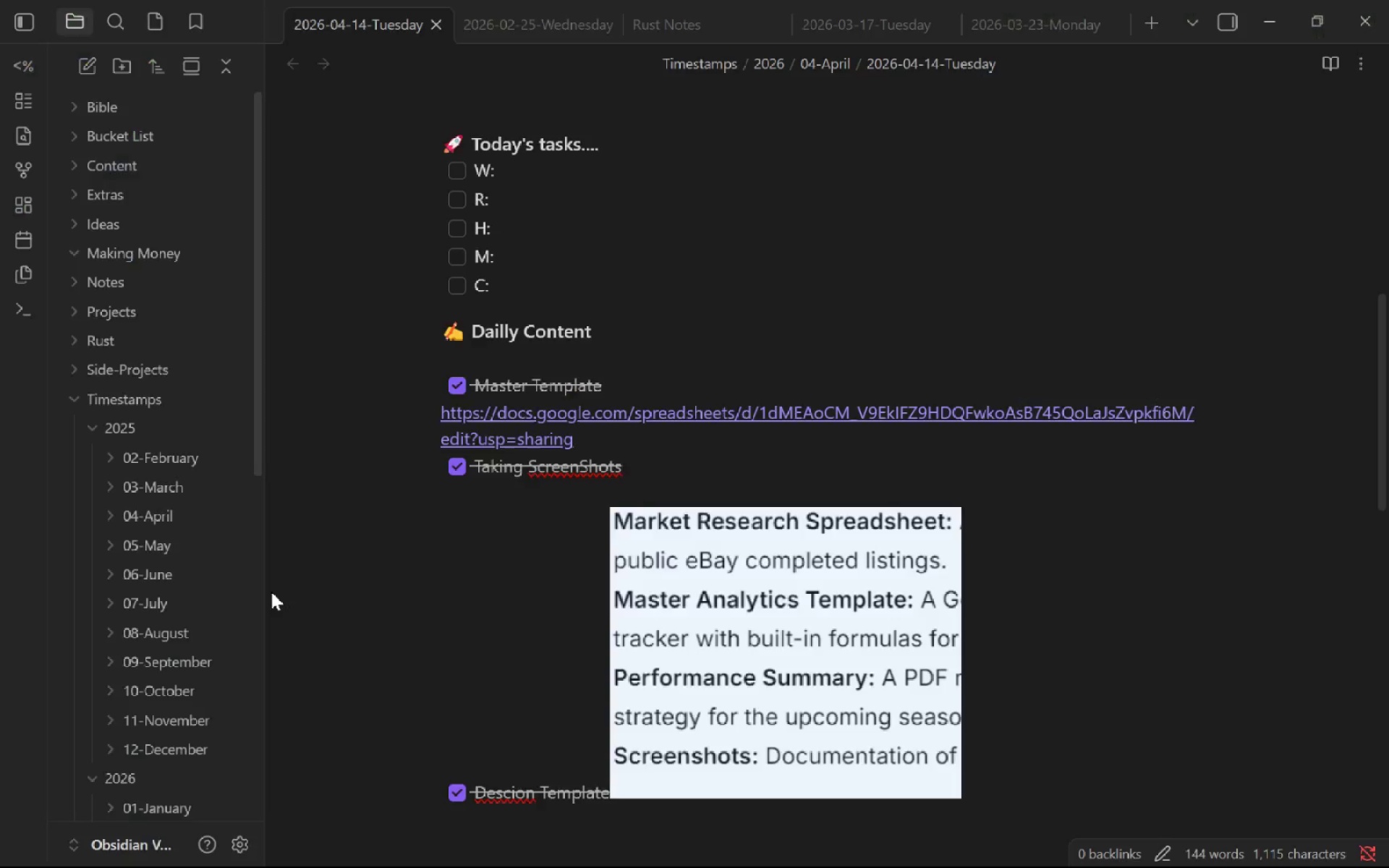 
key(Alt+Tab)
 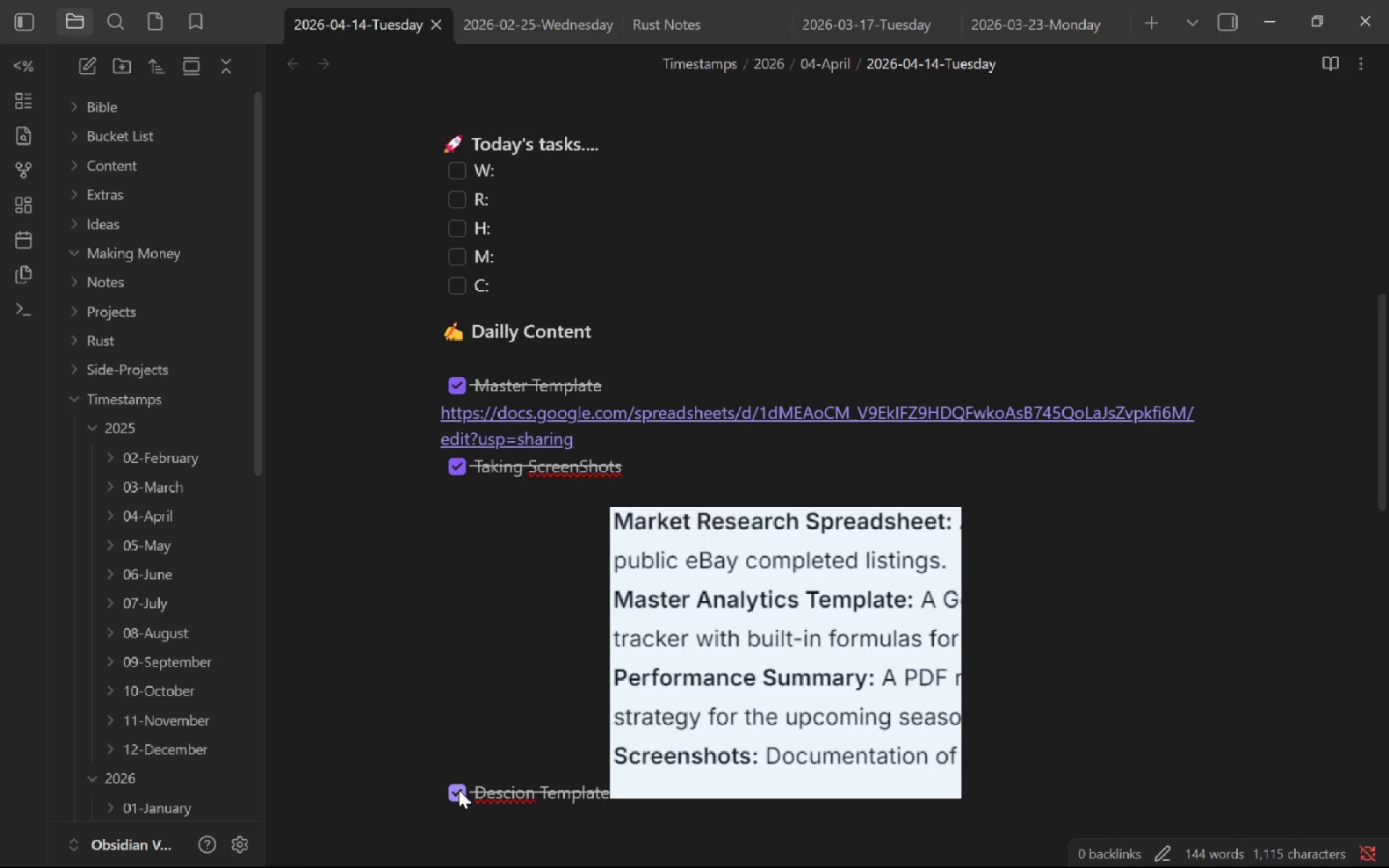 
left_click([456, 790])
 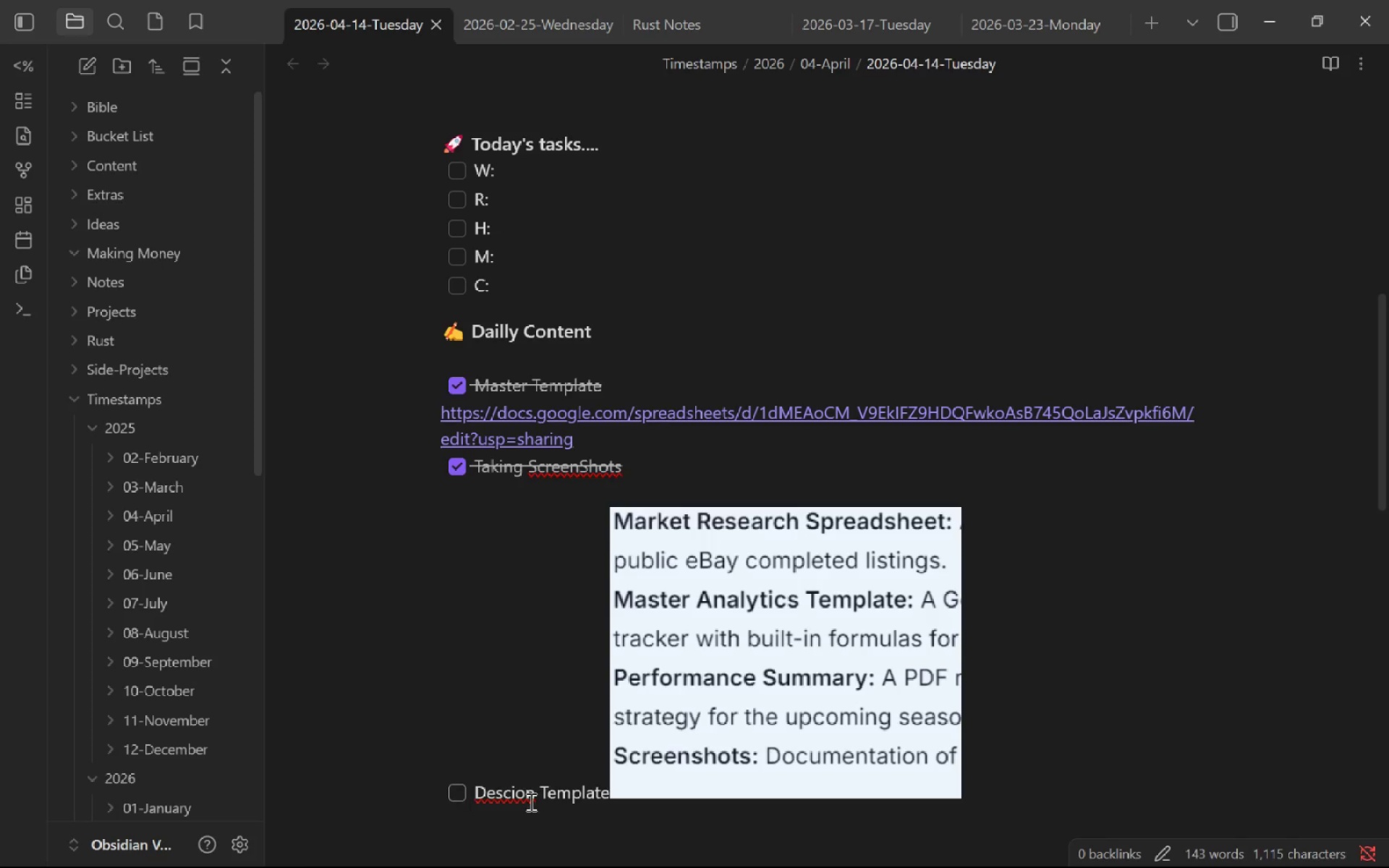 
key(Alt+AltLeft)
 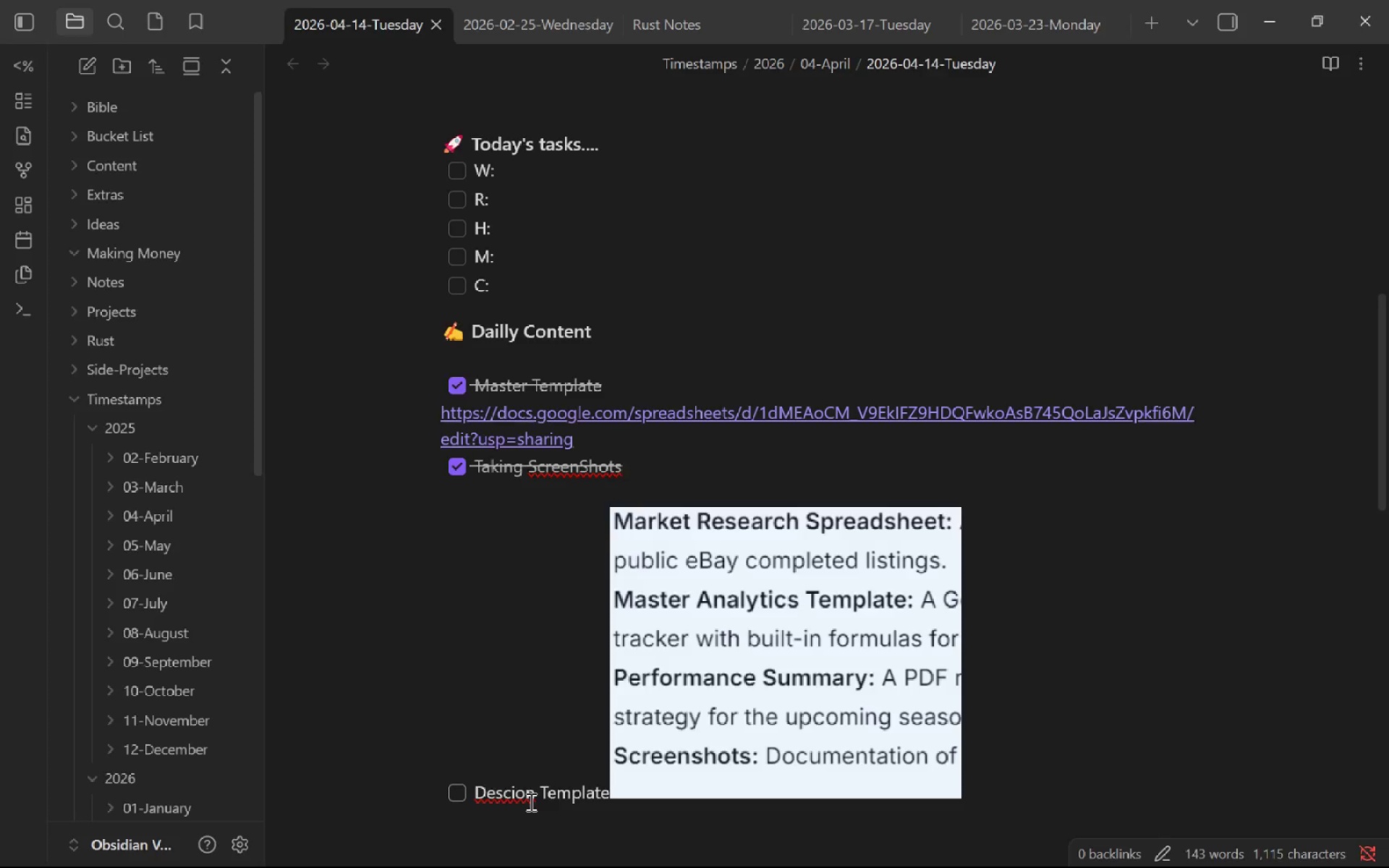 
key(Alt+Tab)
 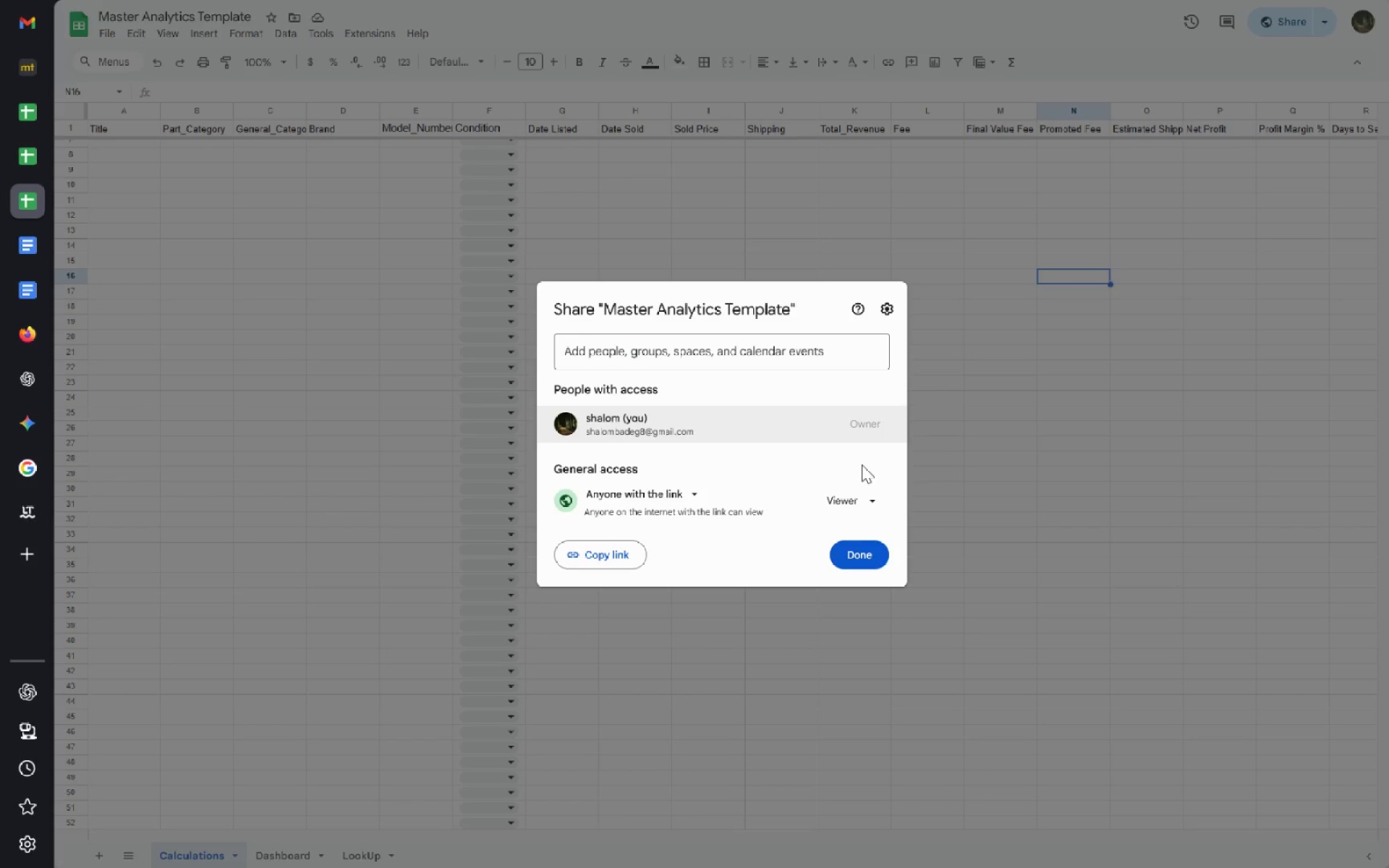 
left_click([862, 557])
 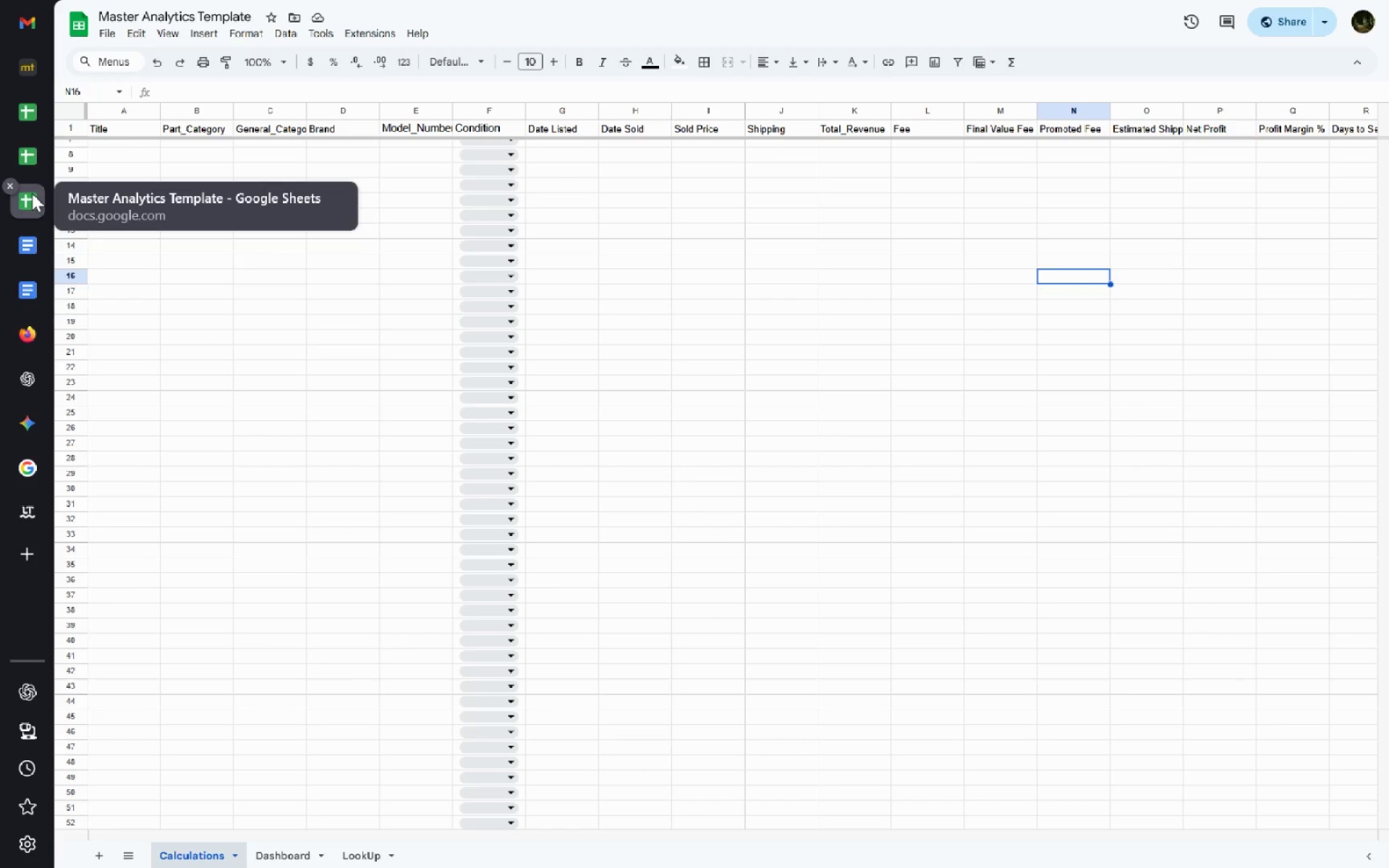 
left_click([19, 273])
 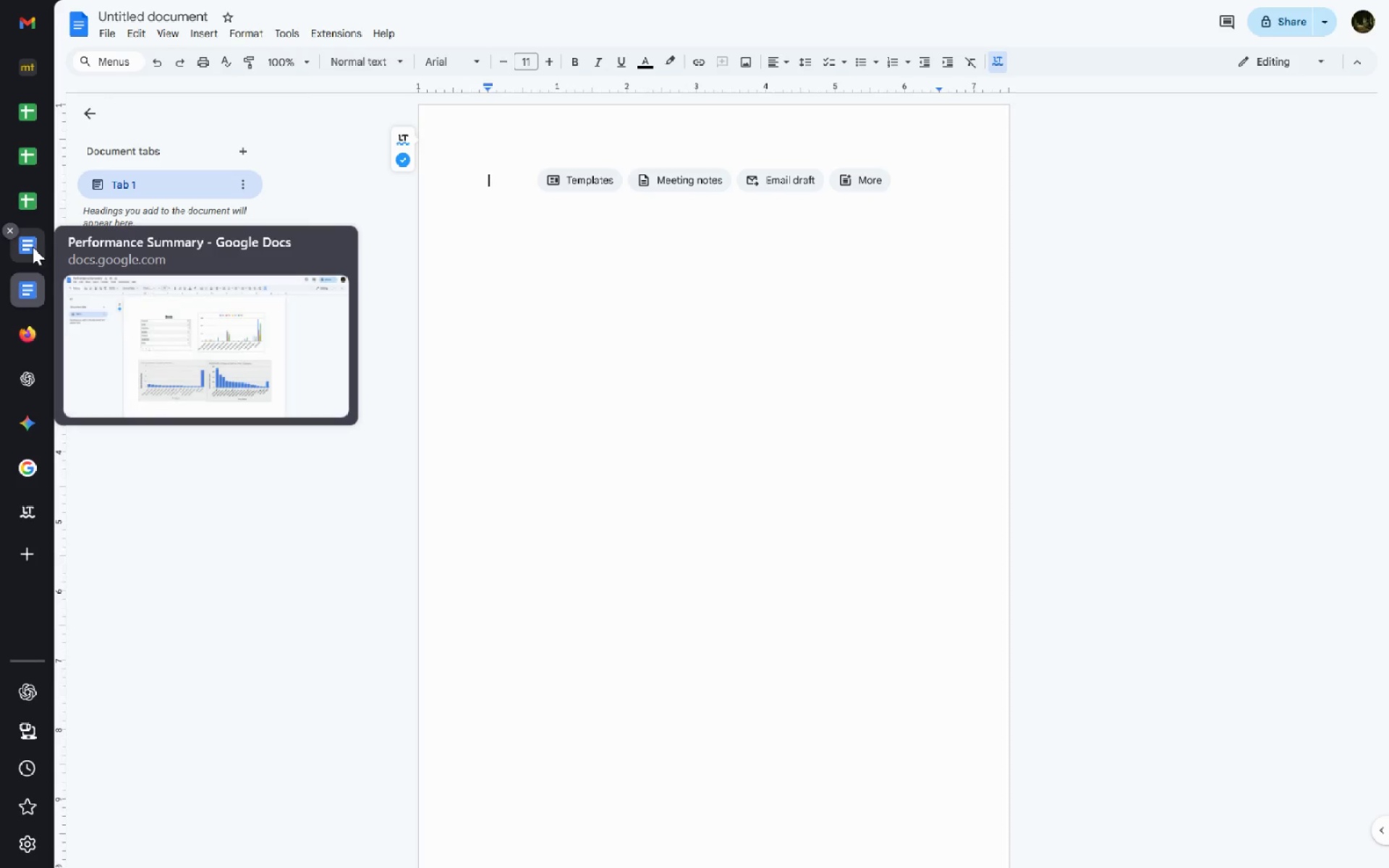 
left_click([33, 247])
 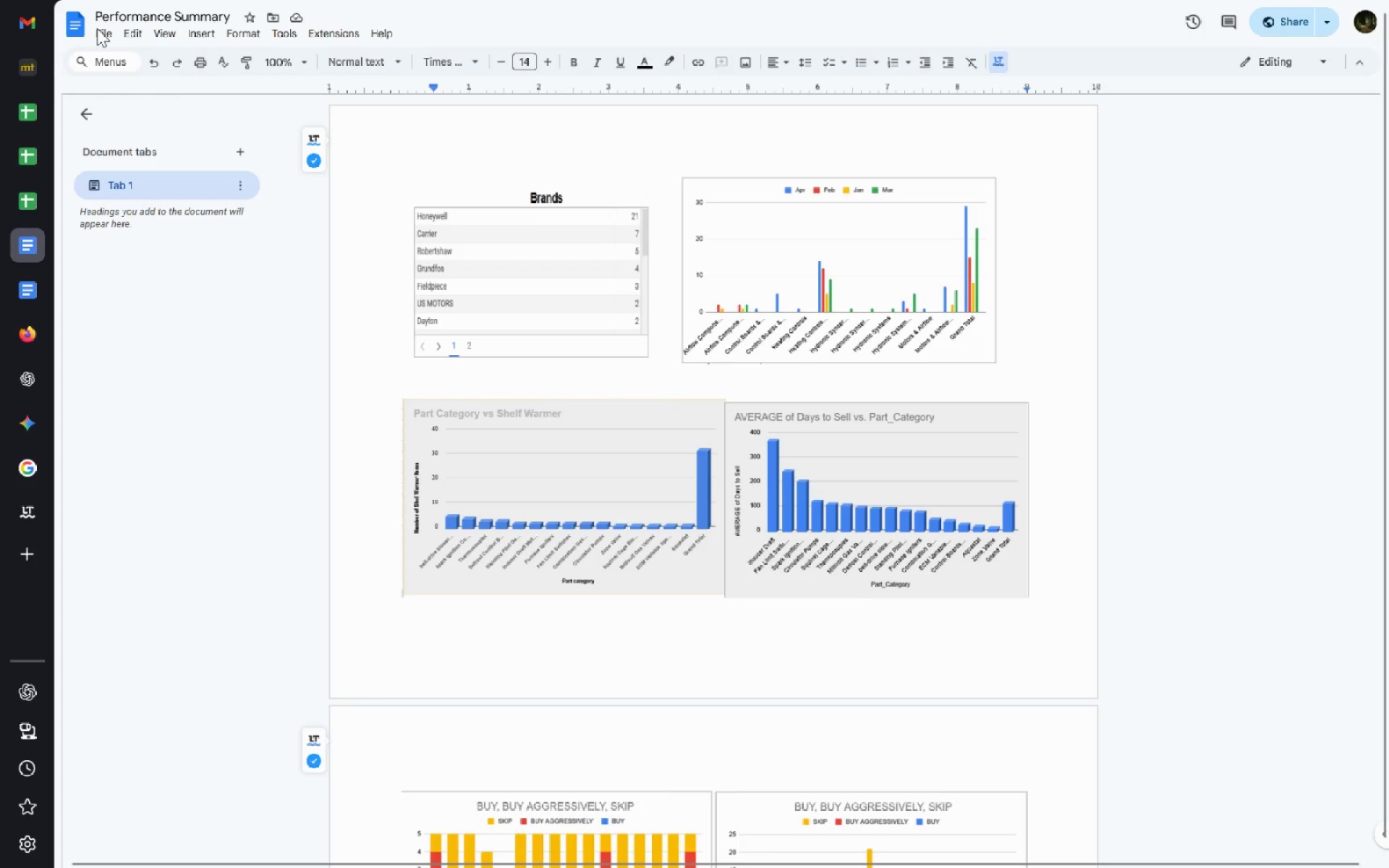 
left_click([106, 28])
 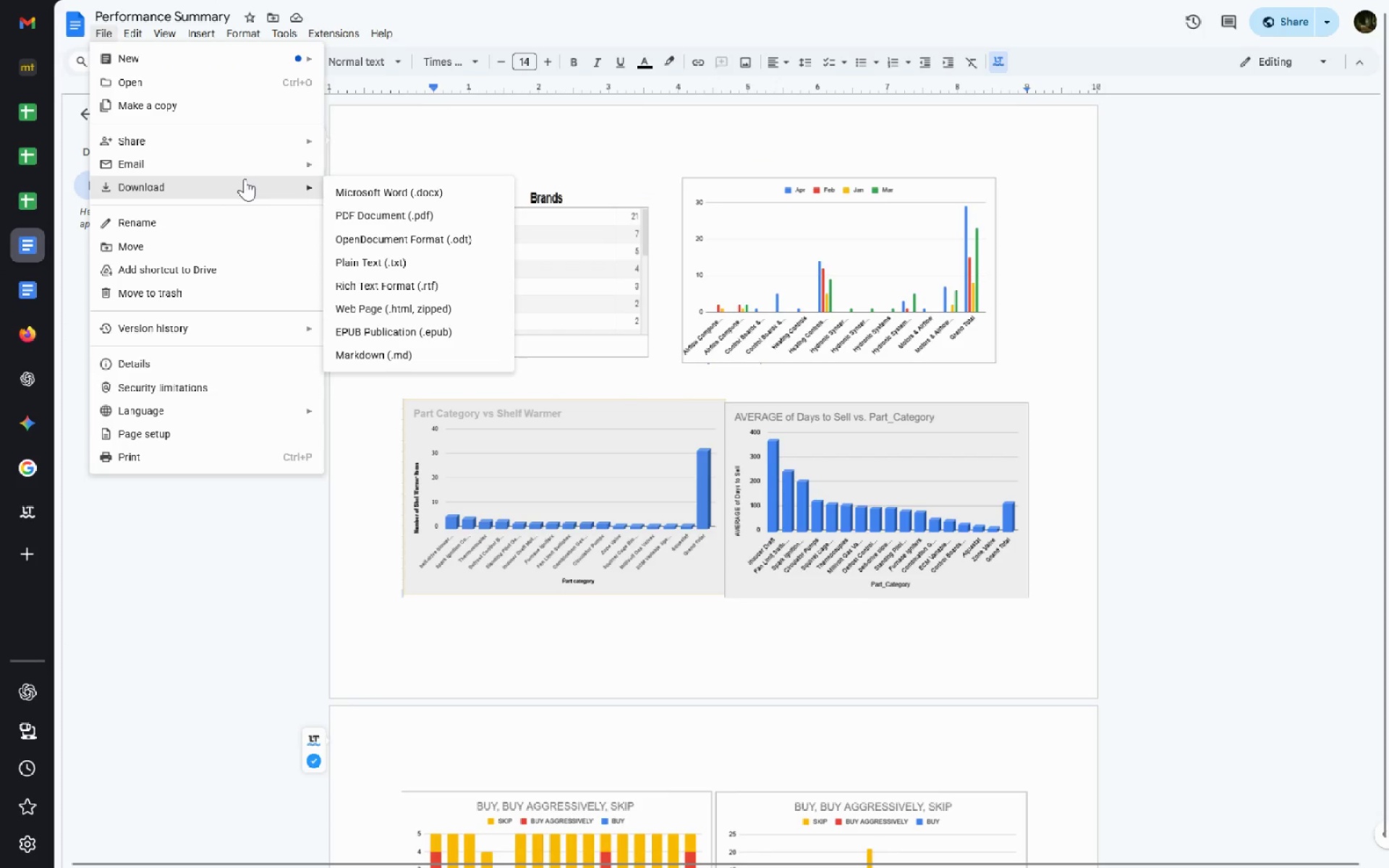 
left_click([399, 223])
 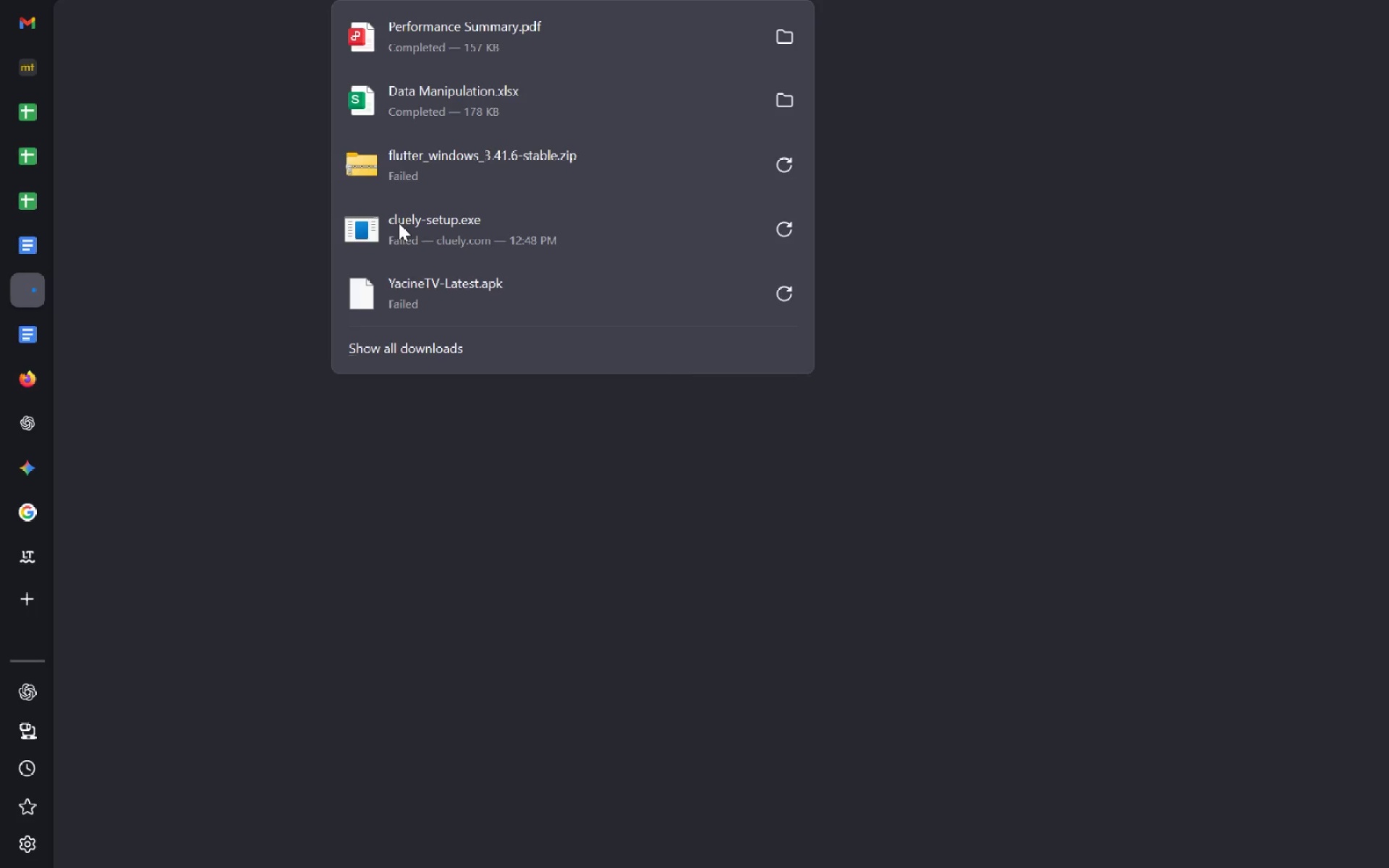 
left_click([970, 225])
 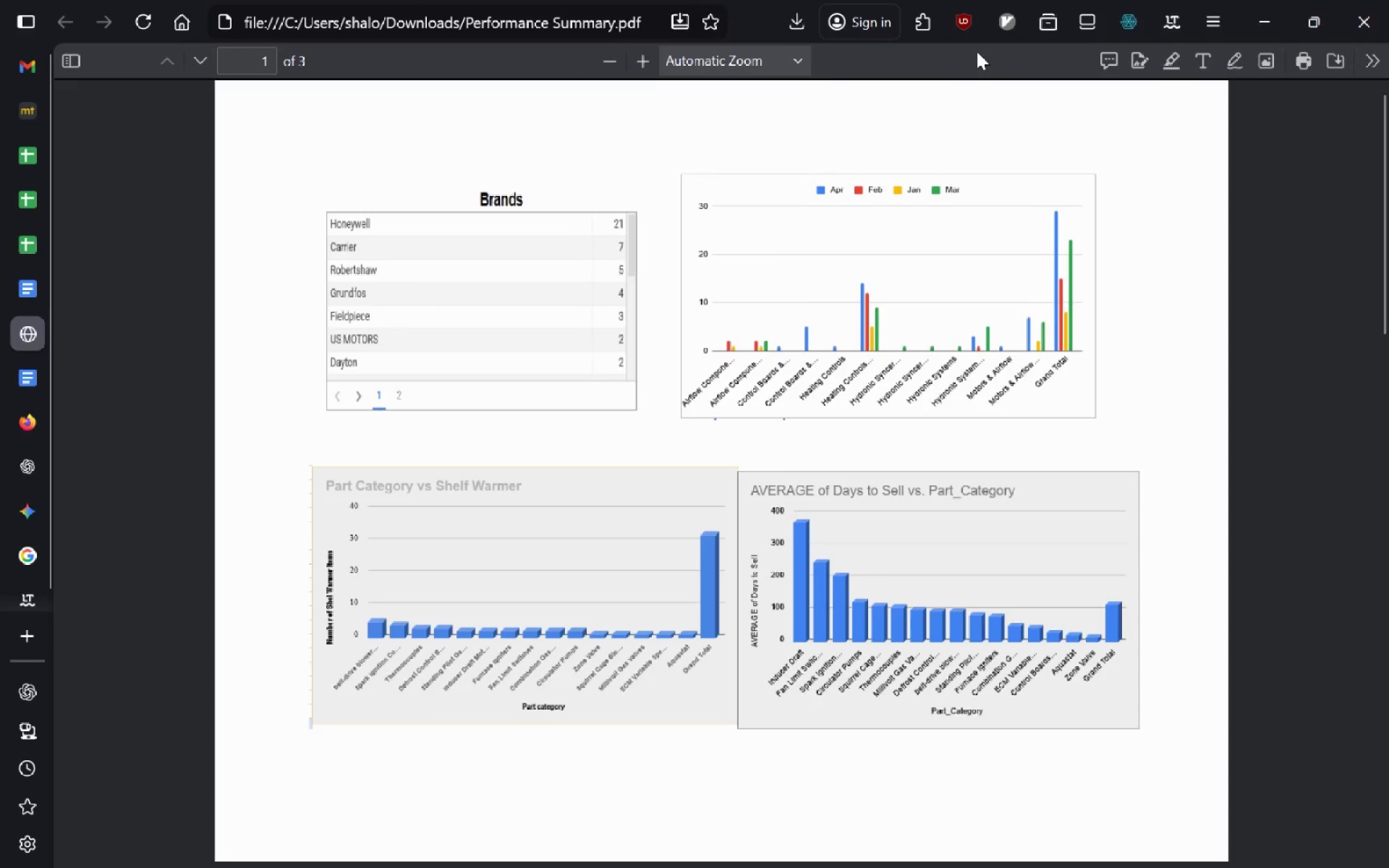 
key(Alt+Tab)
 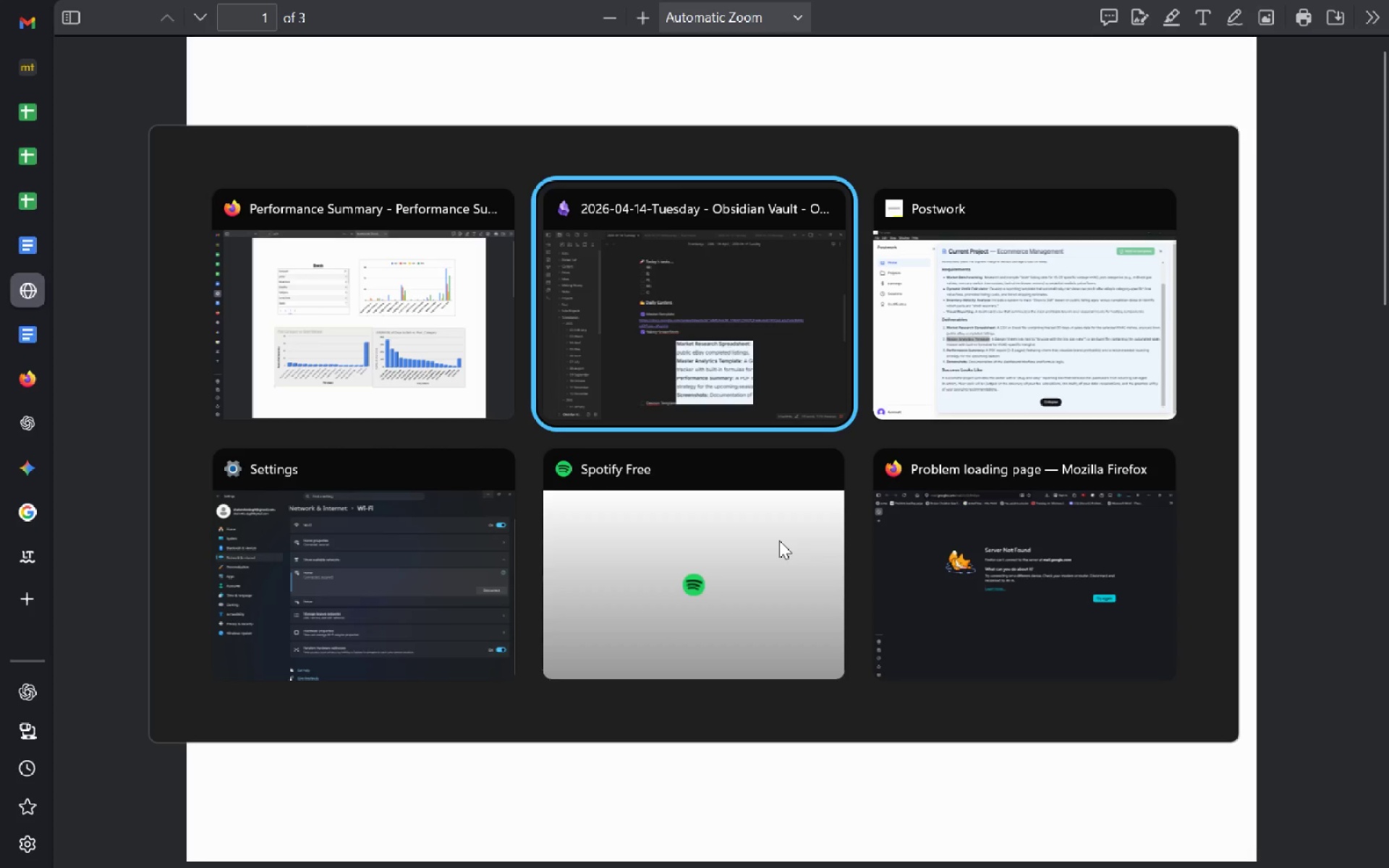 
key(Alt+Tab)
 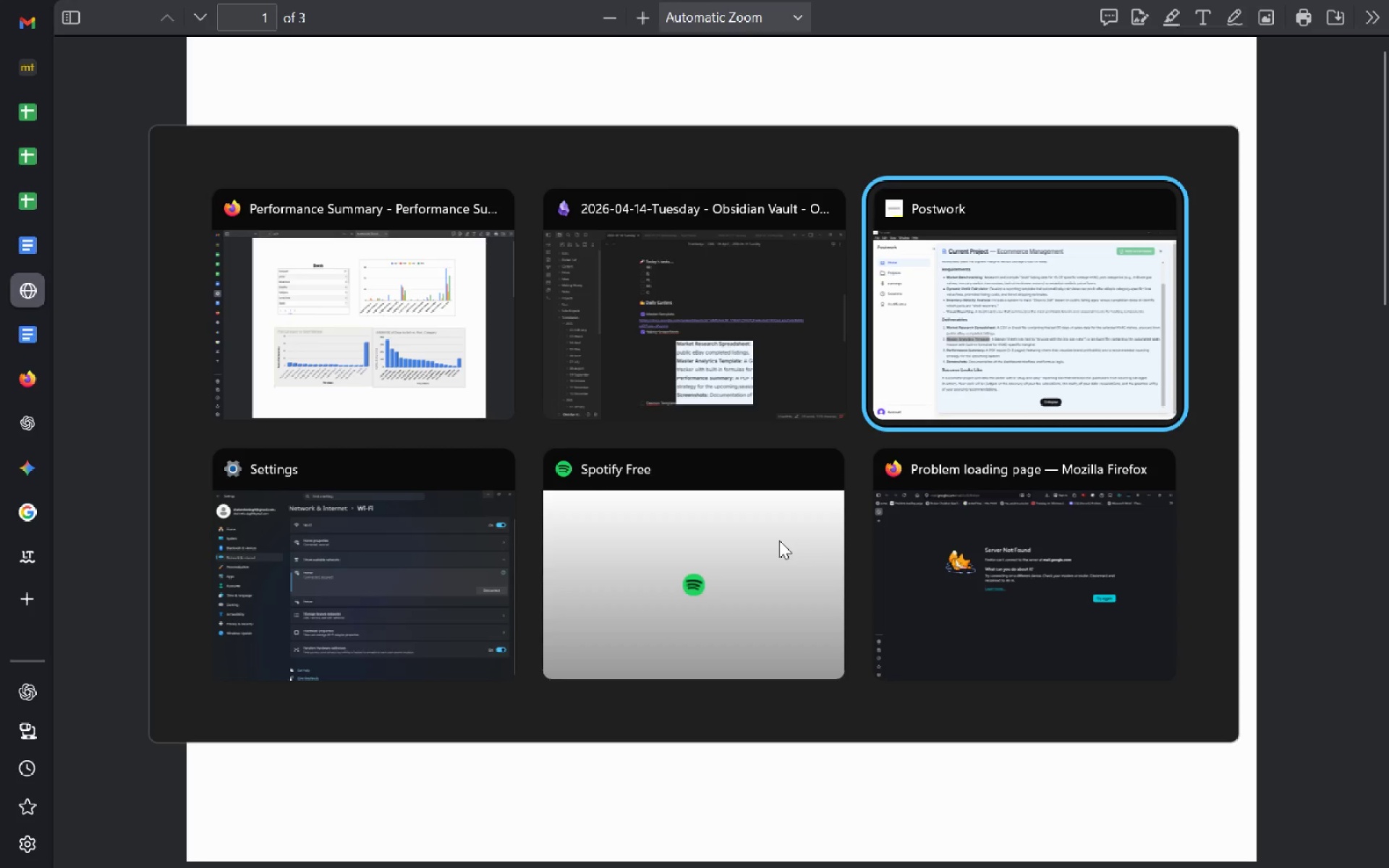 
key(Alt+Shift+Tab)
 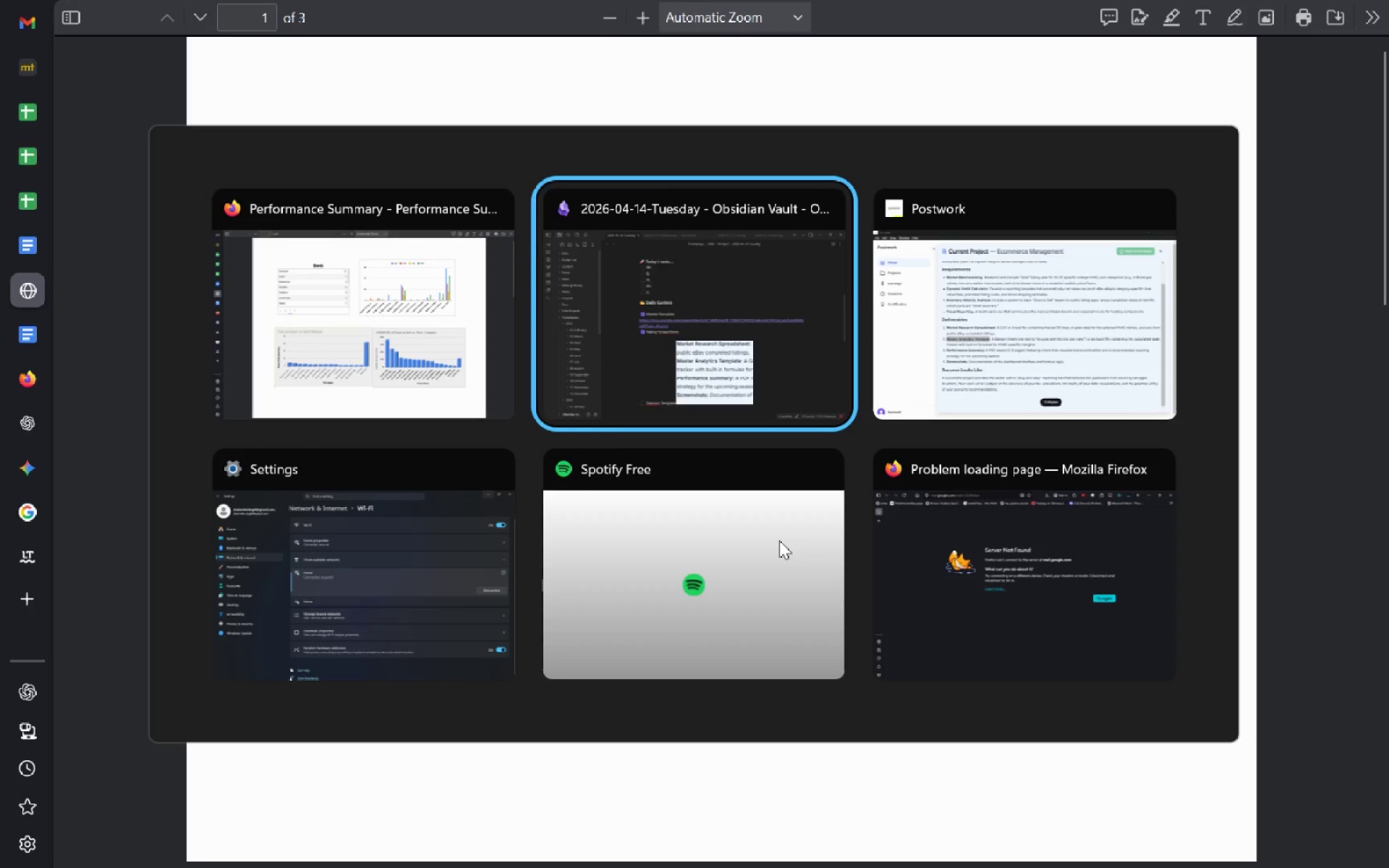 
key(Alt+Tab)
 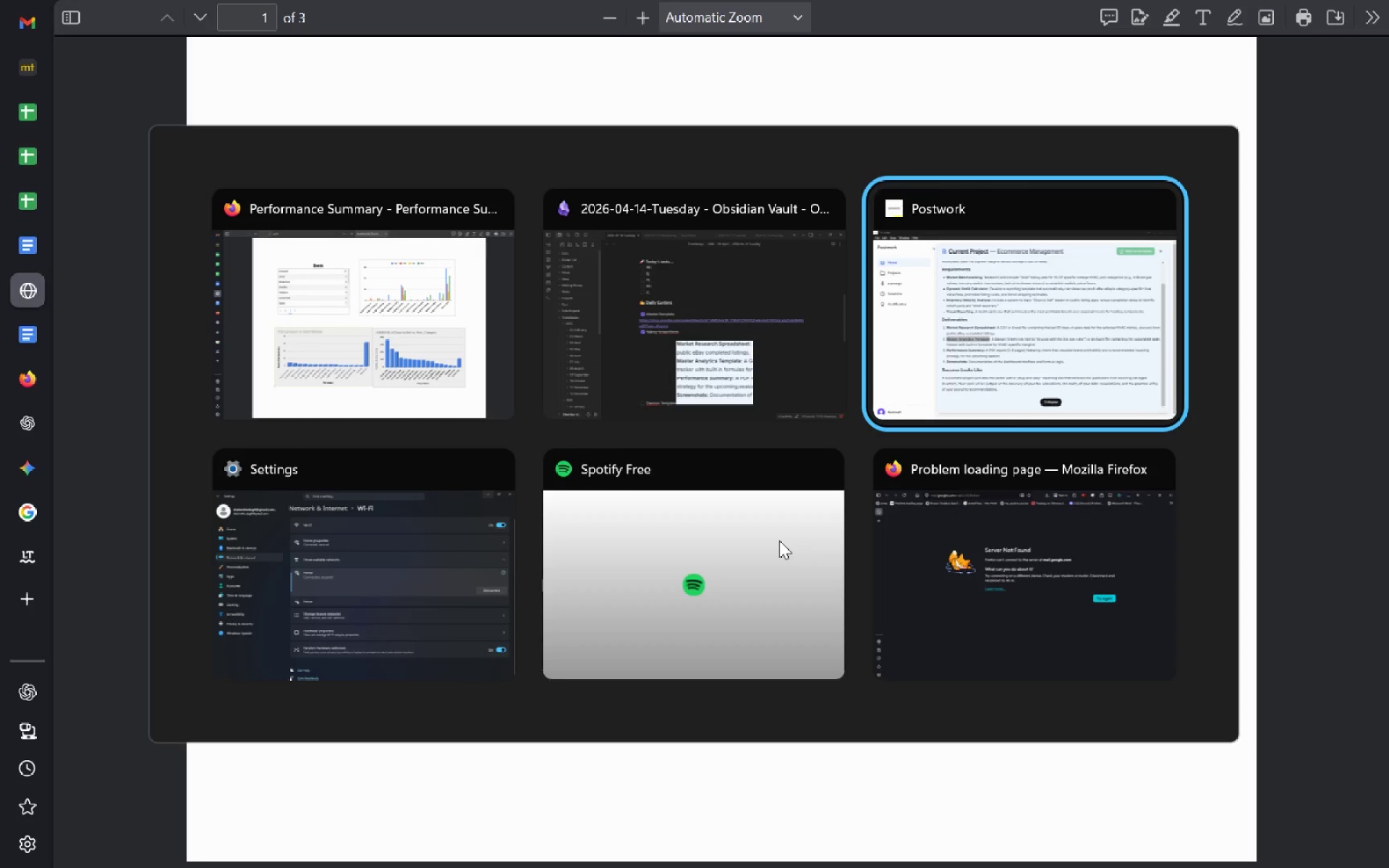 
key(Alt+Shift+Tab)
 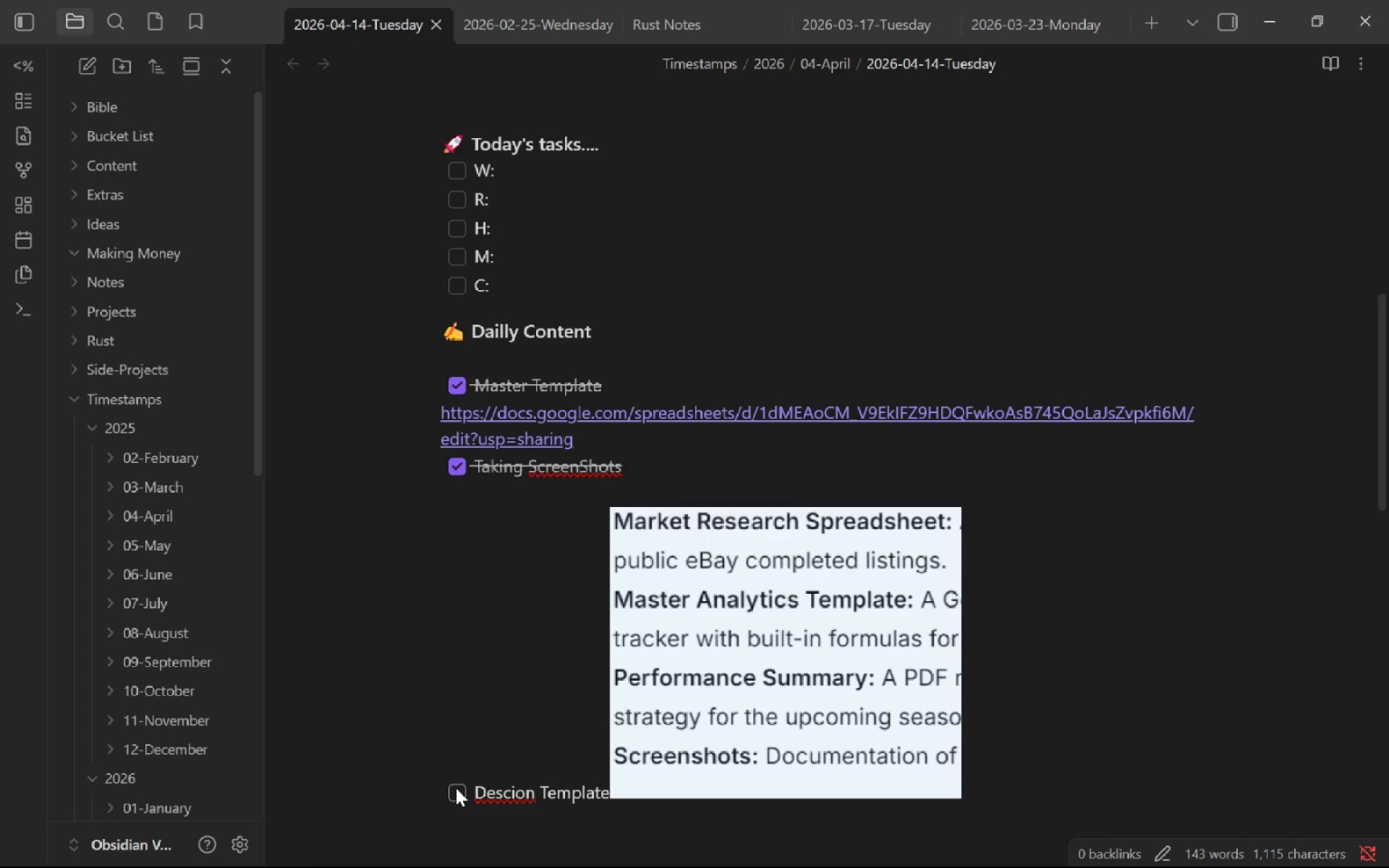 
left_click([454, 788])
 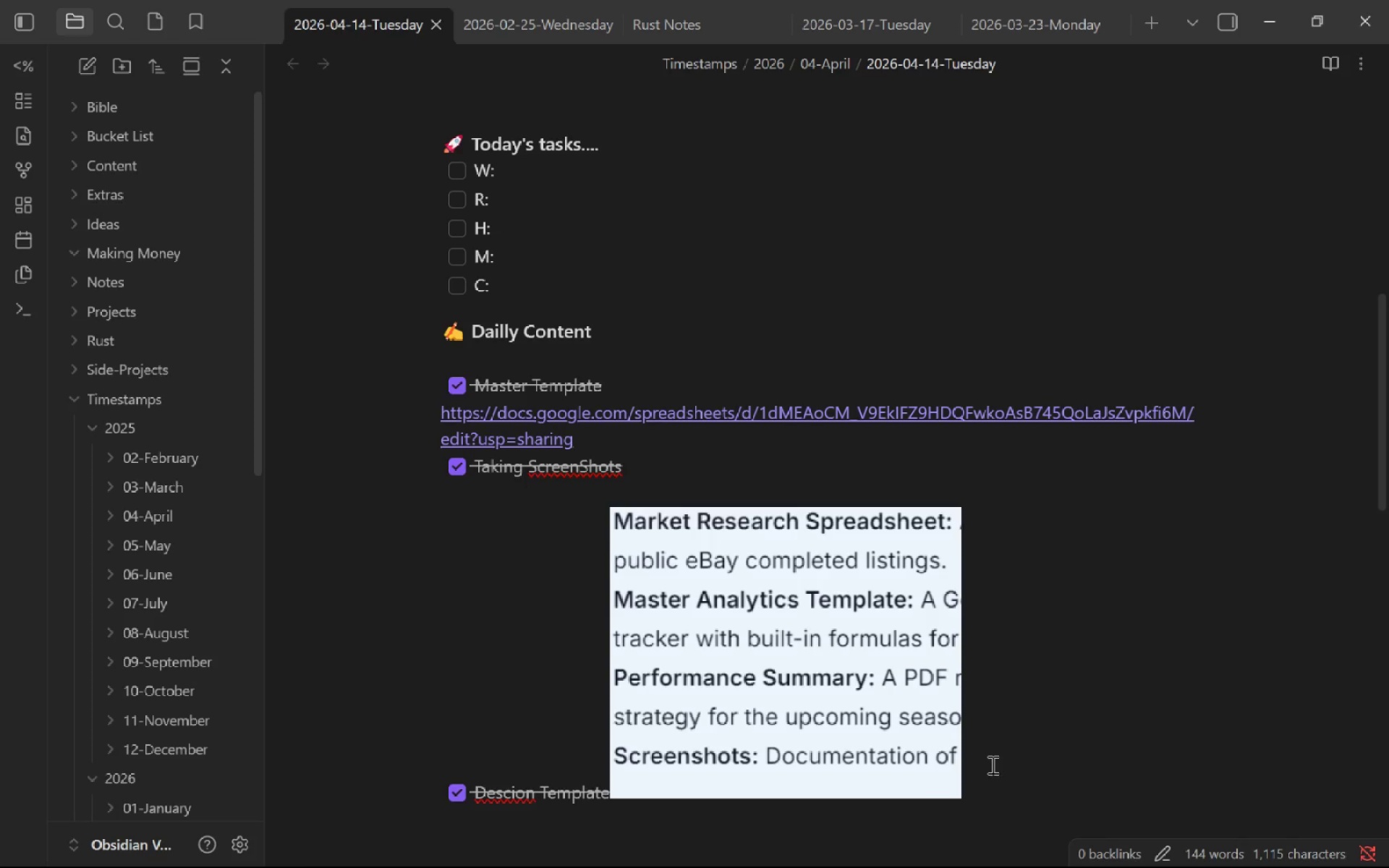 
left_click([991, 765])
 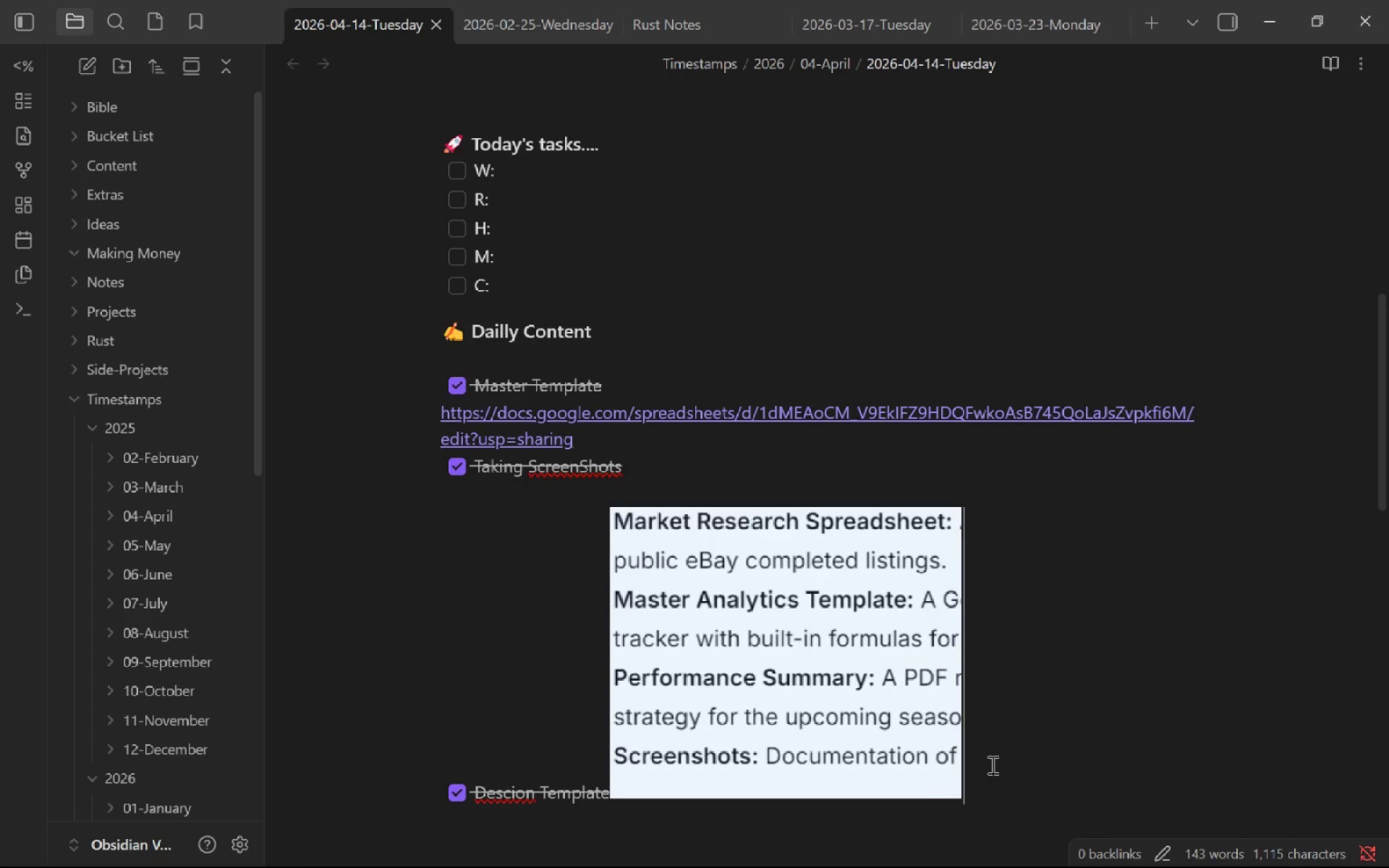 
key(Enter)
 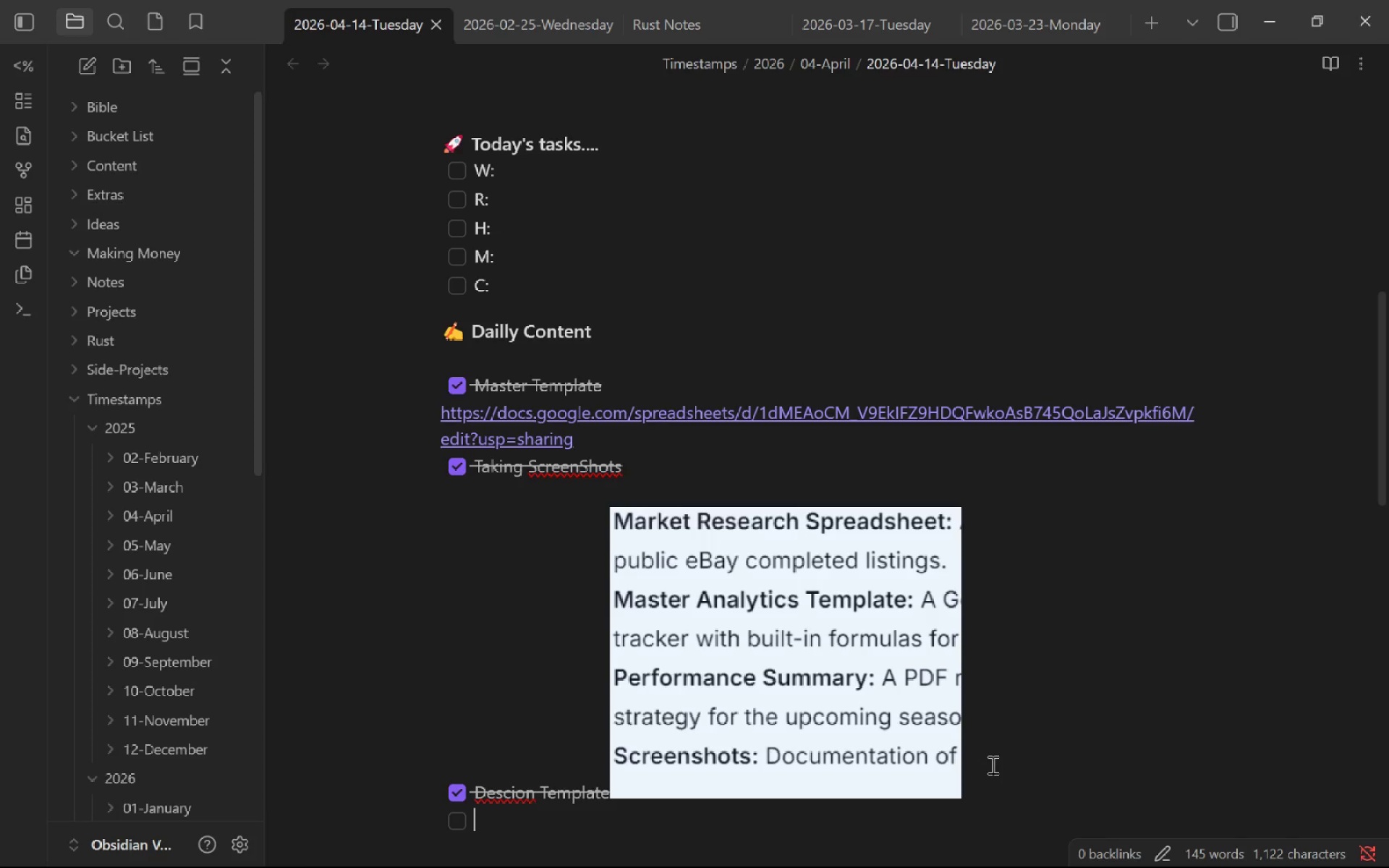 
type(Writing and d)
key(Backspace)
type(finalizing what I have done th)
 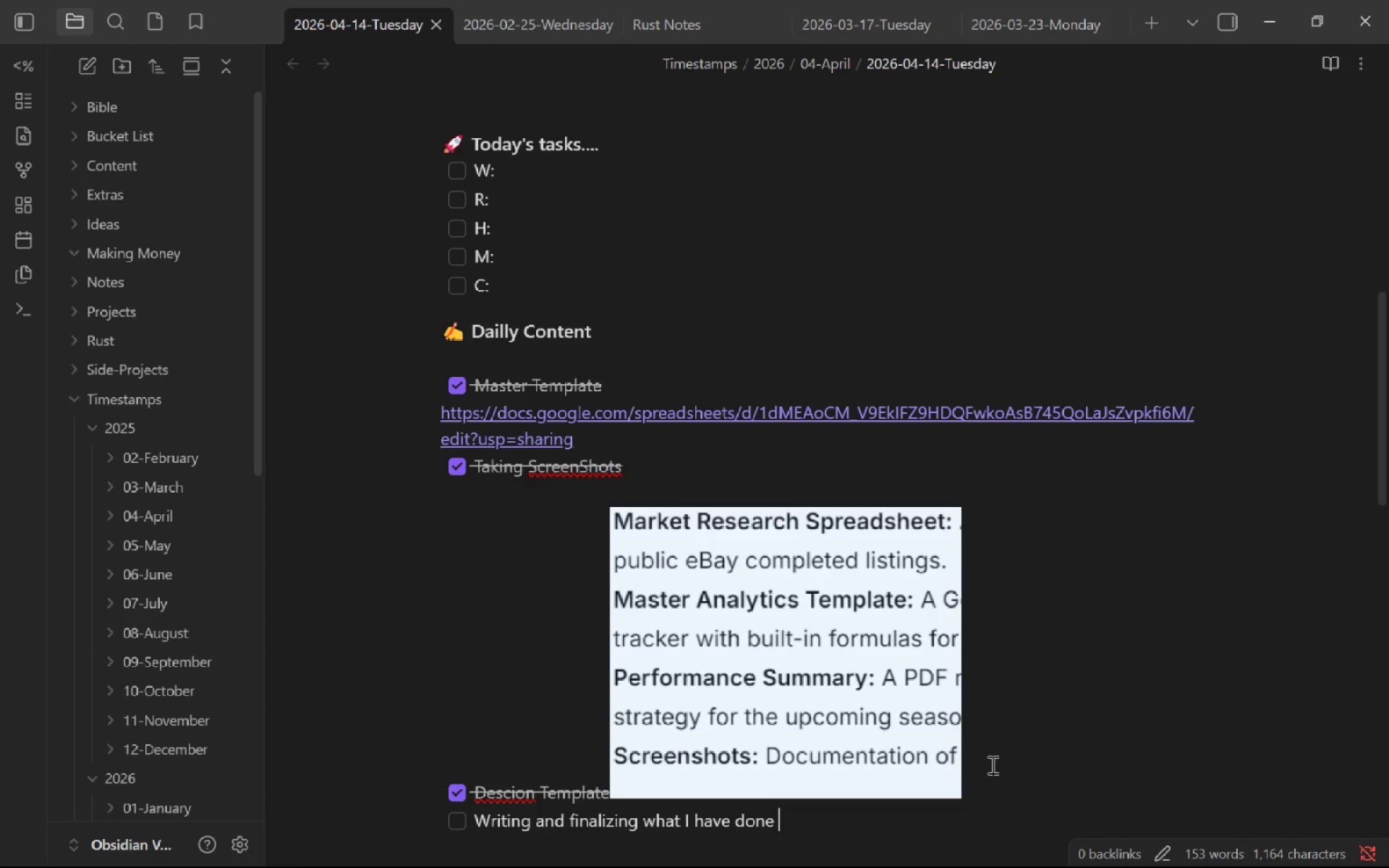 
key(Control+ControlLeft)
 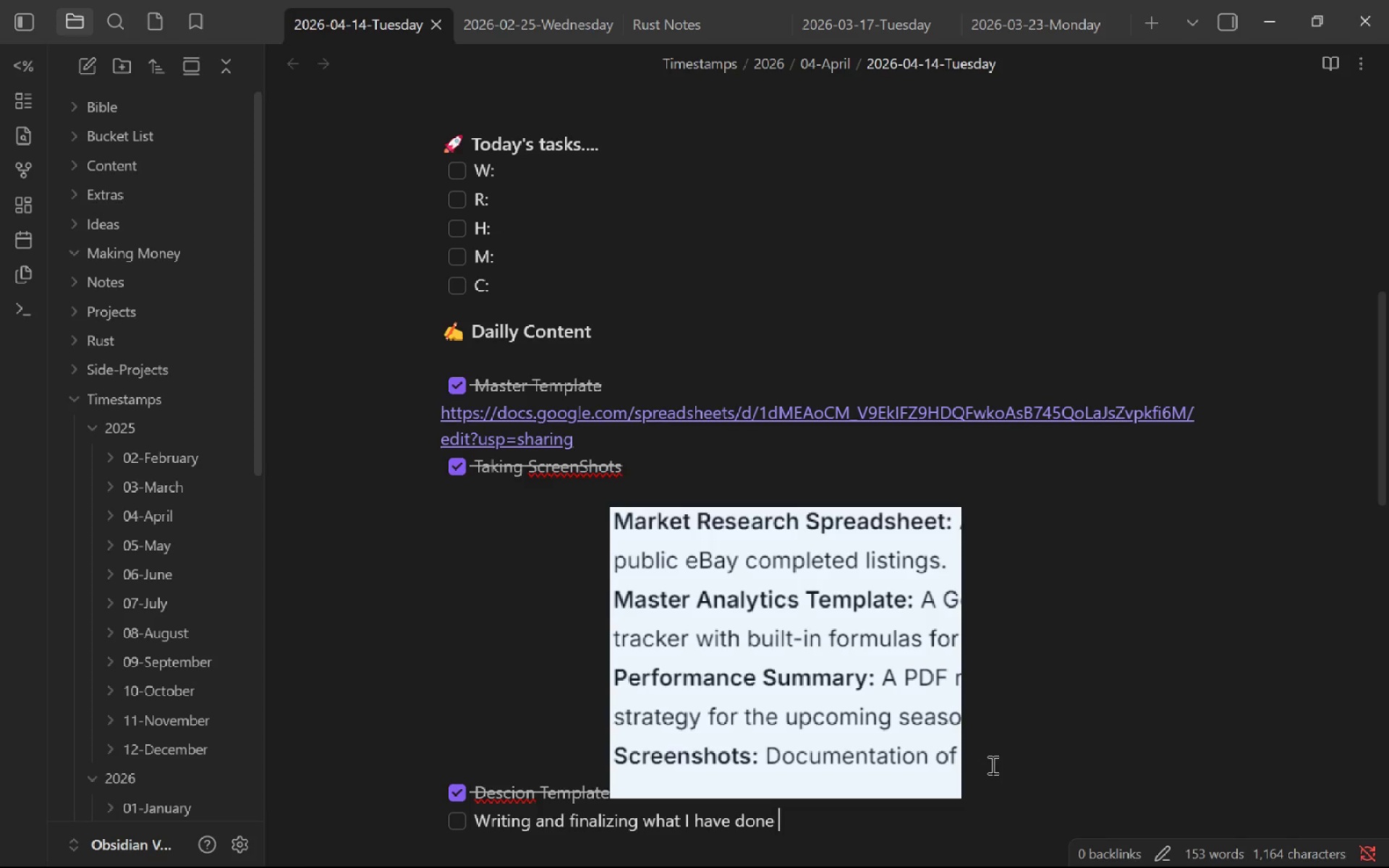 
key(Control+Backspace)
 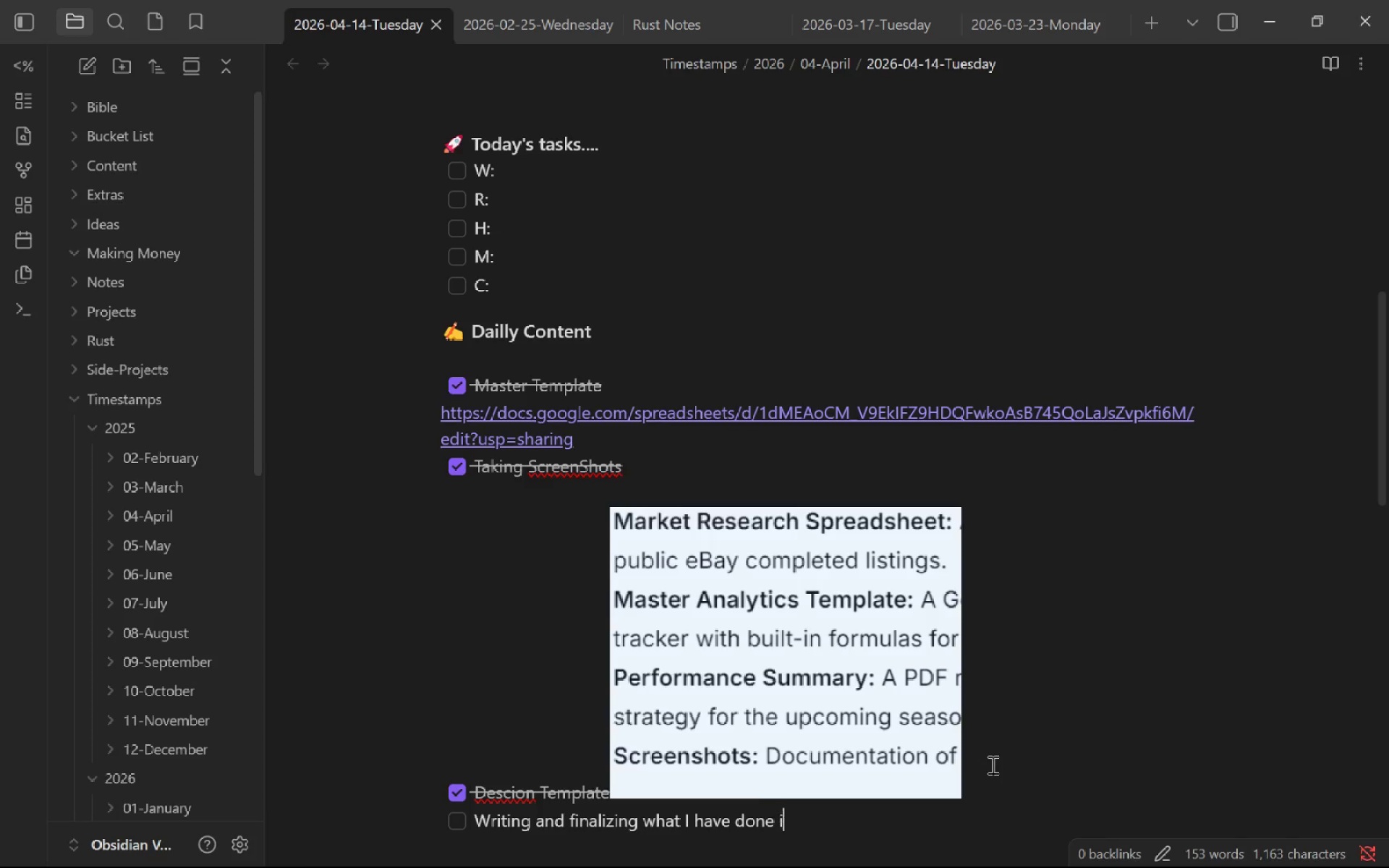 
type(in this session)
 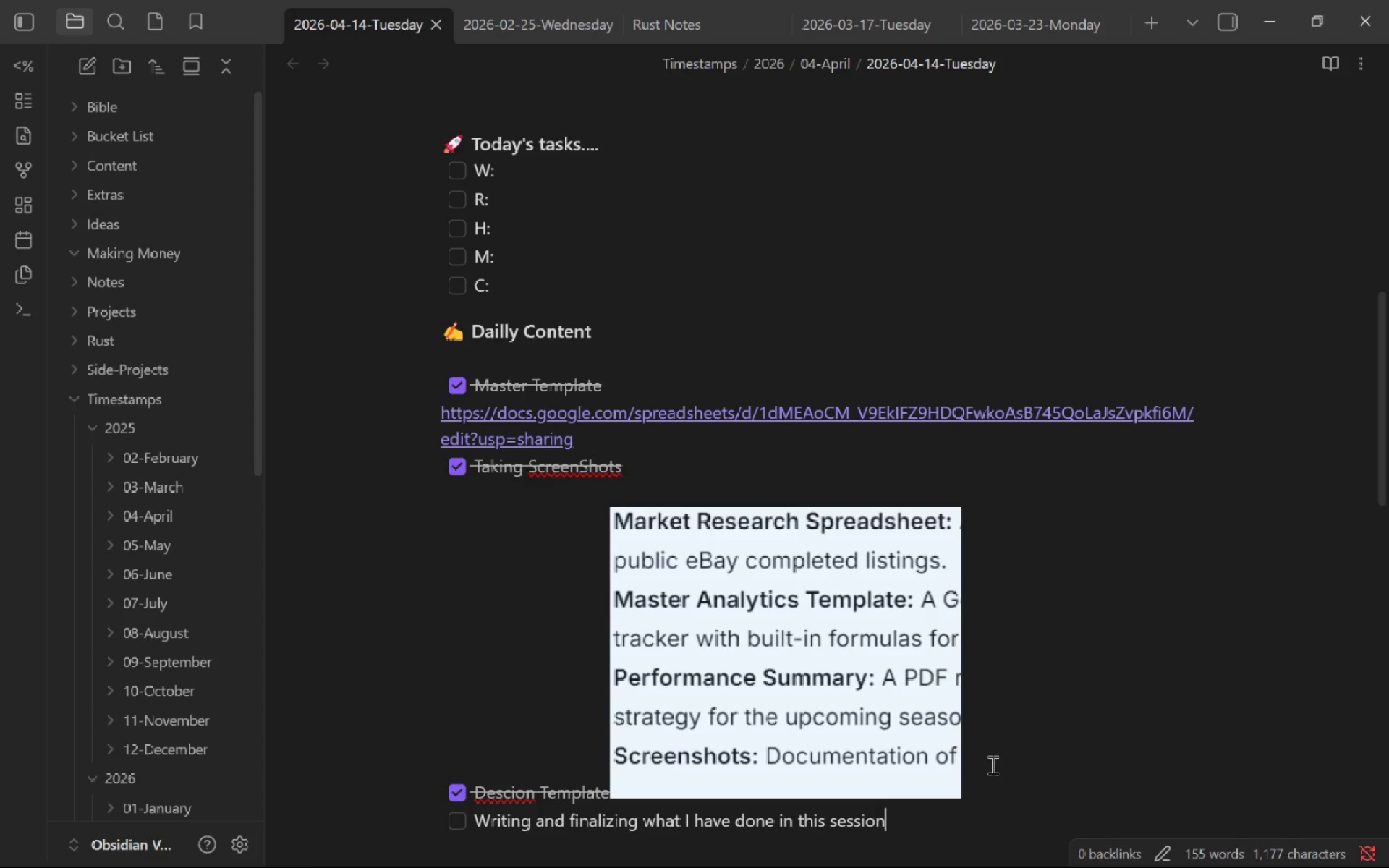 
key(Alt+AltLeft)
 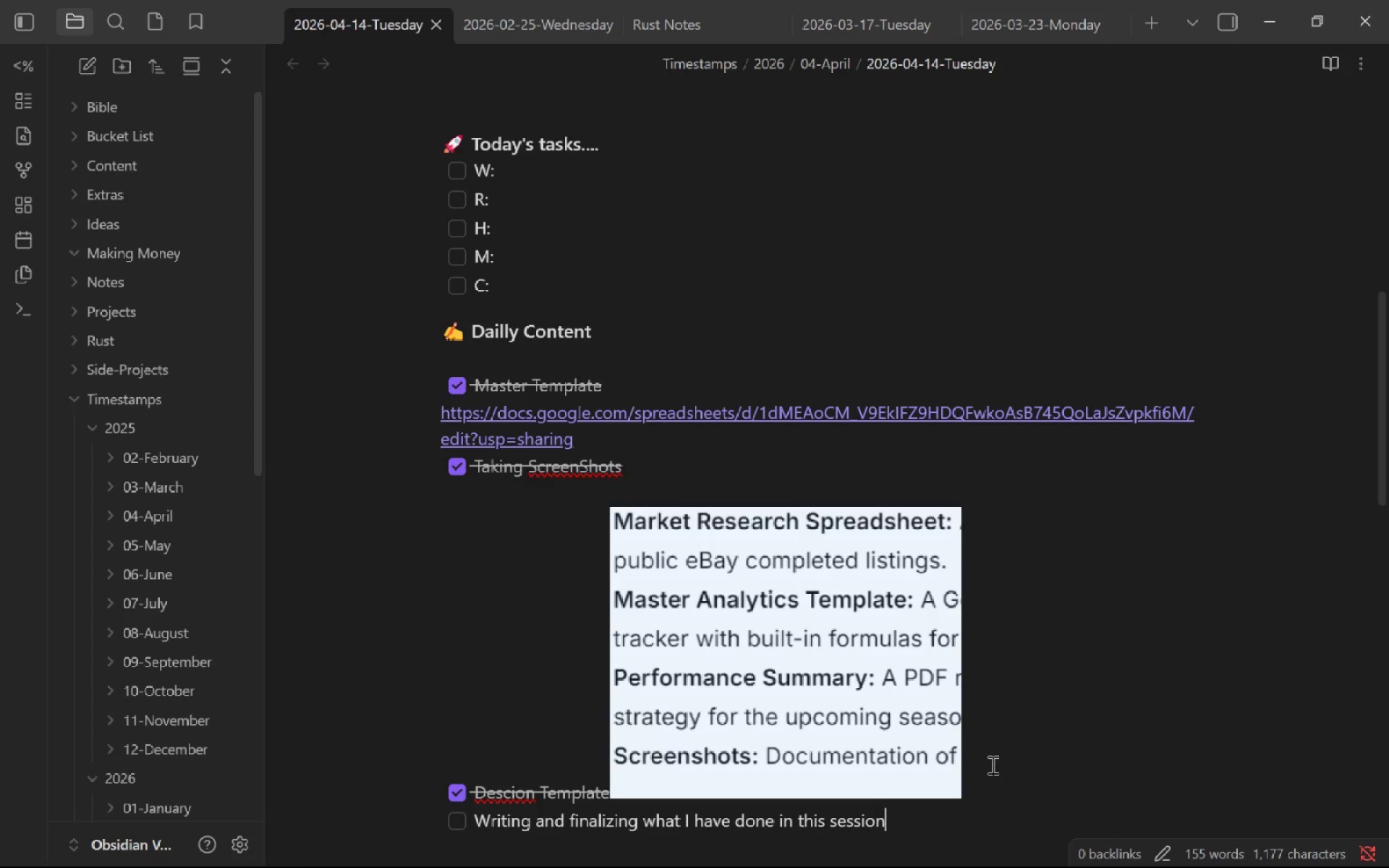 
key(Alt+Tab)
 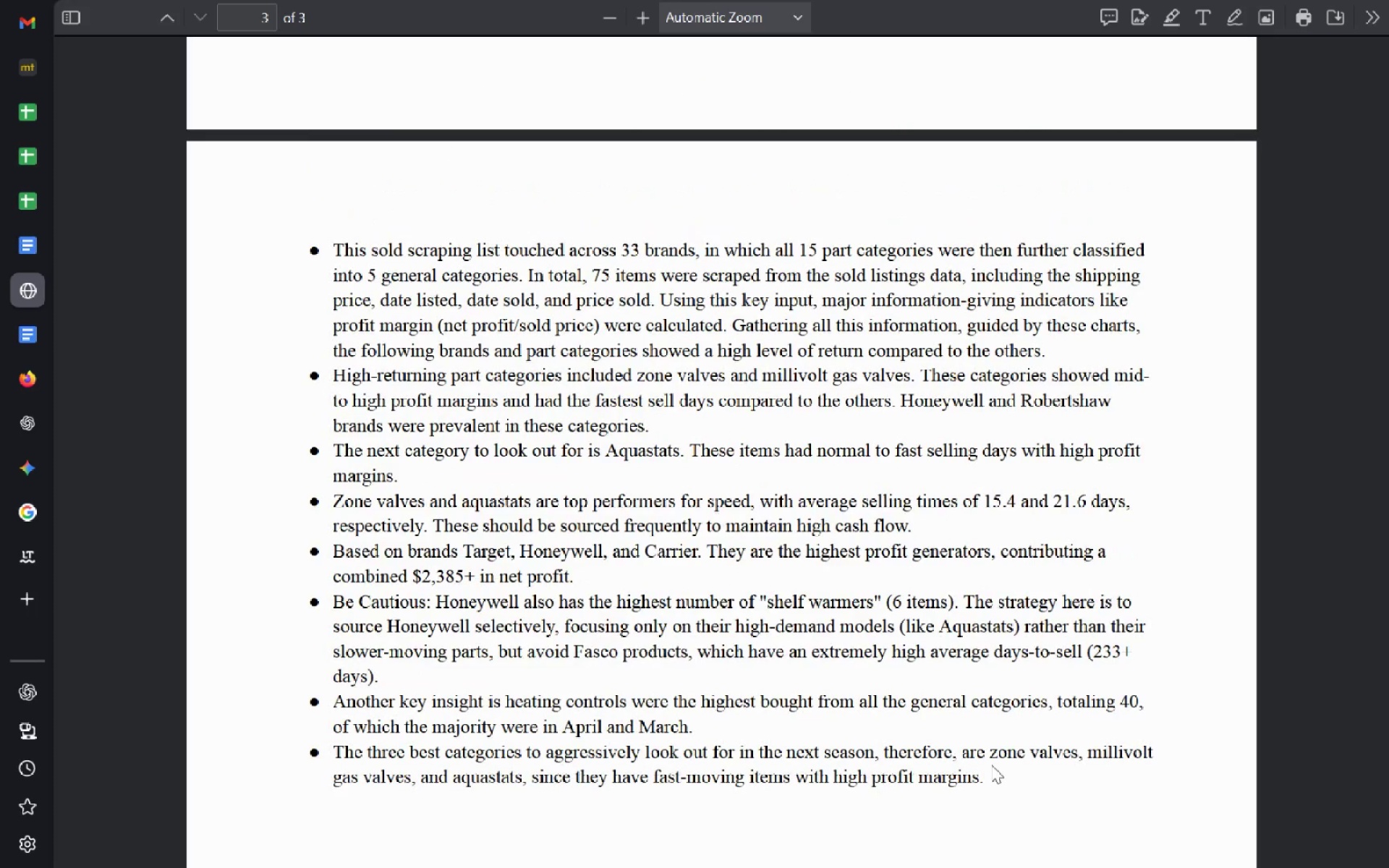 
wait(15.02)
 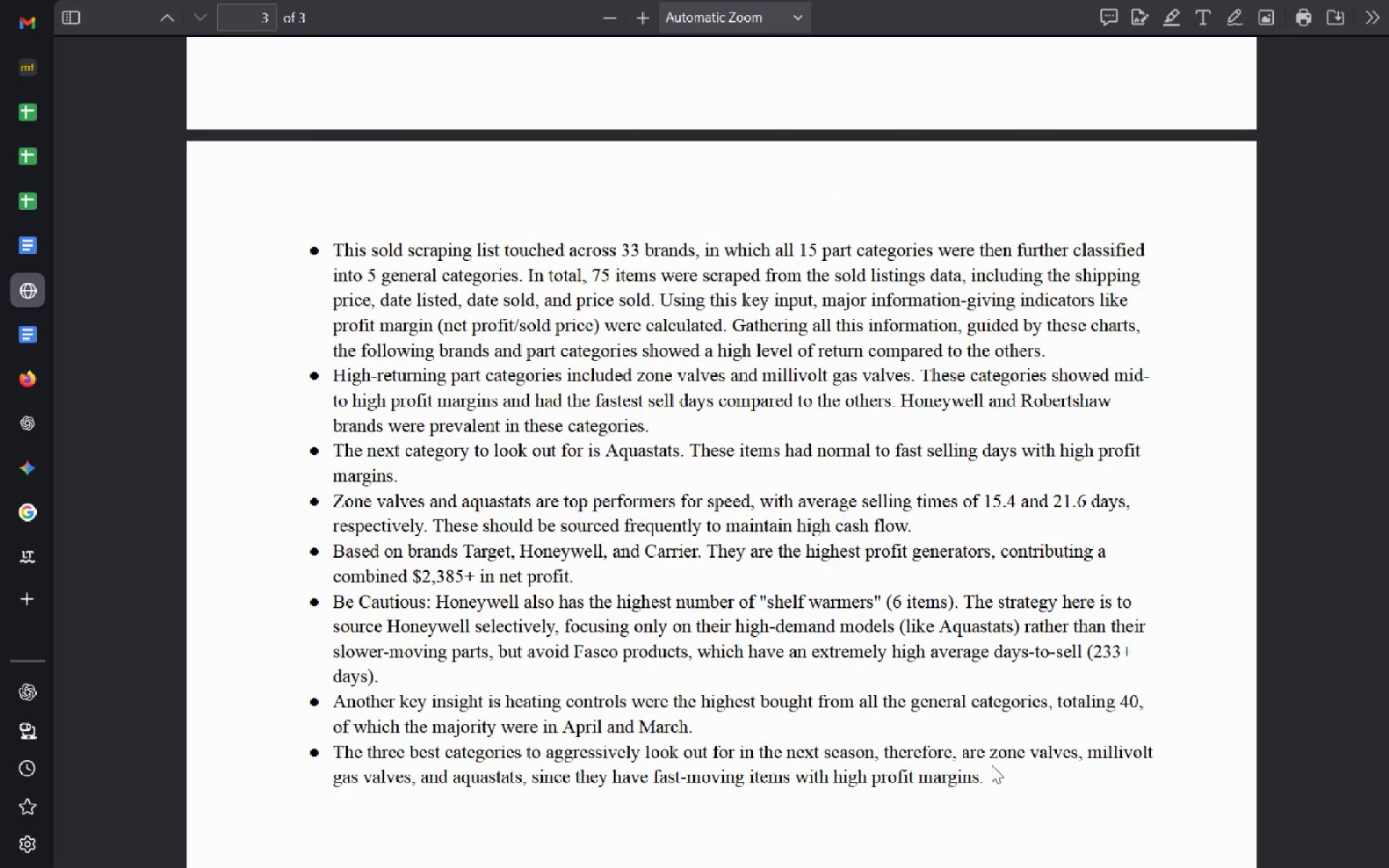 
left_click([43, 241])
 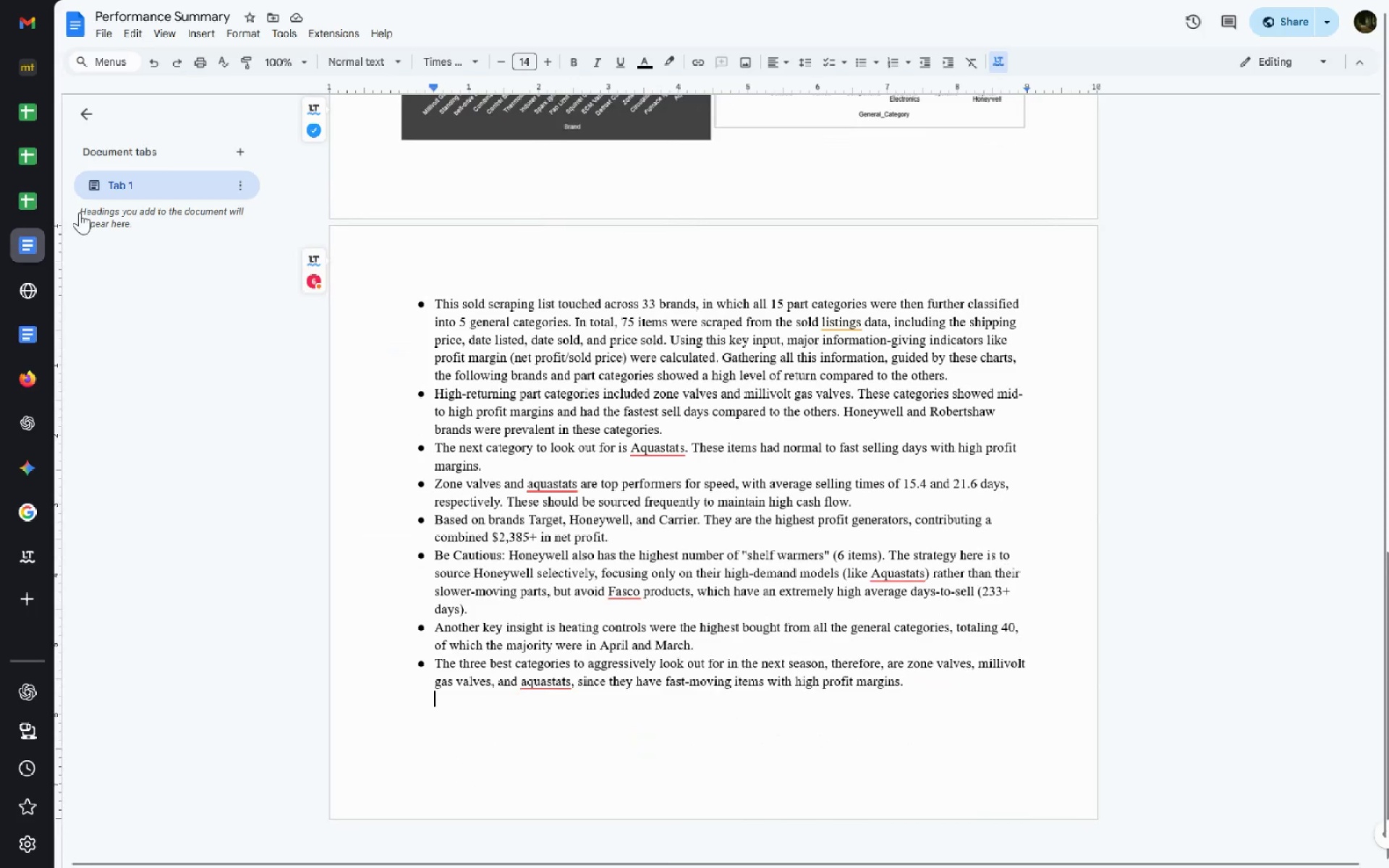 
left_click([36, 171])
 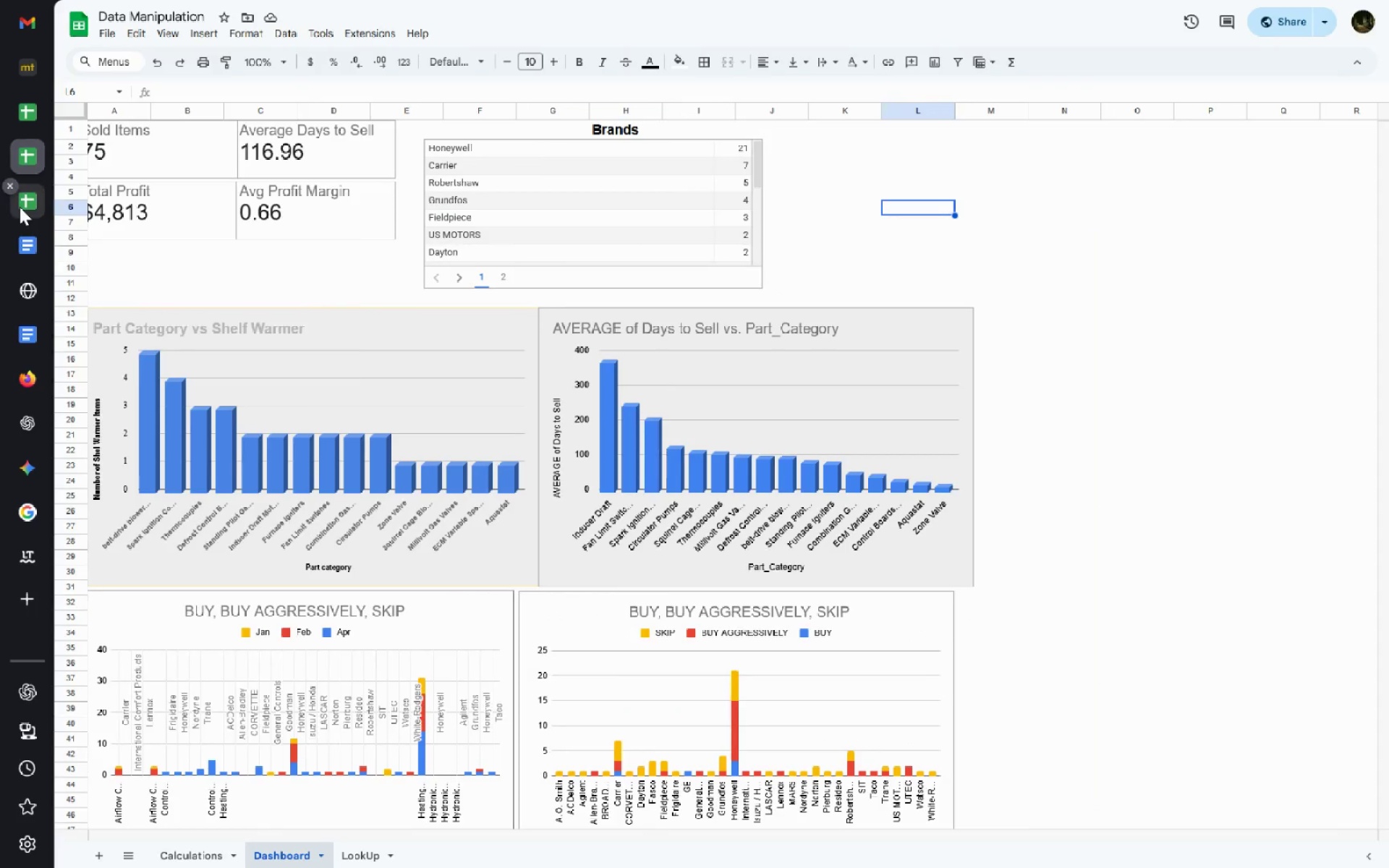 
left_click([20, 207])
 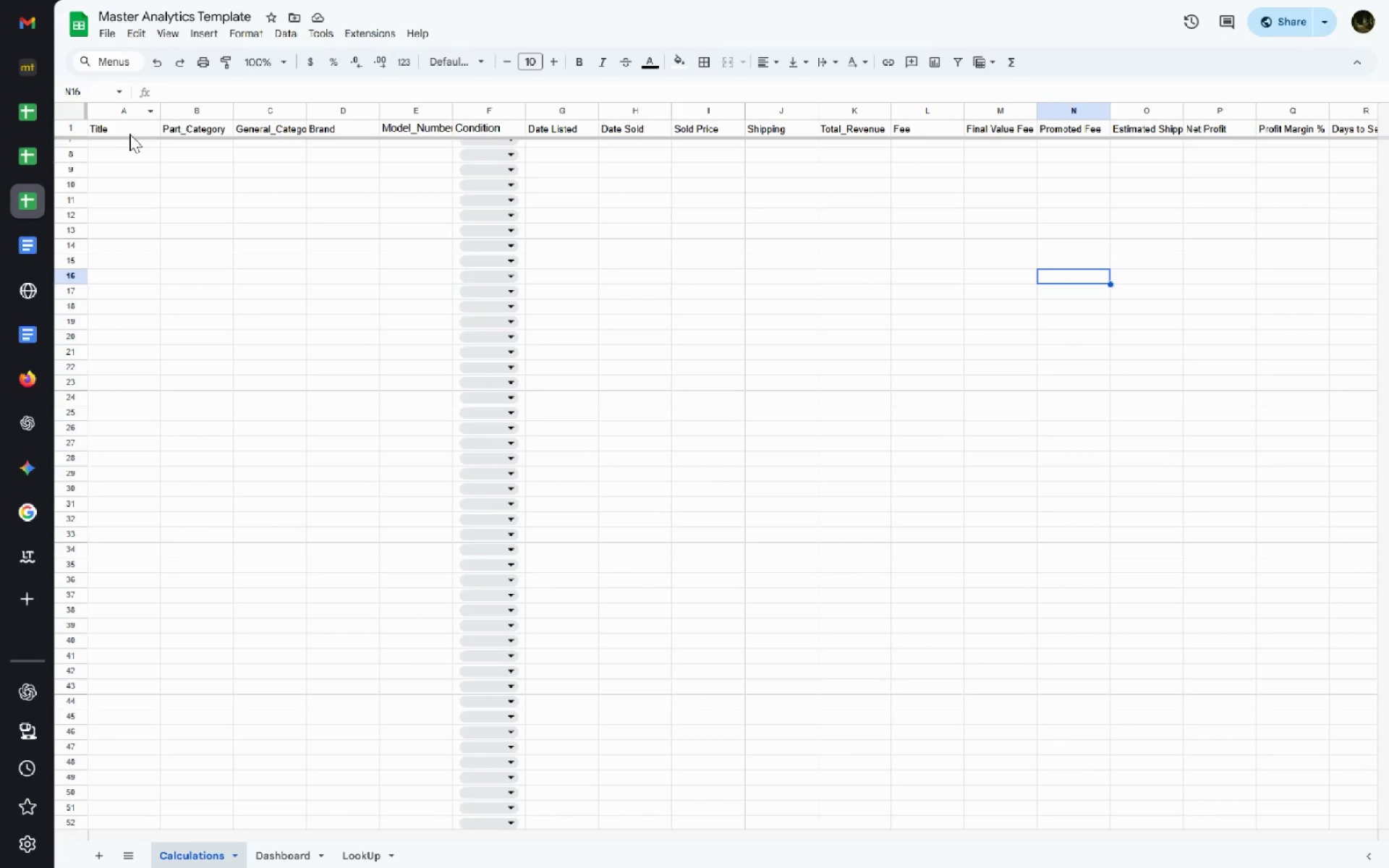 
left_click_drag(start_coordinate=[115, 124], to_coordinate=[719, 122])
 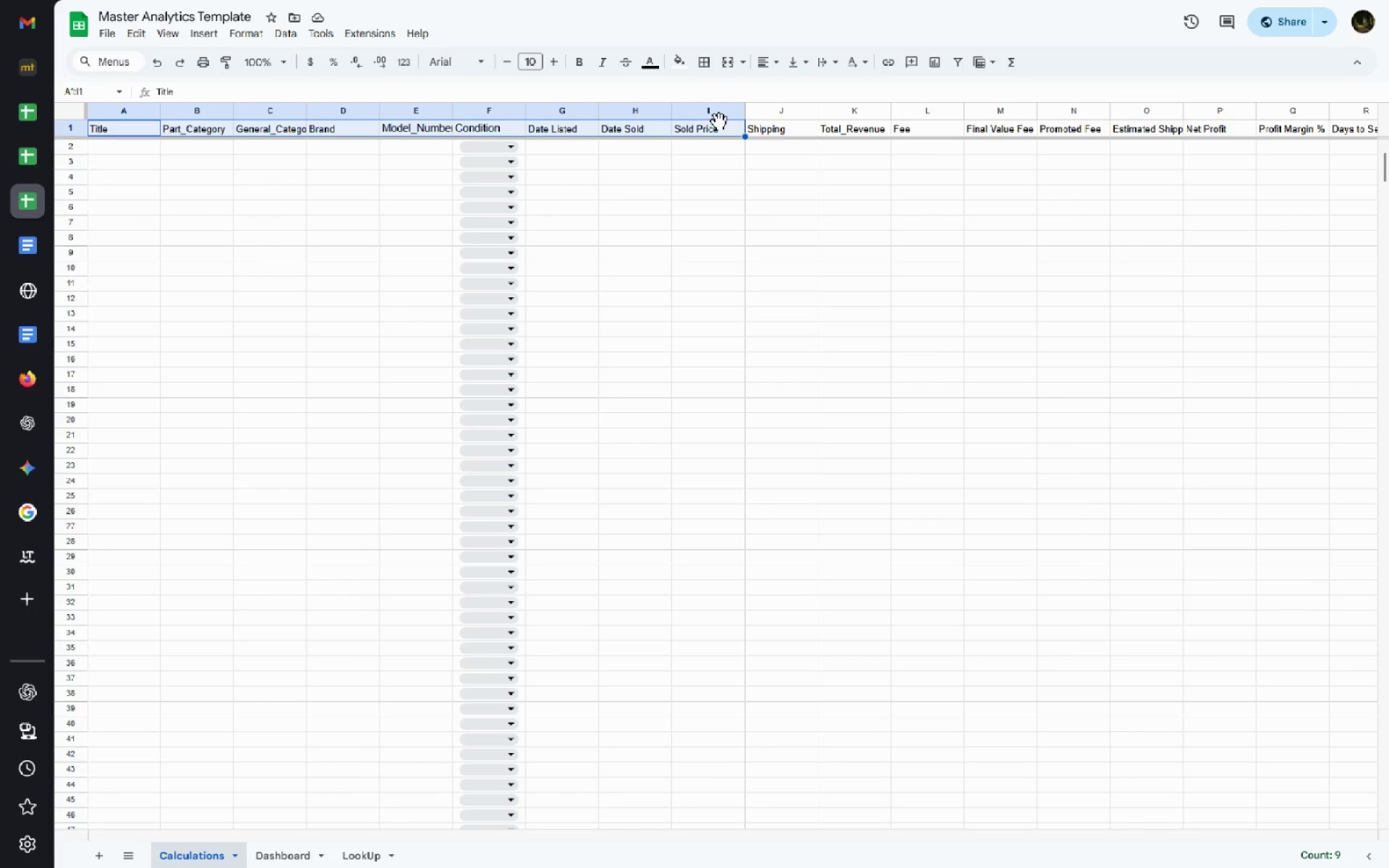 
key(Control+C)
 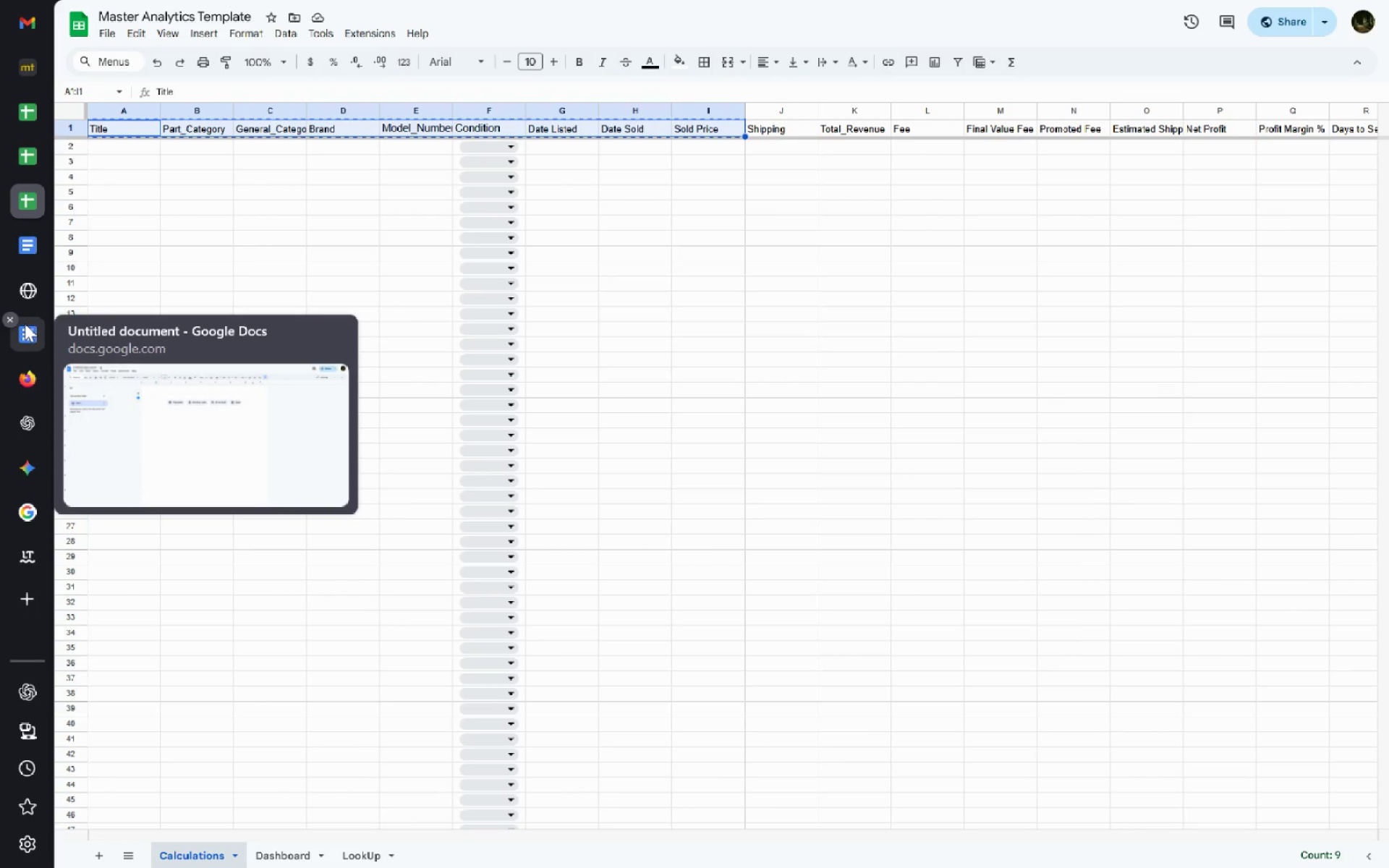 
left_click([25, 323])
 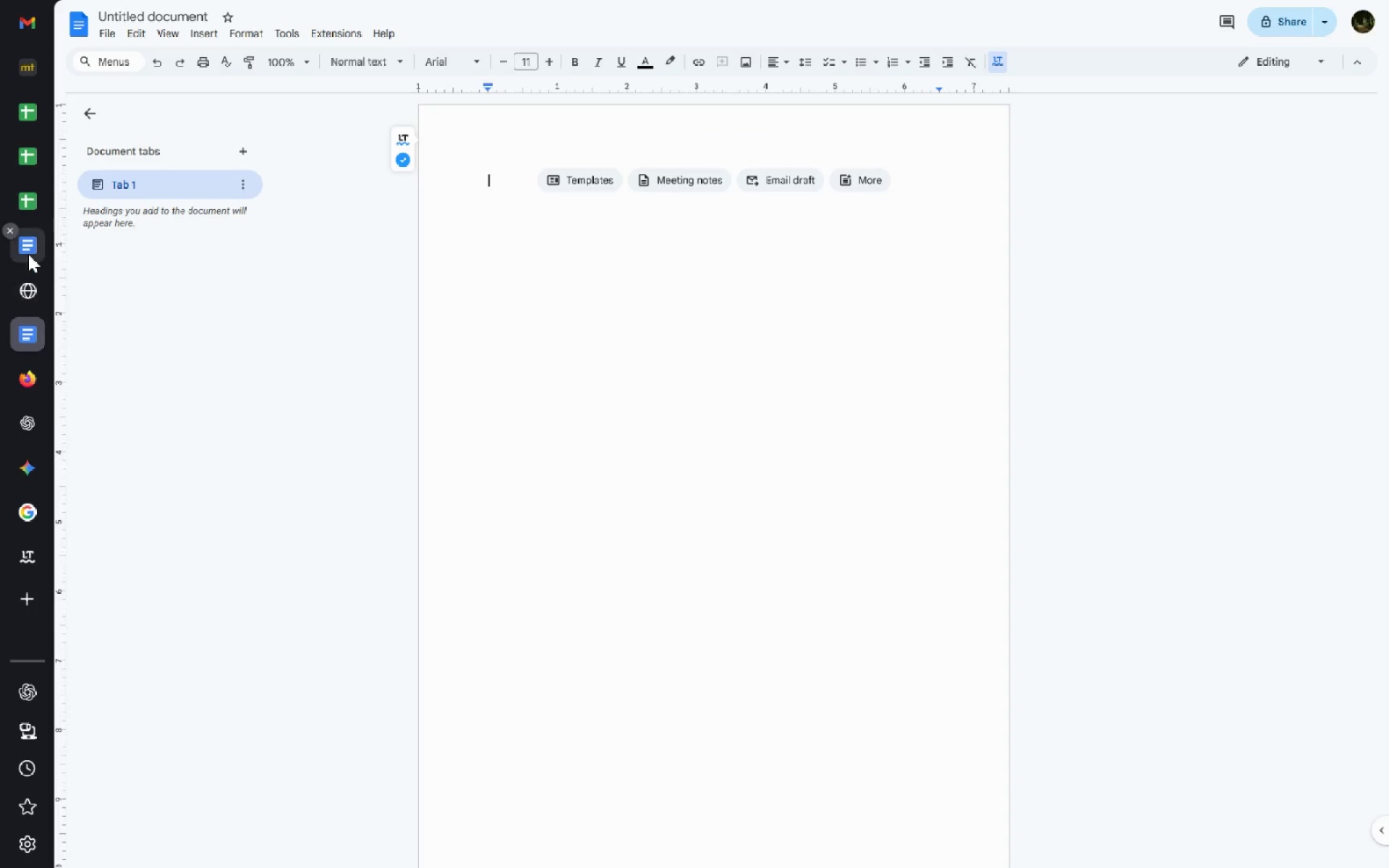 
left_click([28, 254])
 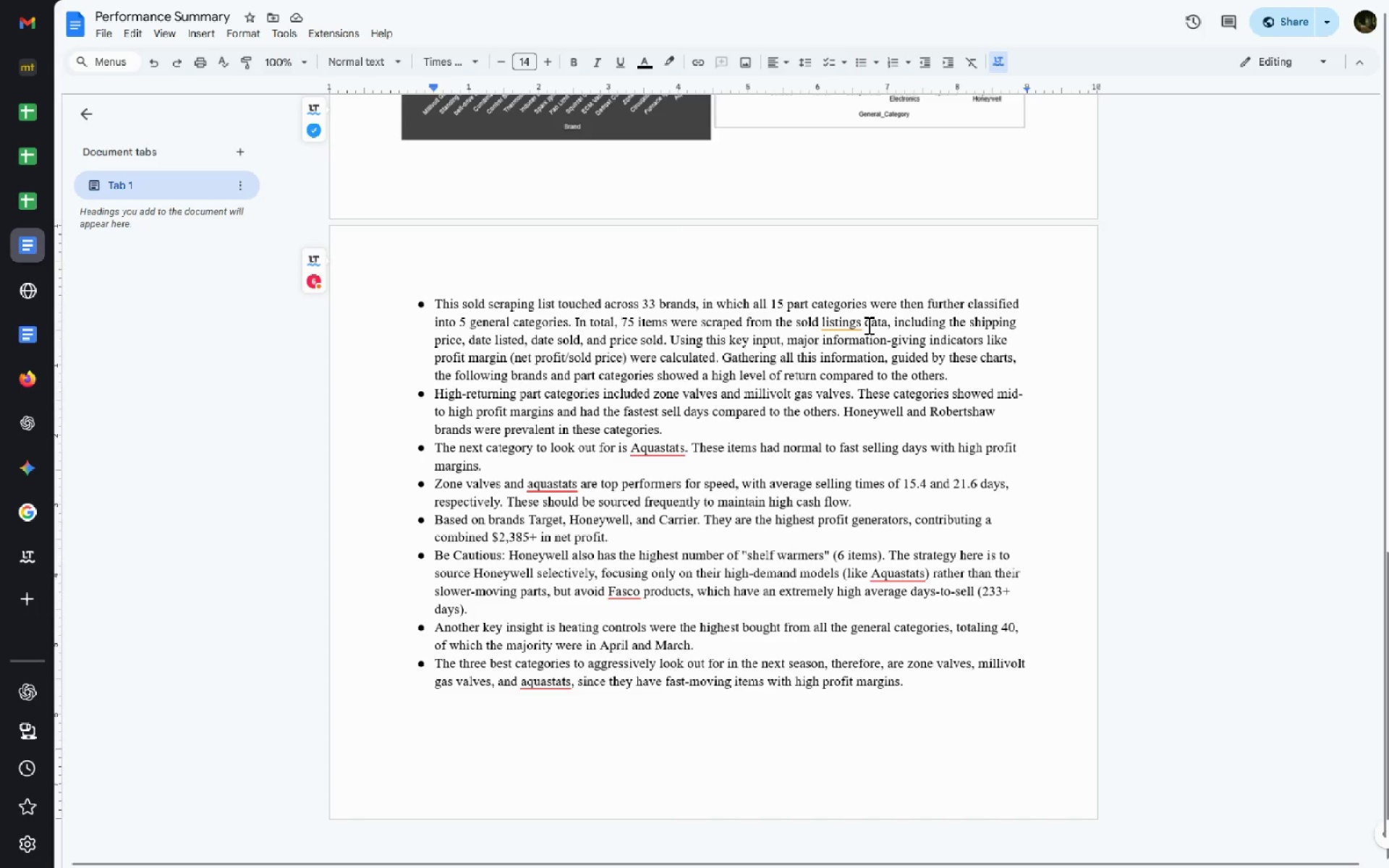 
left_click([841, 327])
 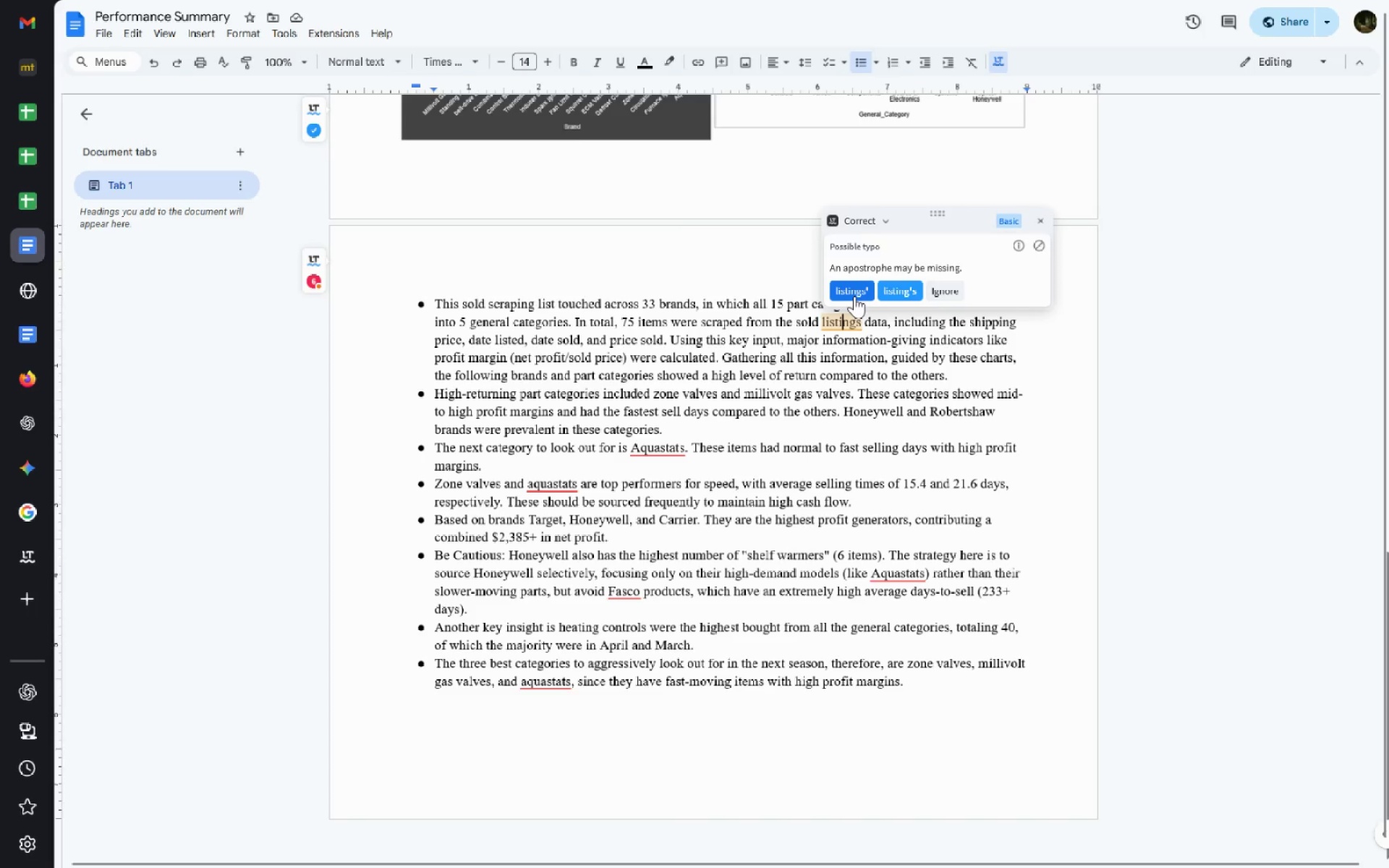 
left_click([854, 296])
 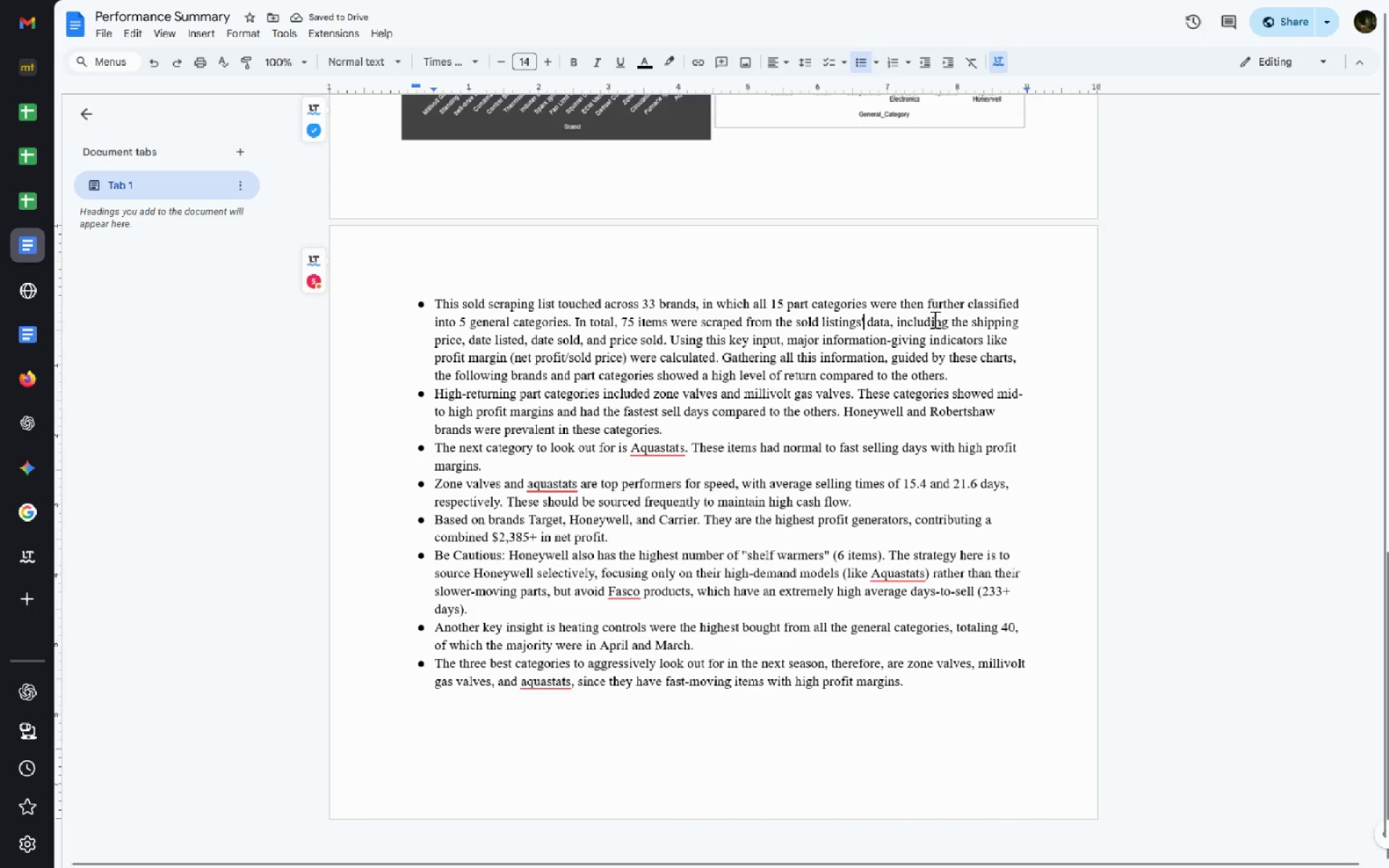 
wait(6.36)
 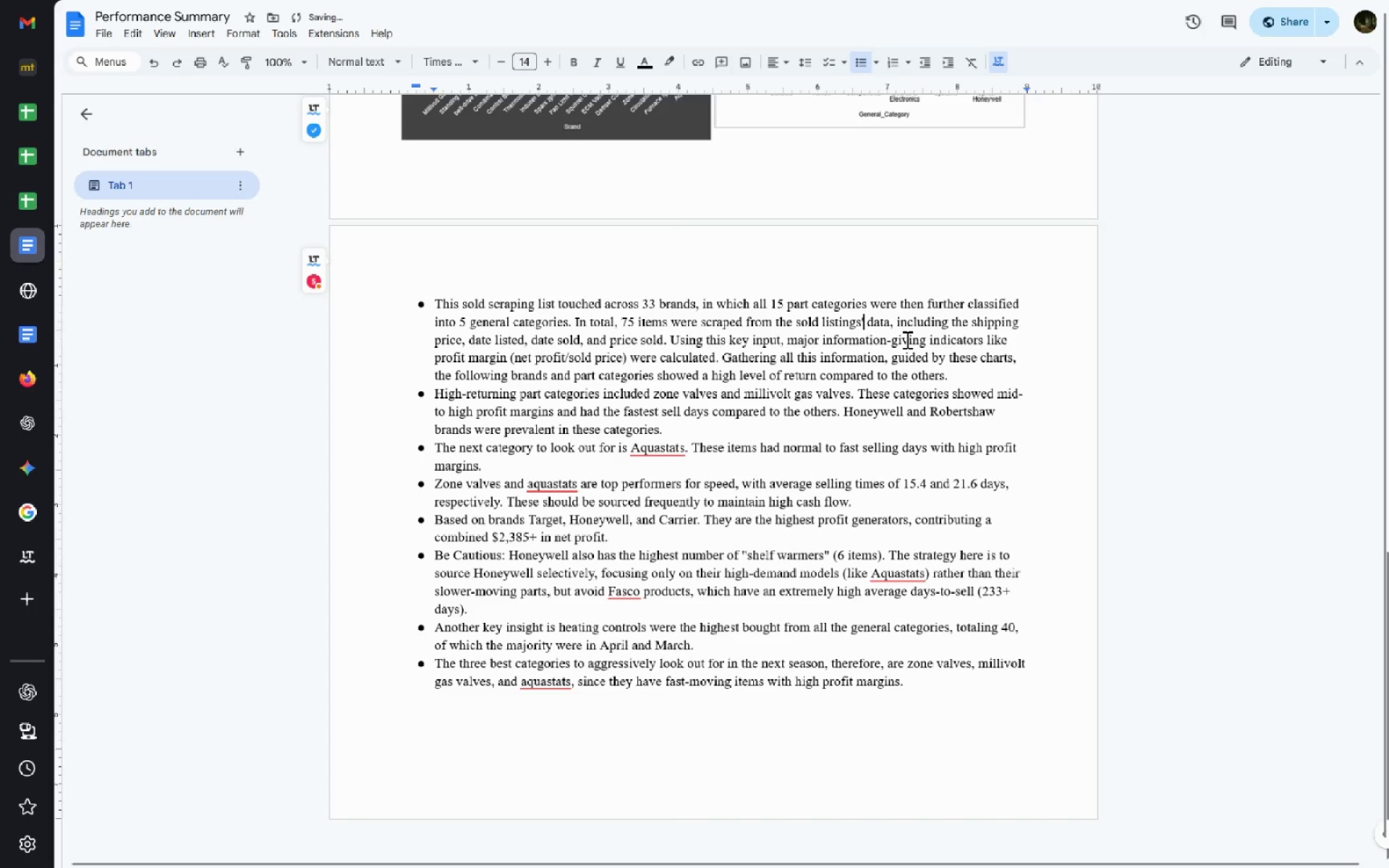 
left_click_drag(start_coordinate=[977, 323], to_coordinate=[666, 335])
 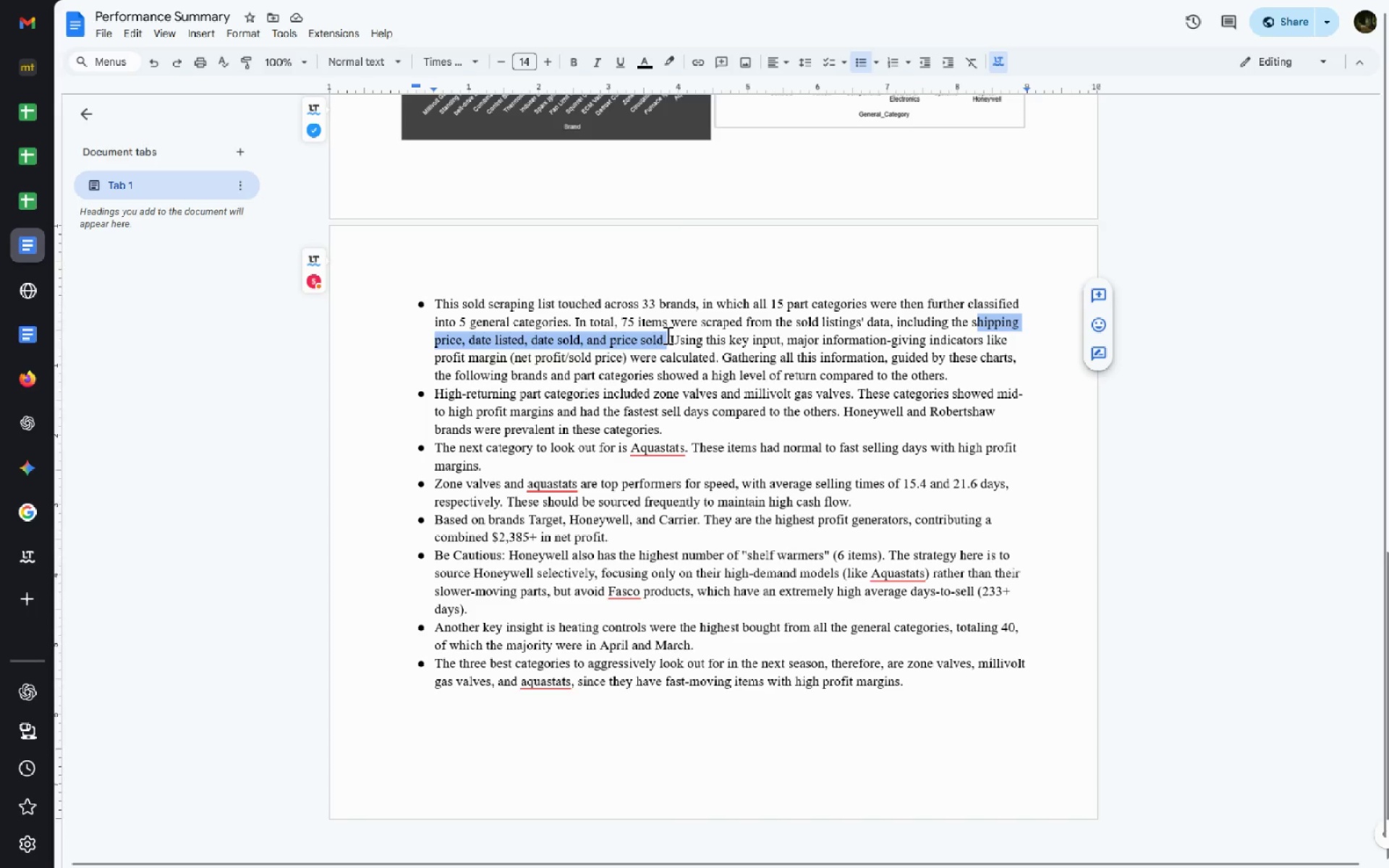 
key(Shift+ArrowLeft)
 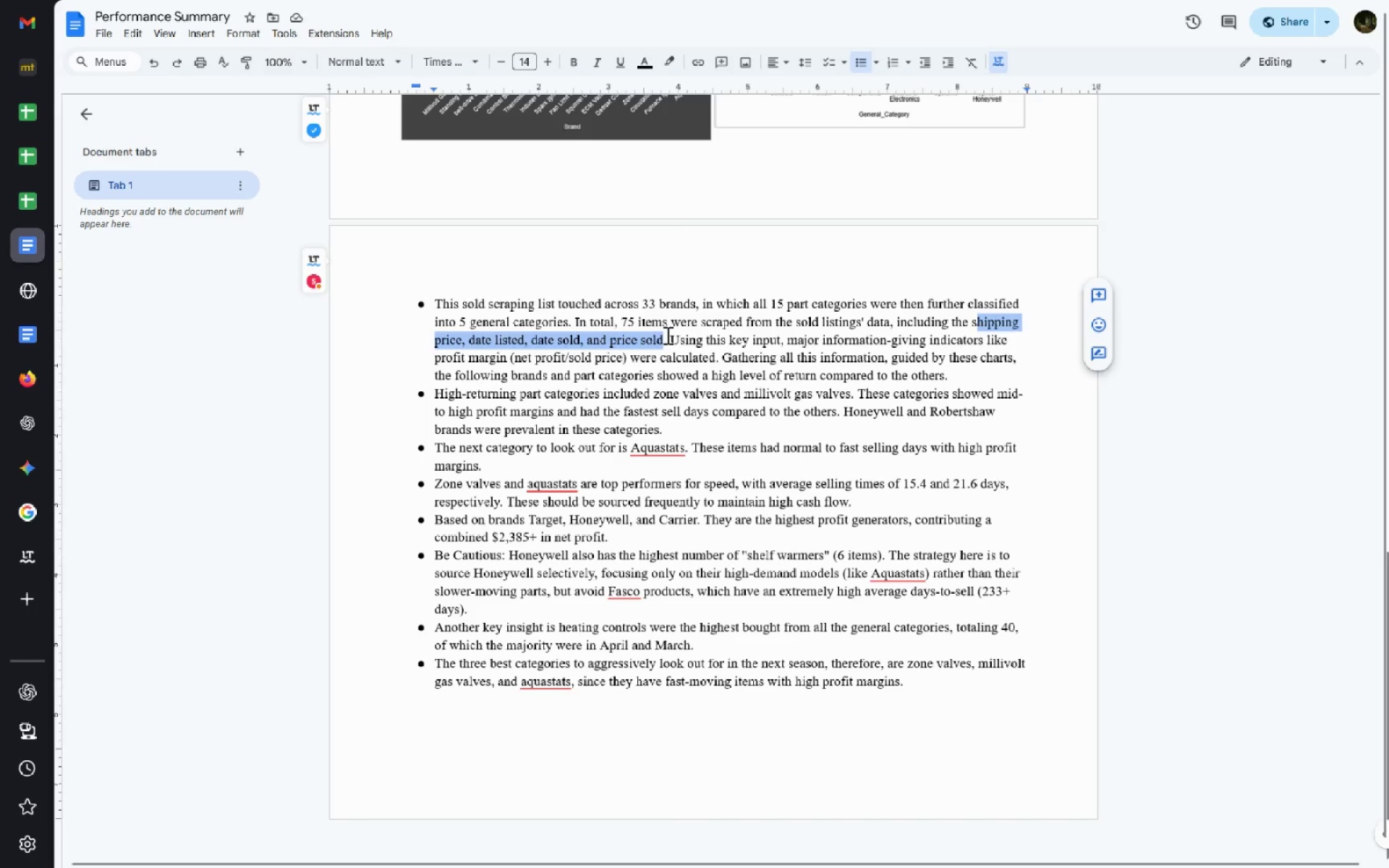 
key(Backspace)
 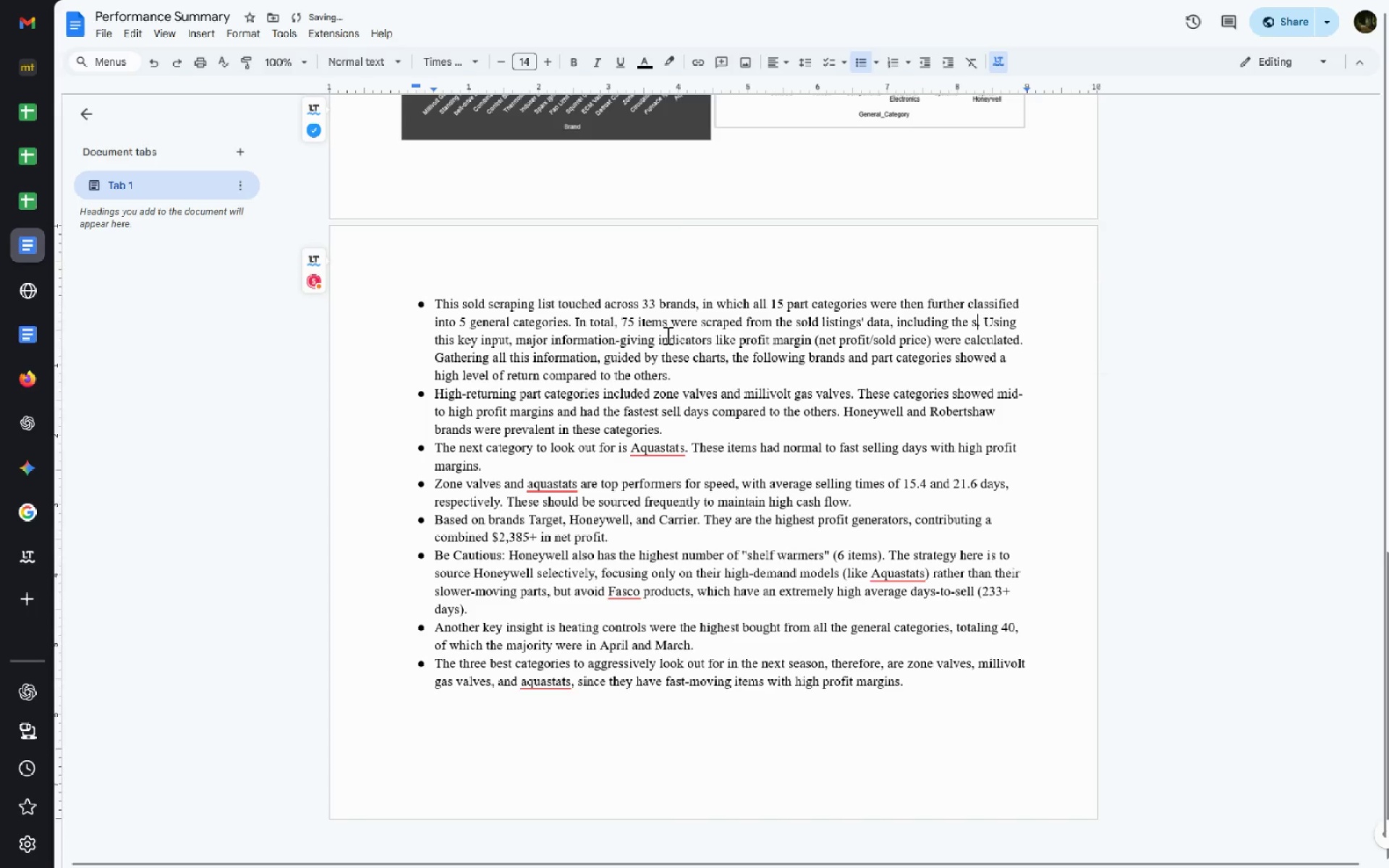 
key(Control+V)
 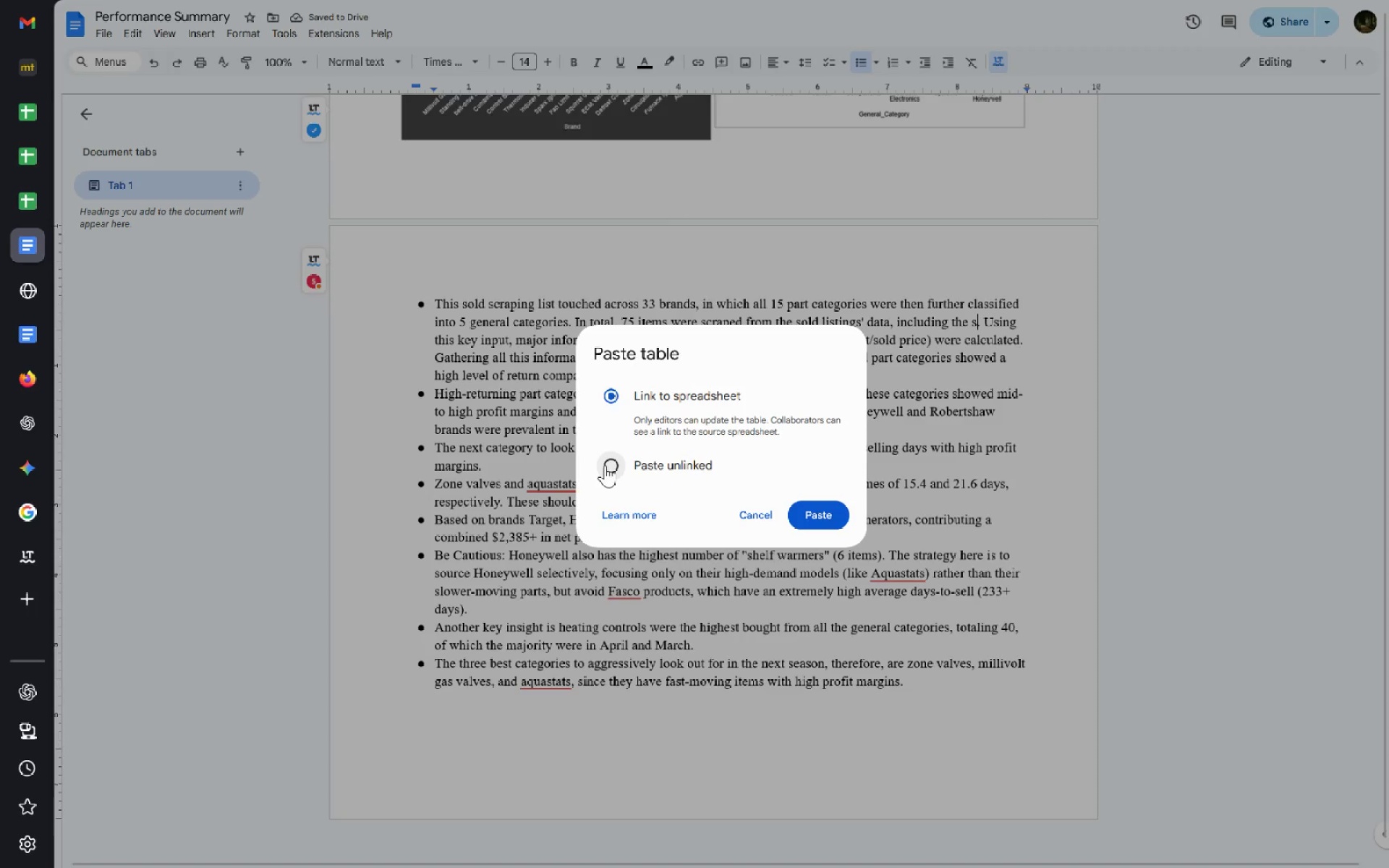 
left_click([605, 465])
 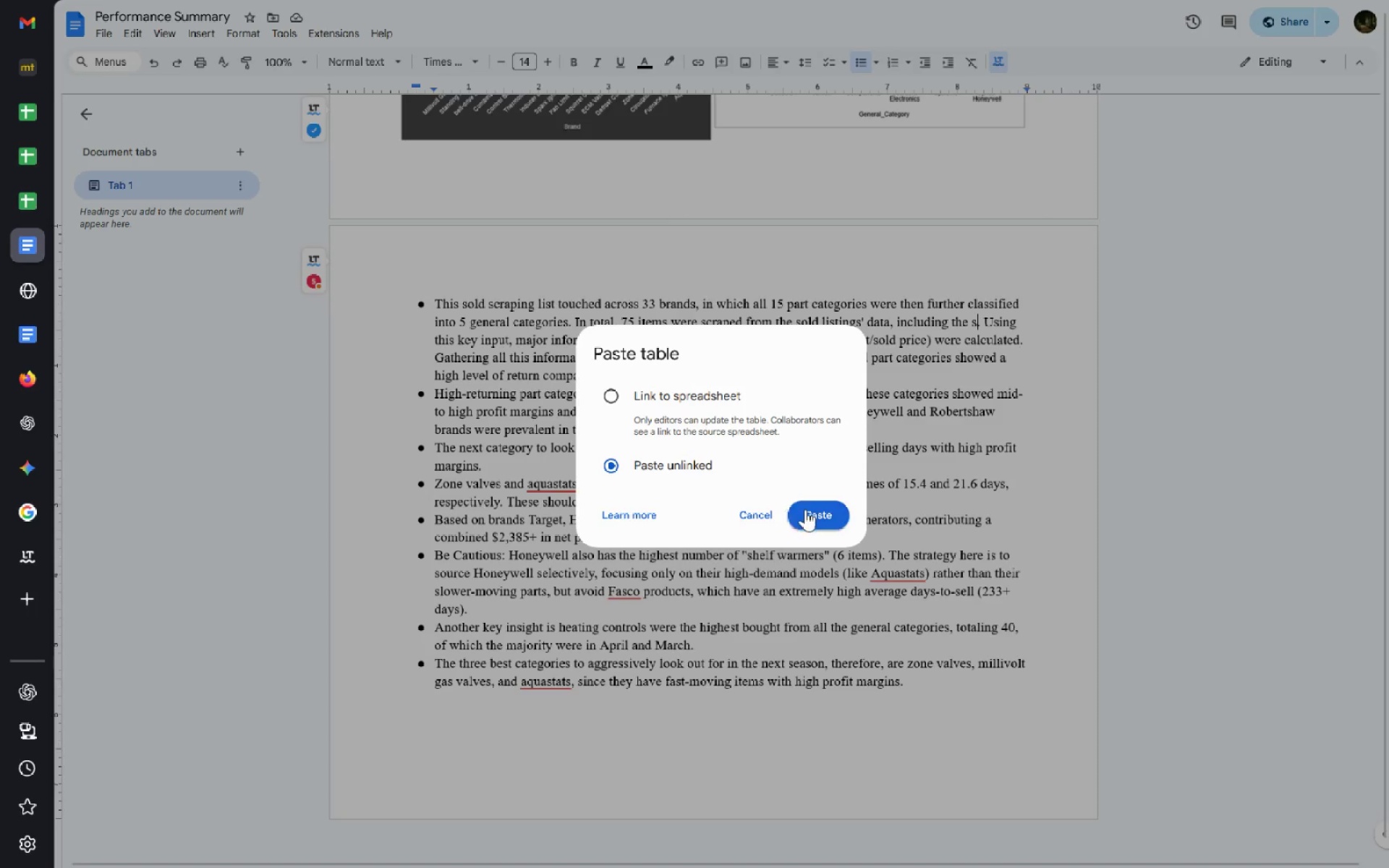 
left_click([805, 509])
 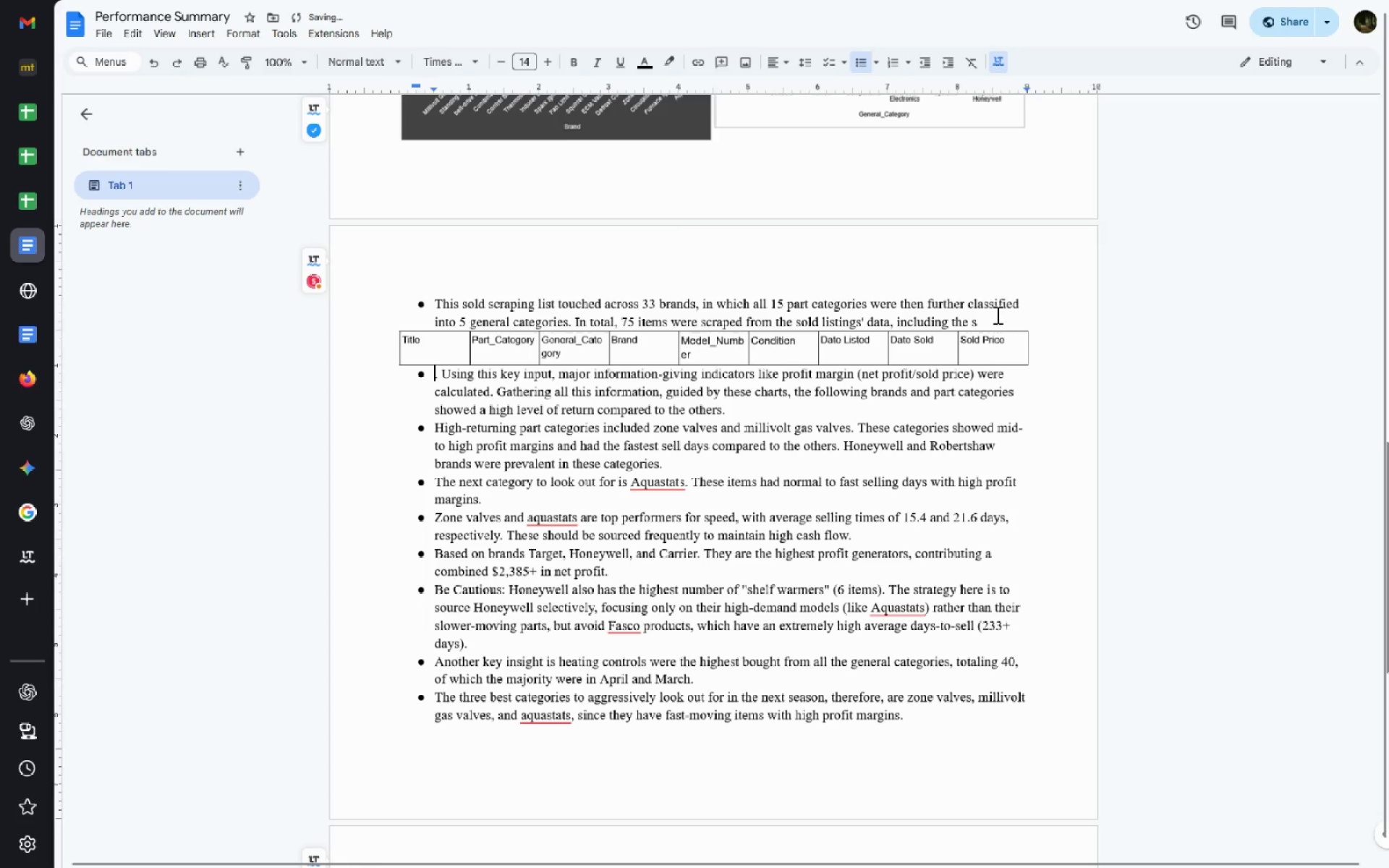 
left_click([984, 320])
 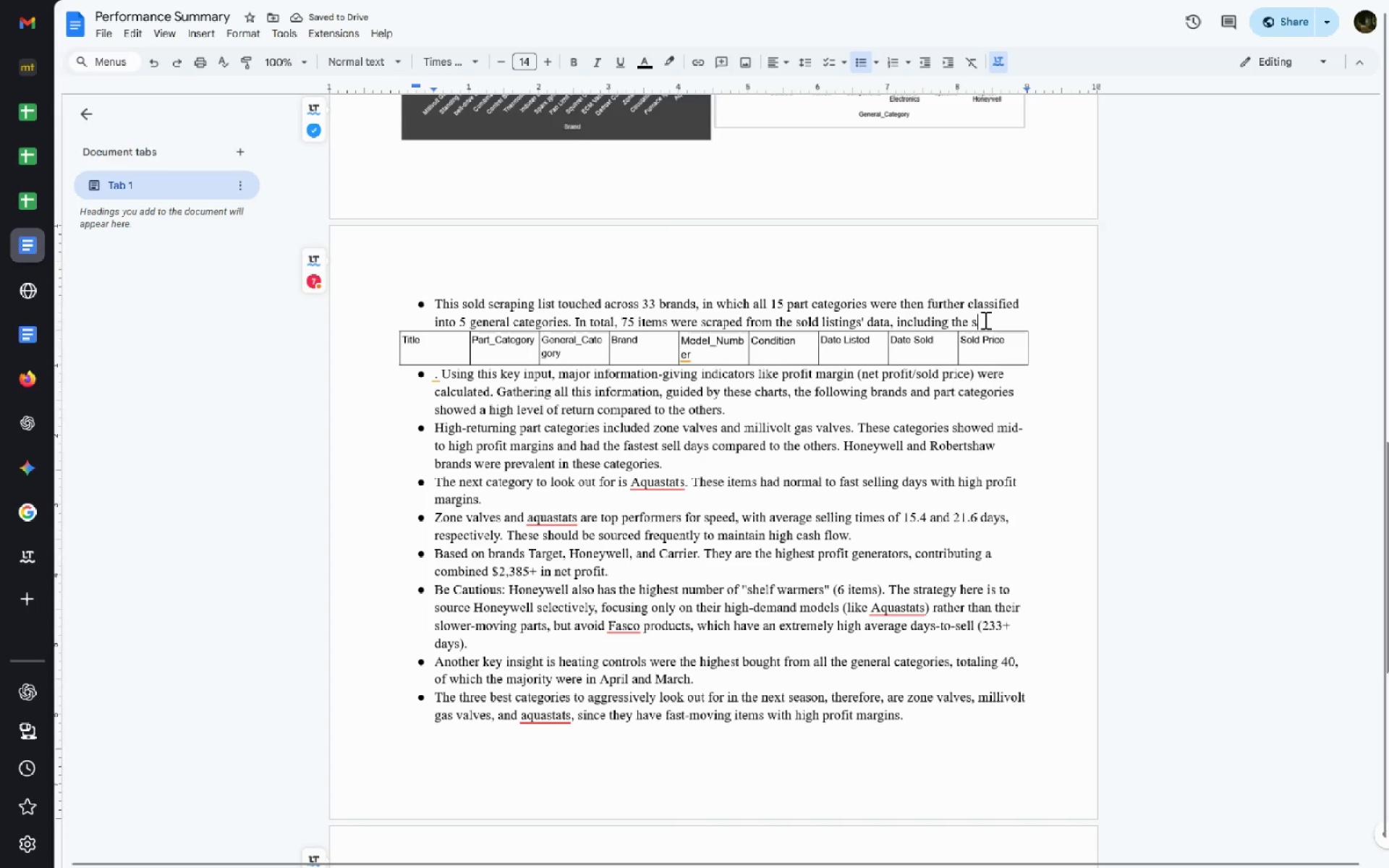 
key(Backspace)
type(Title of )
 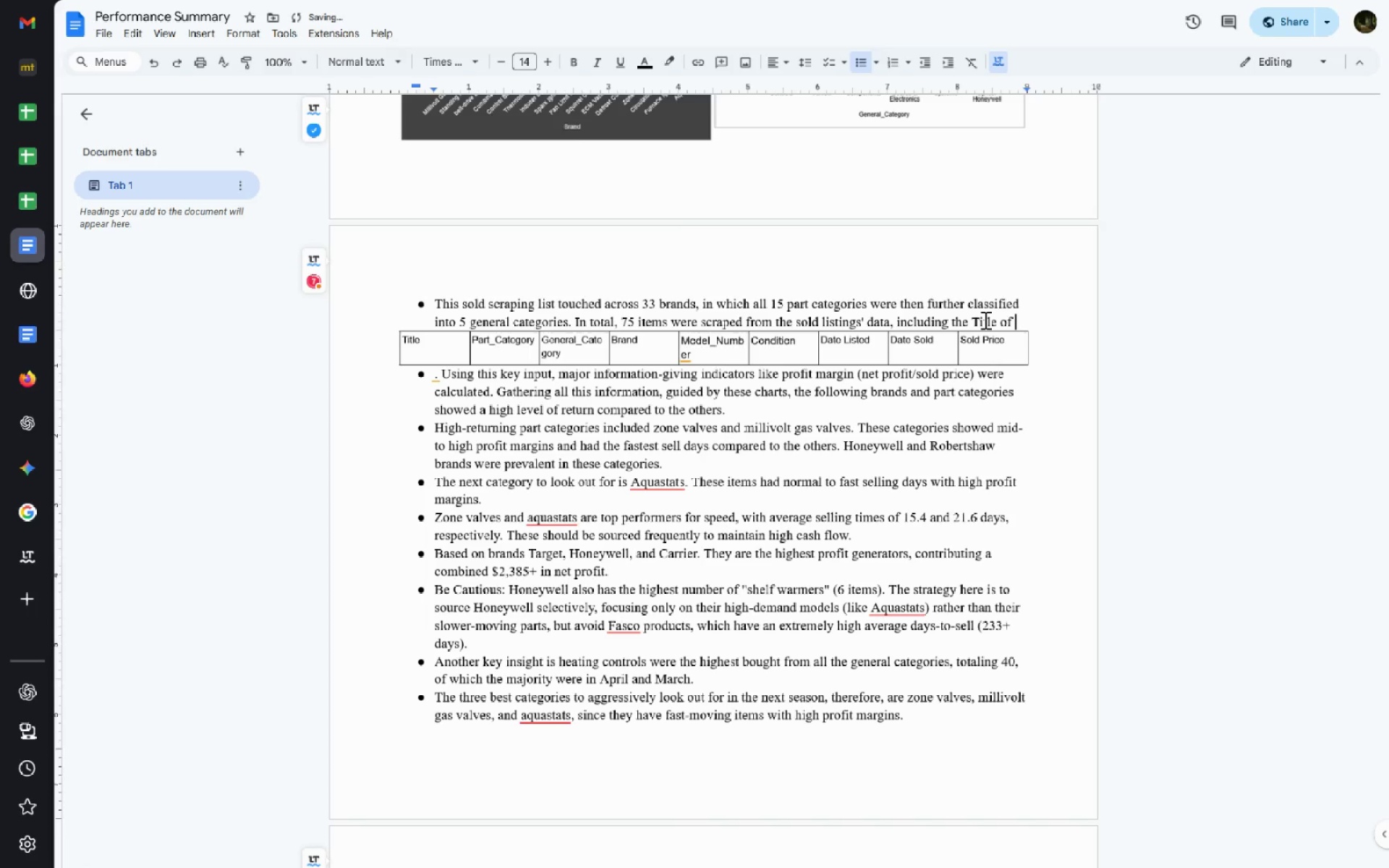 
key(Control+Backspace)
 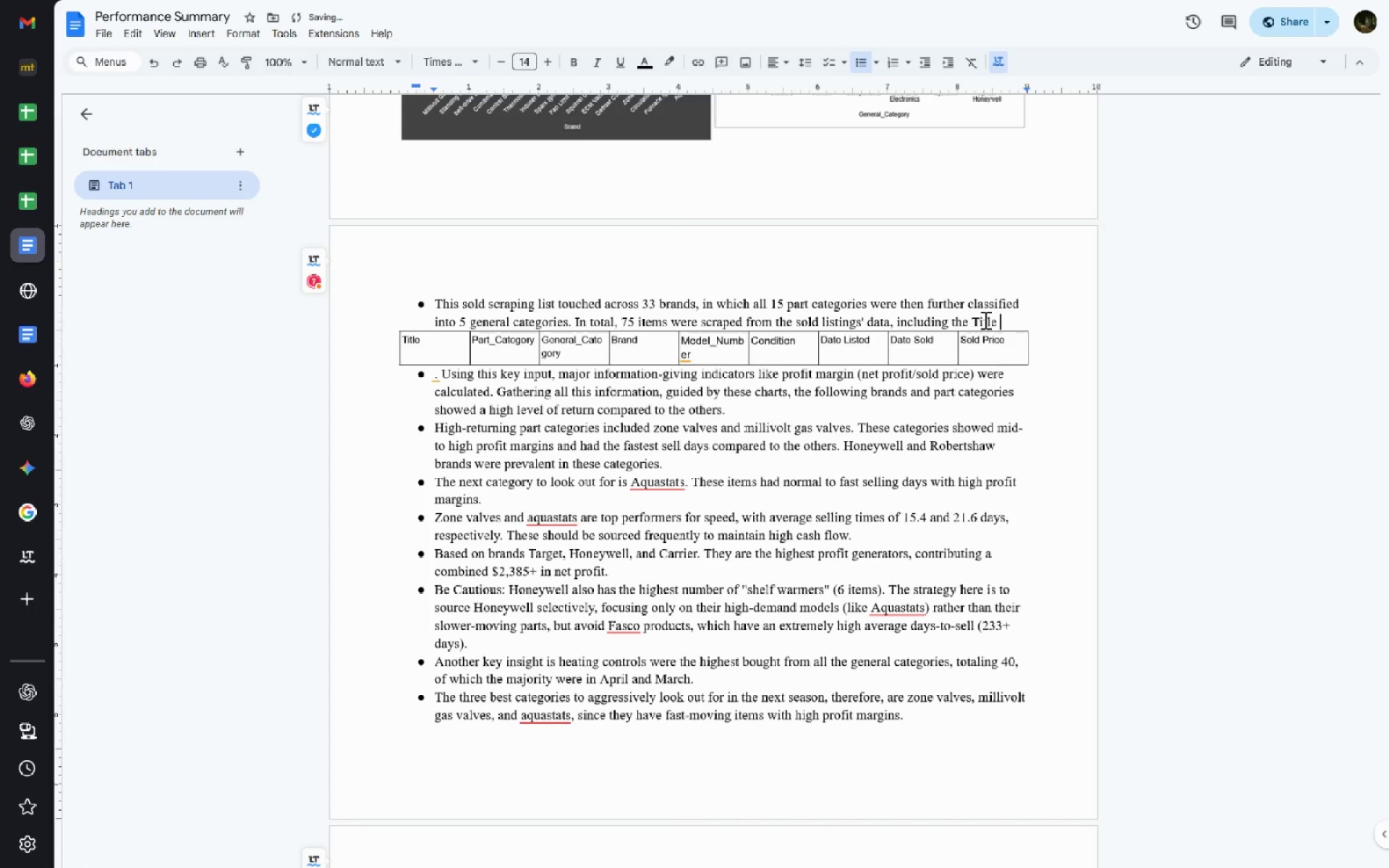 
key(Control+Backspace)
 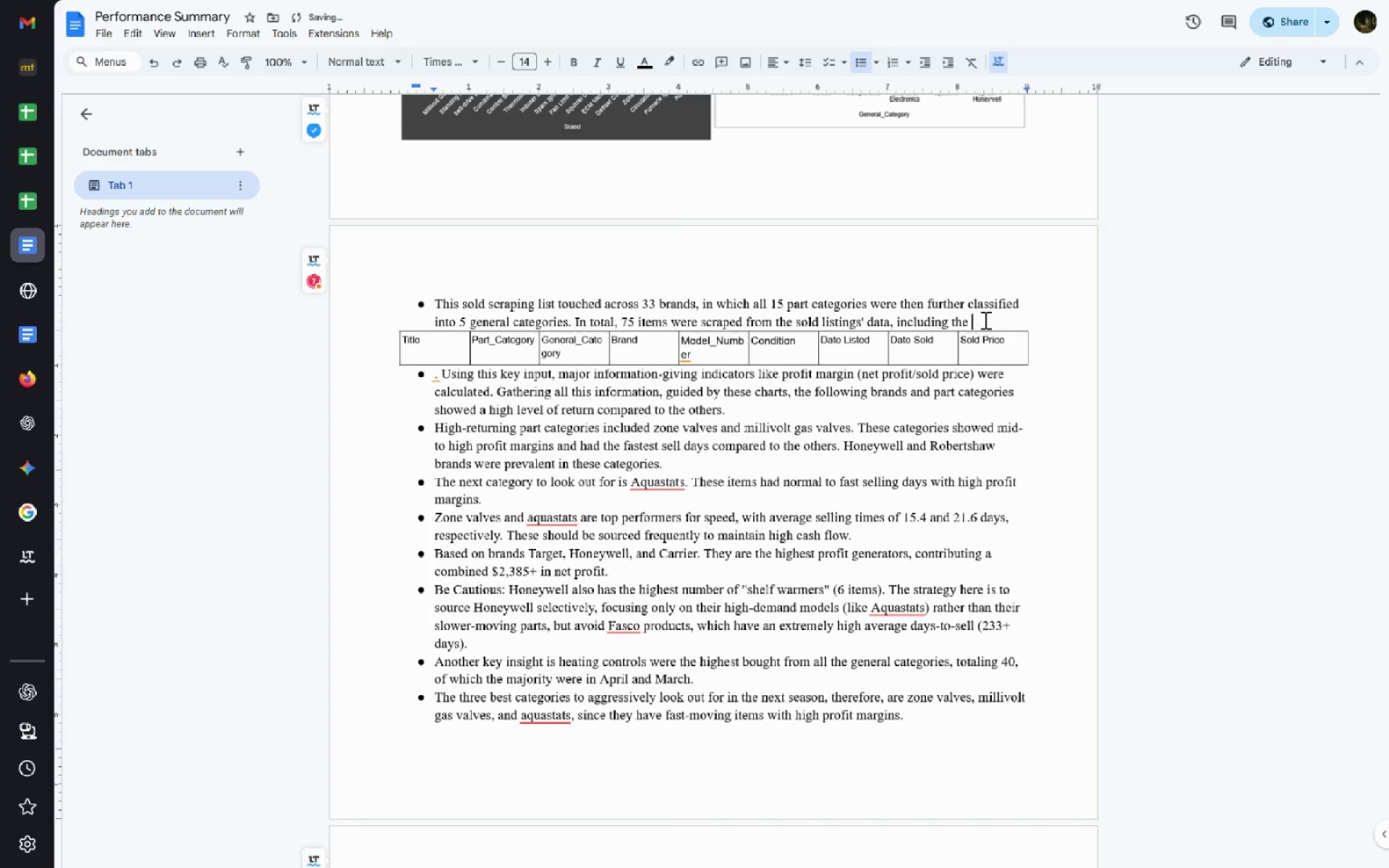 
type(title, P)
key(Backspace)
type(B)
key(Backspace)
type(brand, Mo)
key(Backspace)
key(Backspace)
type(model number, conditin, date listed, date sold and p)
key(Backspace)
type(sold price)
 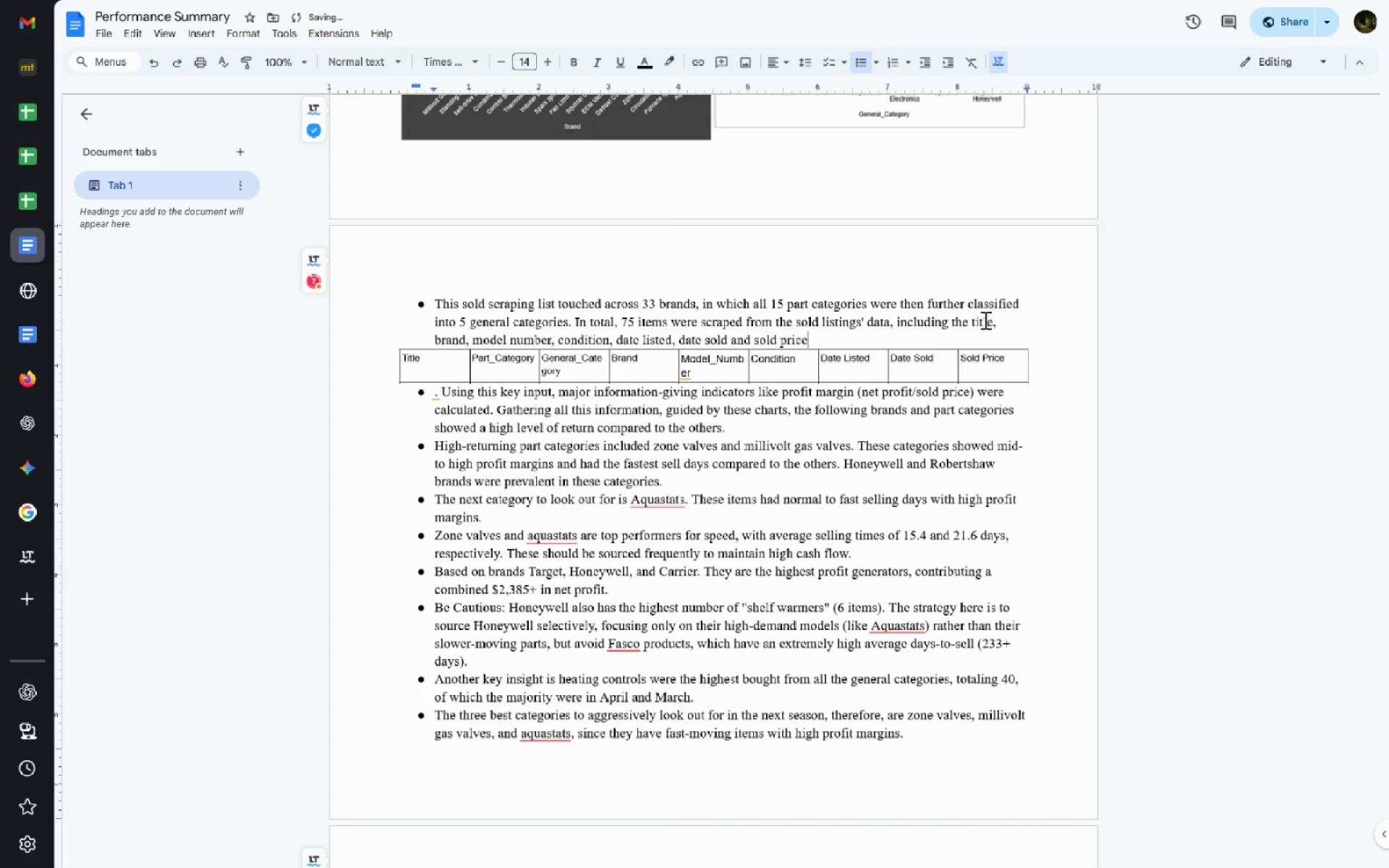 
left_click_drag(start_coordinate=[1044, 373], to_coordinate=[336, 375])
 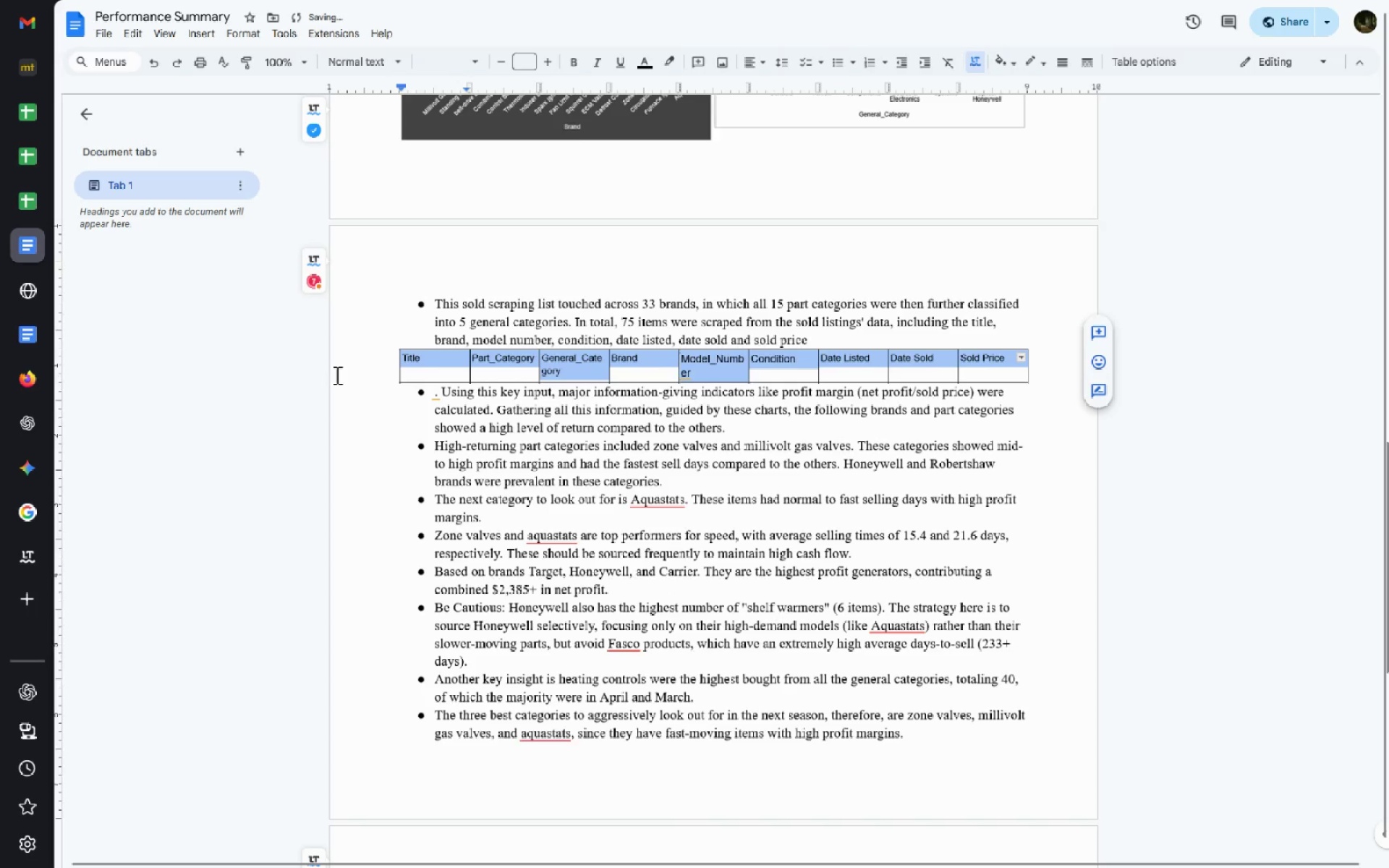 
key(Delete)
 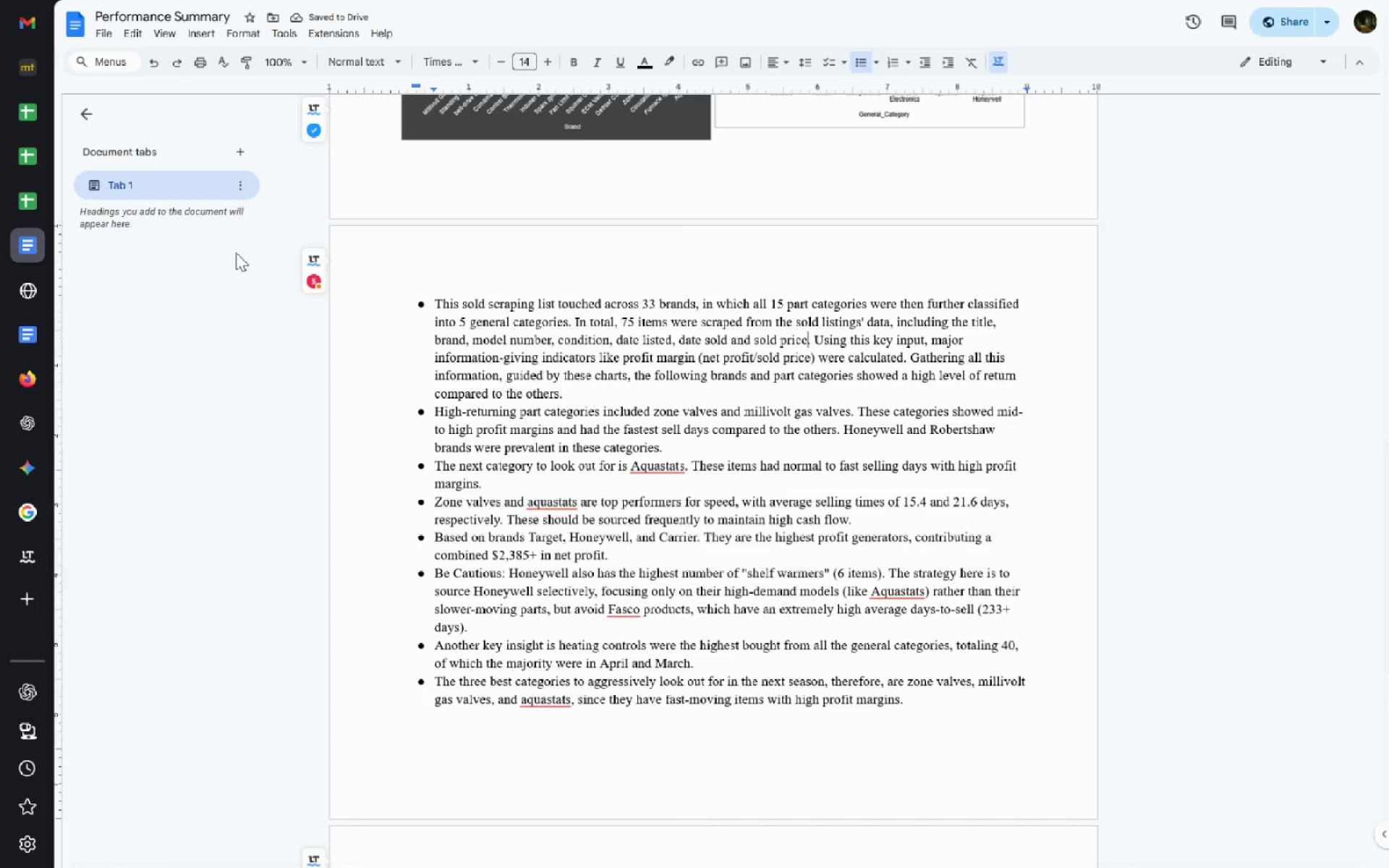 
wait(5.52)
 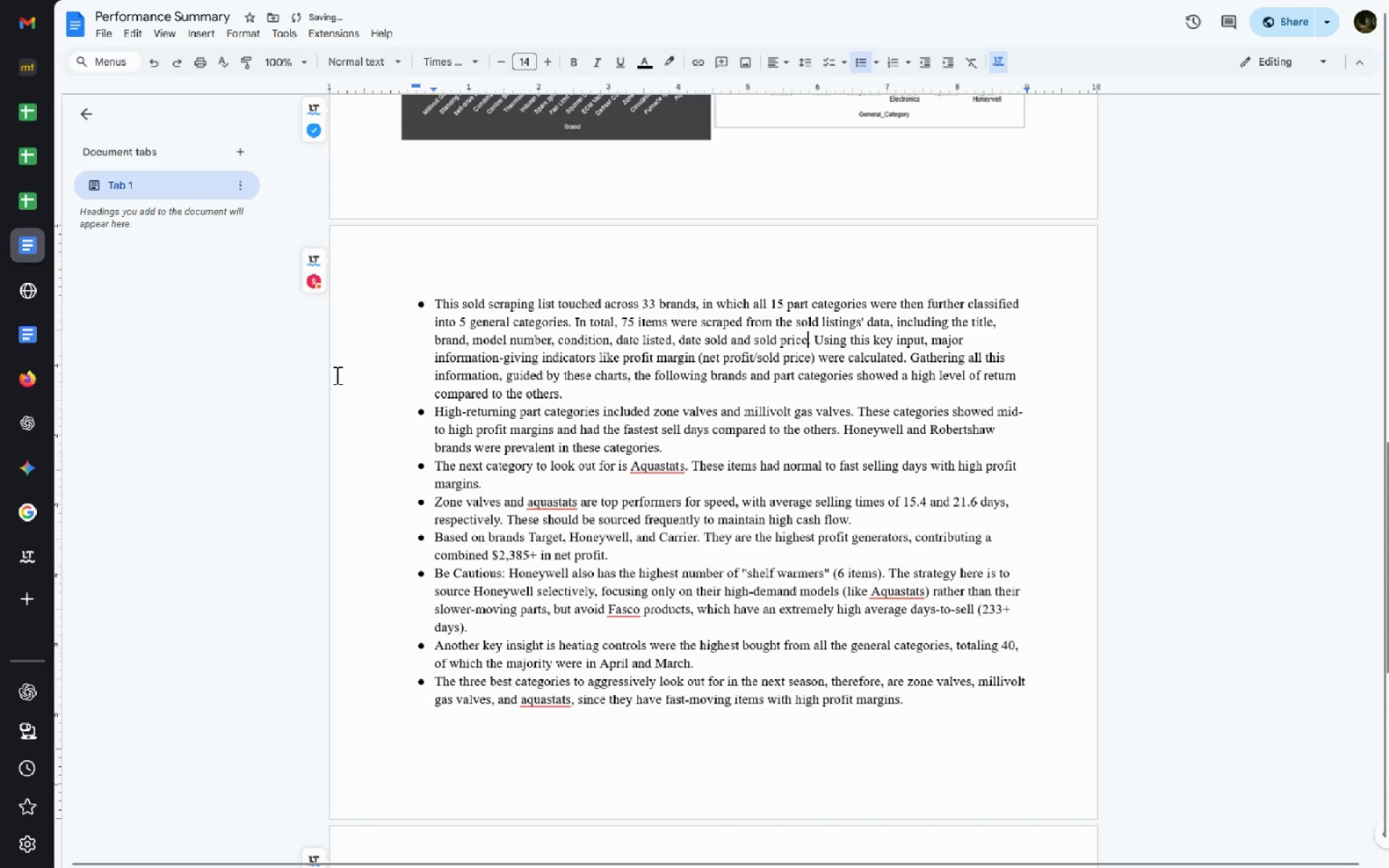 
key(Alt+AltLeft)
 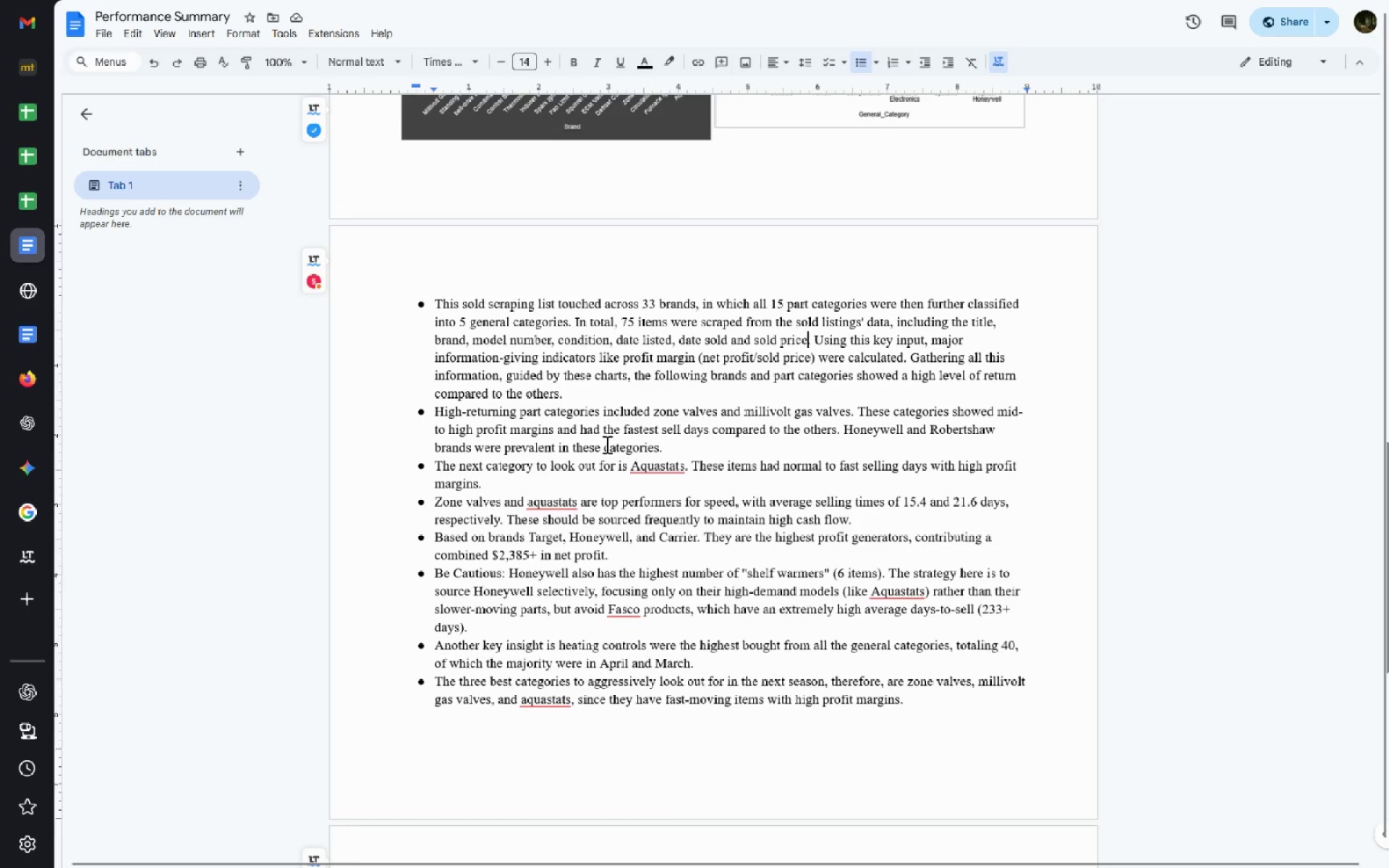 
key(Alt+Tab)
 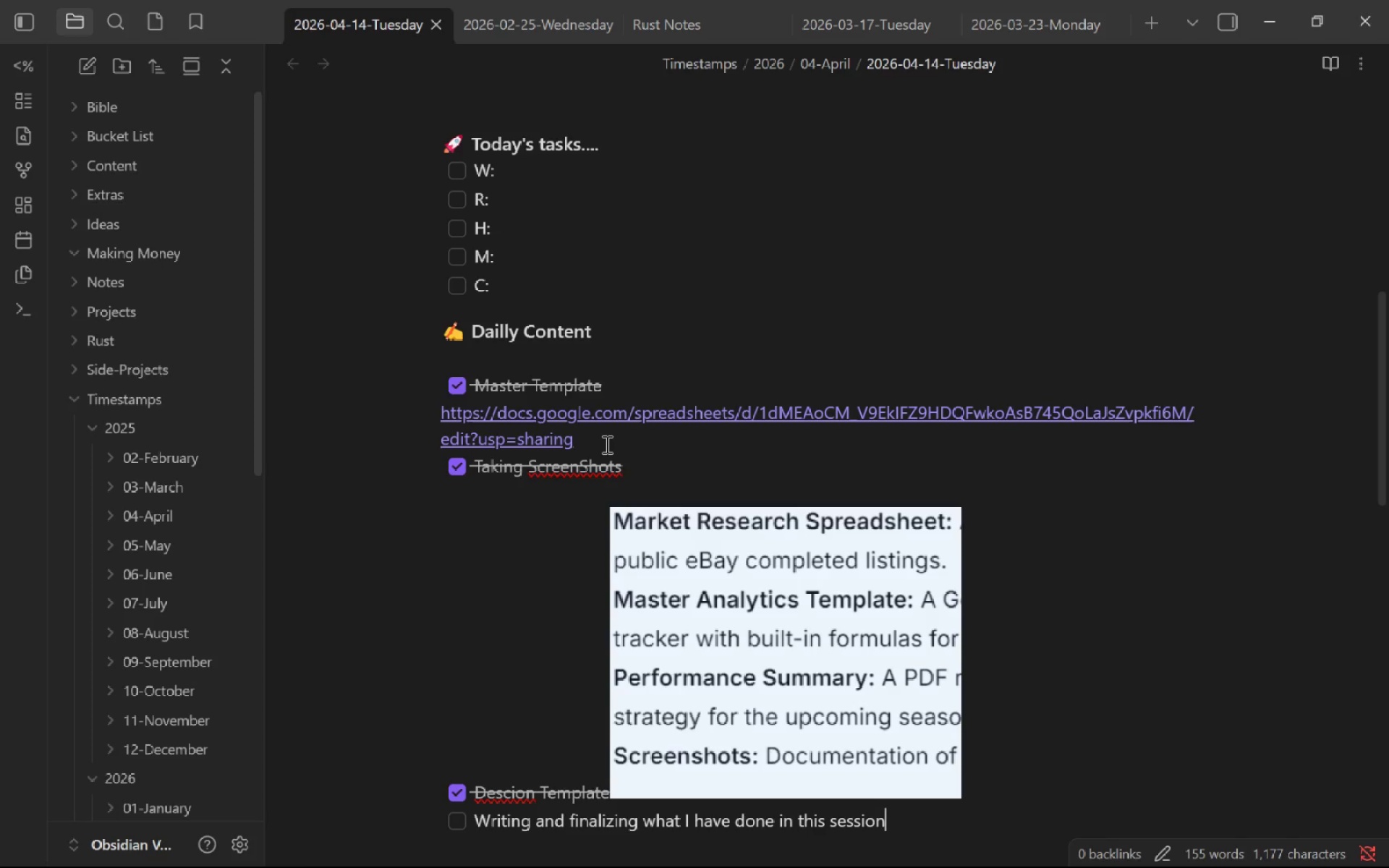 
key(Alt+AltLeft)
 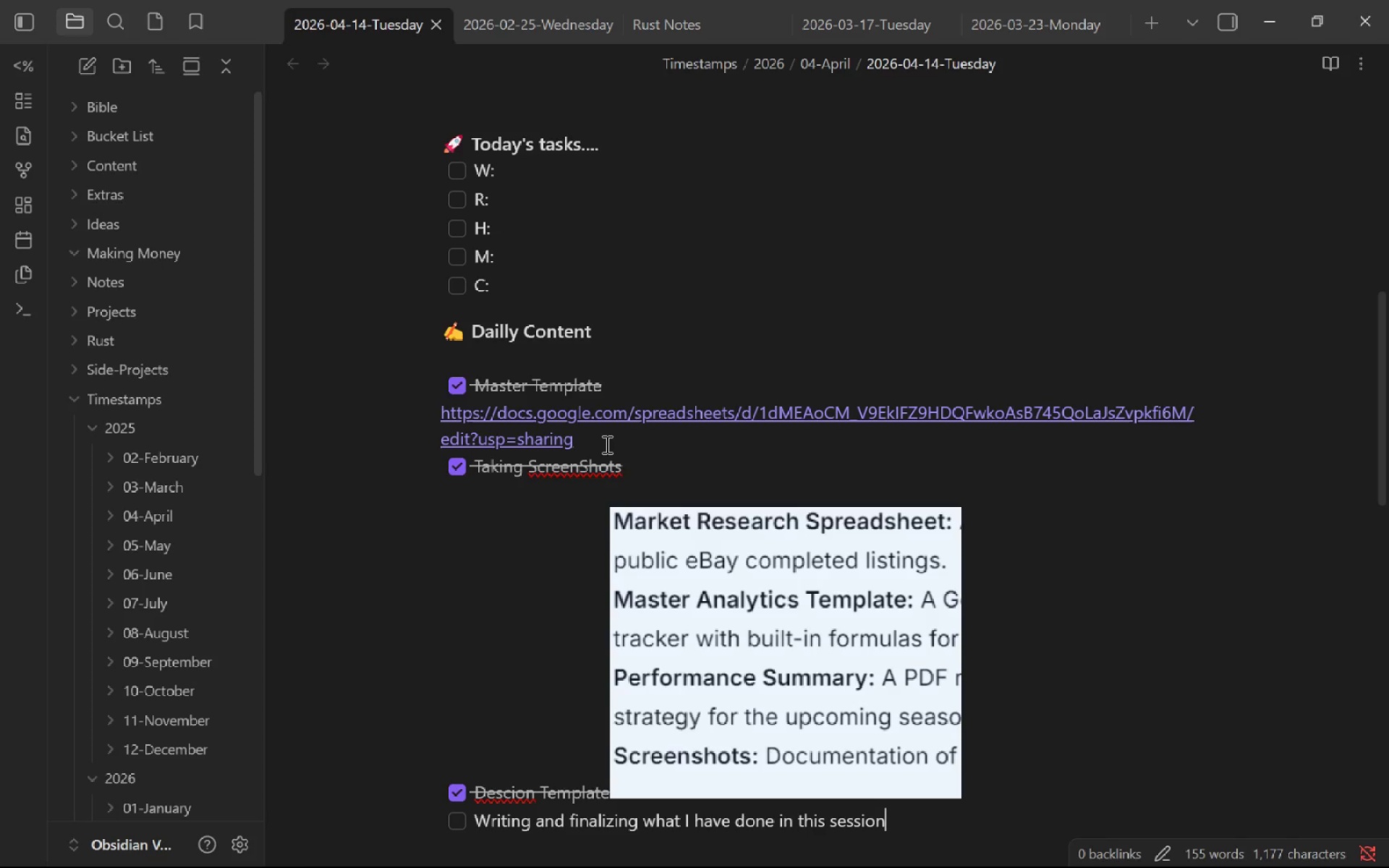 
key(Alt+Tab)
 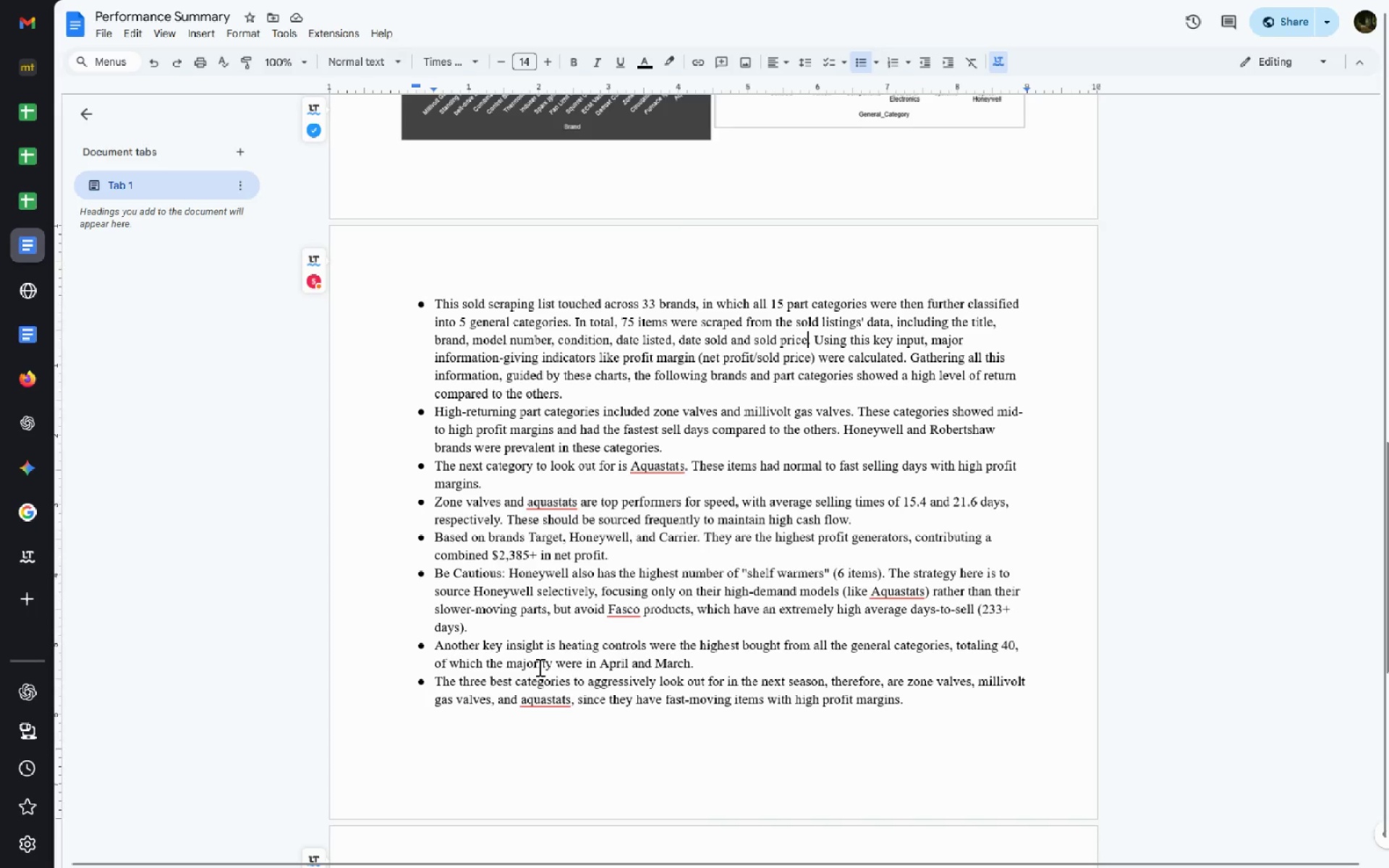 
wait(7.5)
 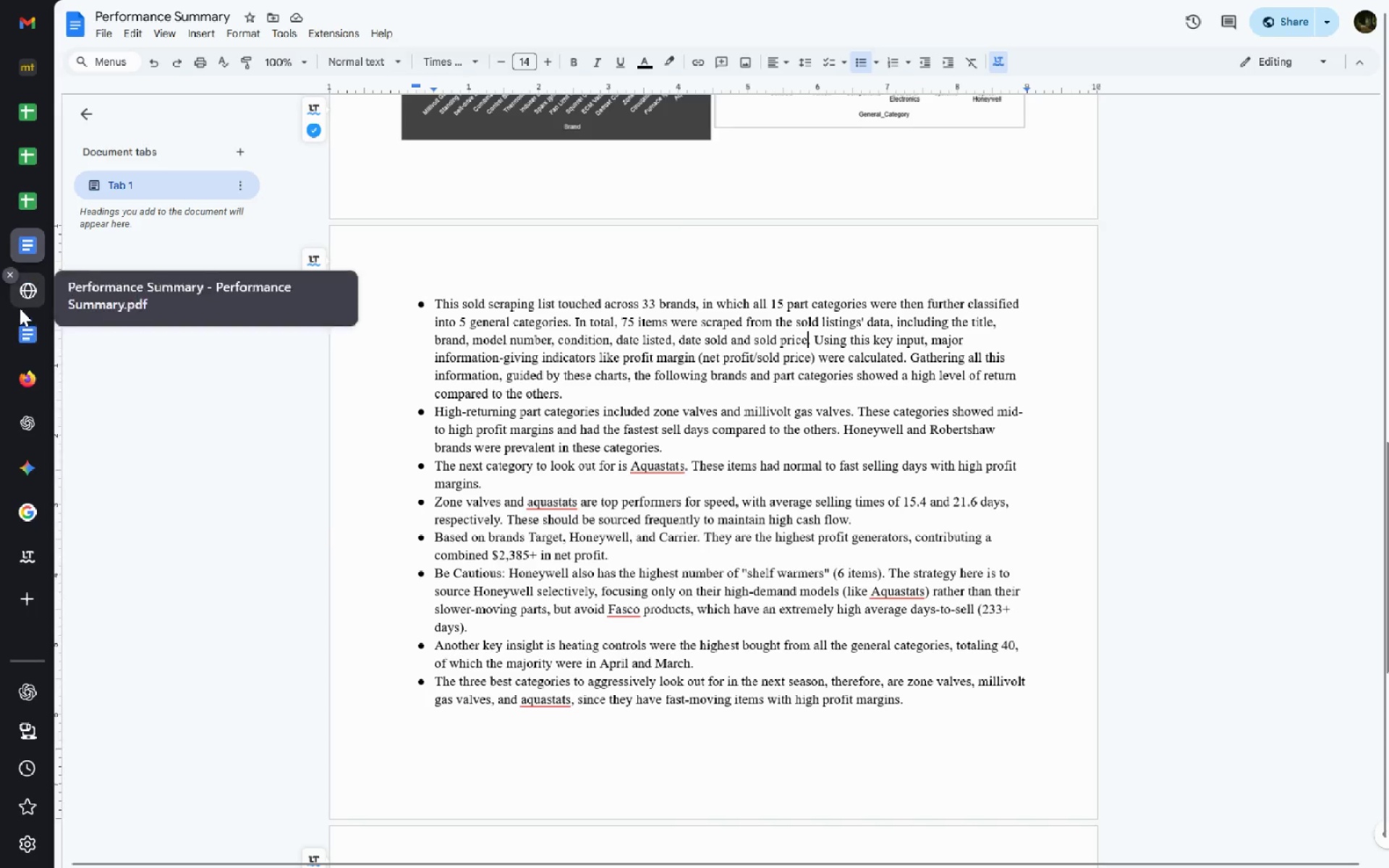 
left_click([546, 561])
 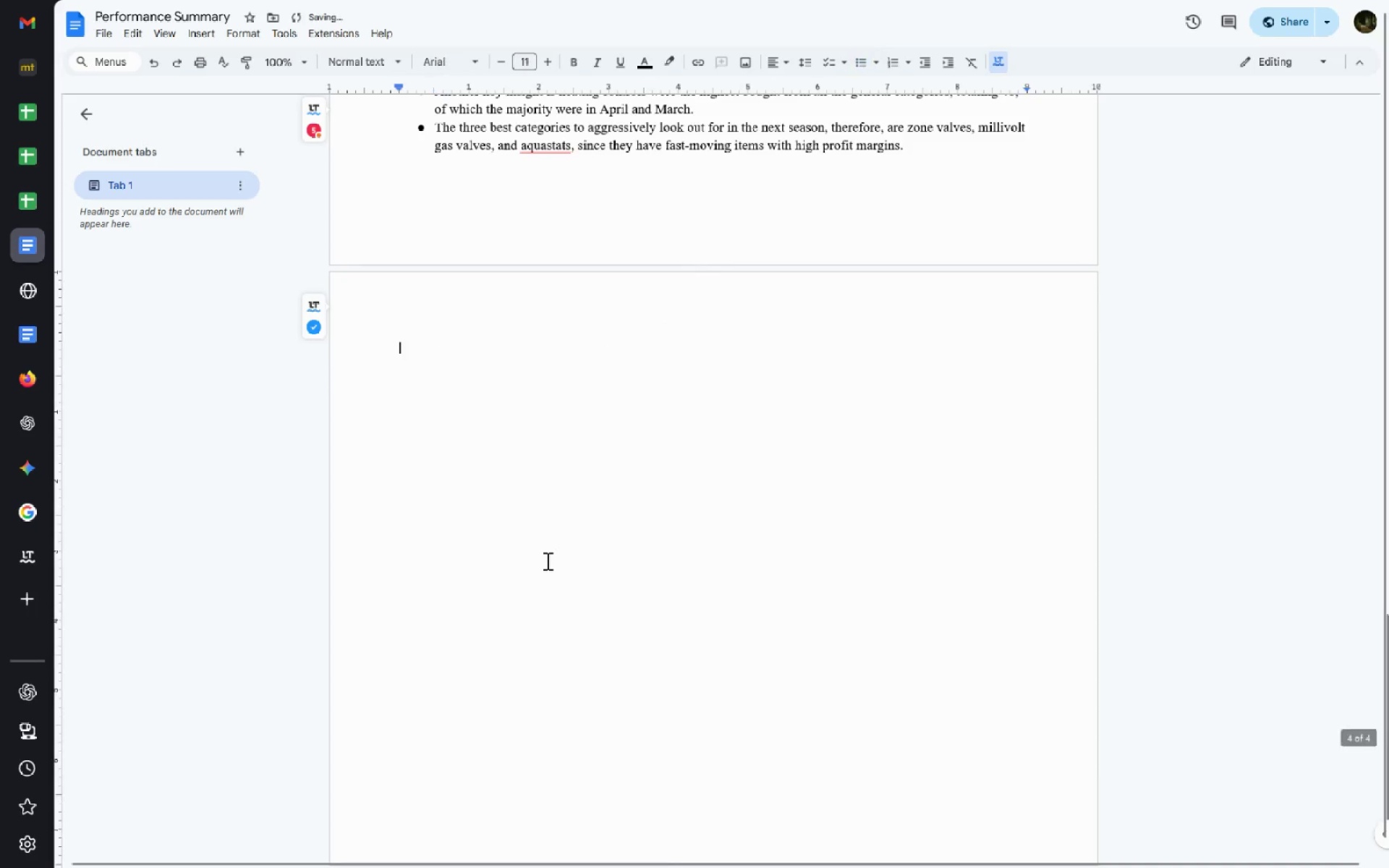 
key(Backspace)
 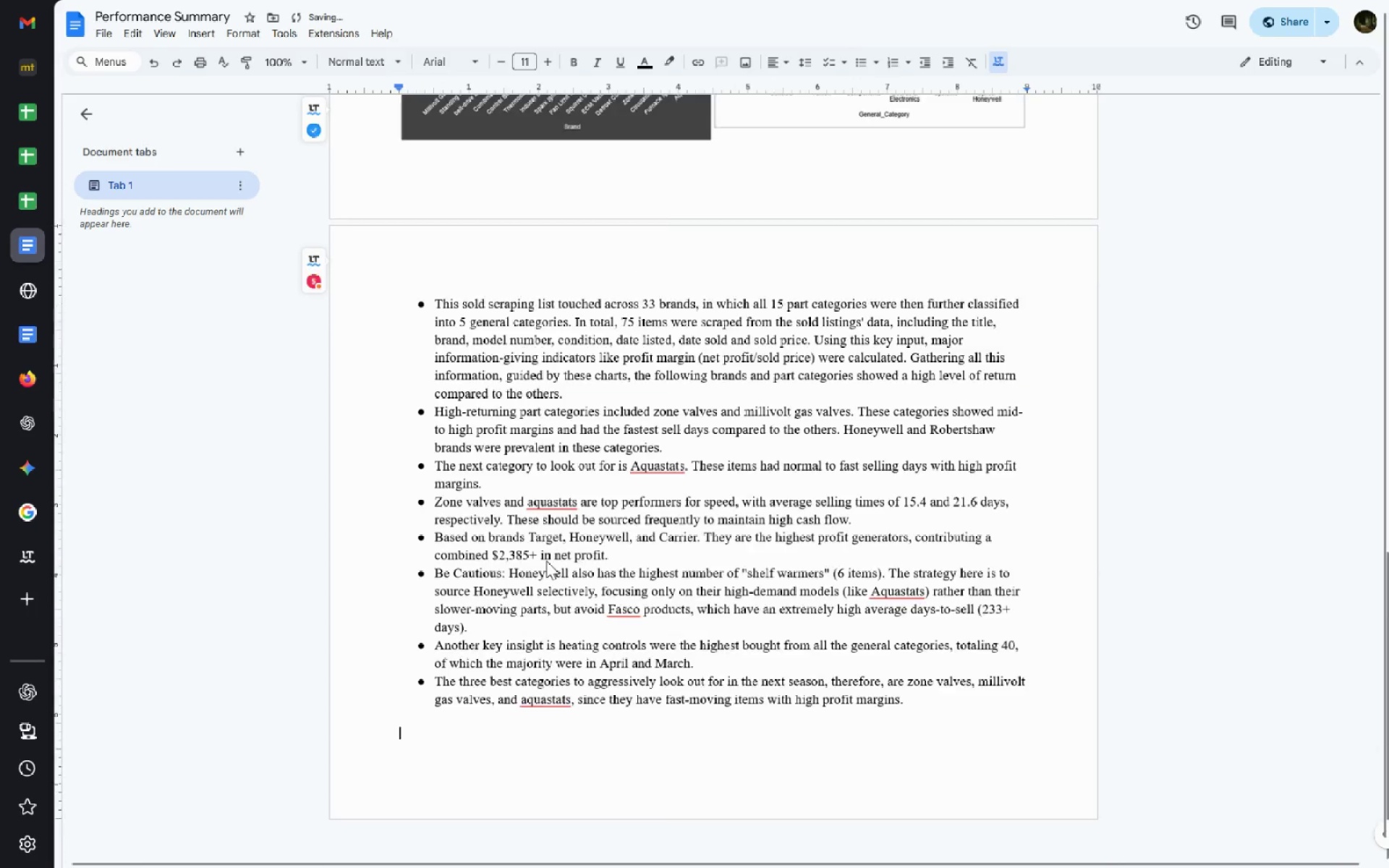 
key(Backspace)
 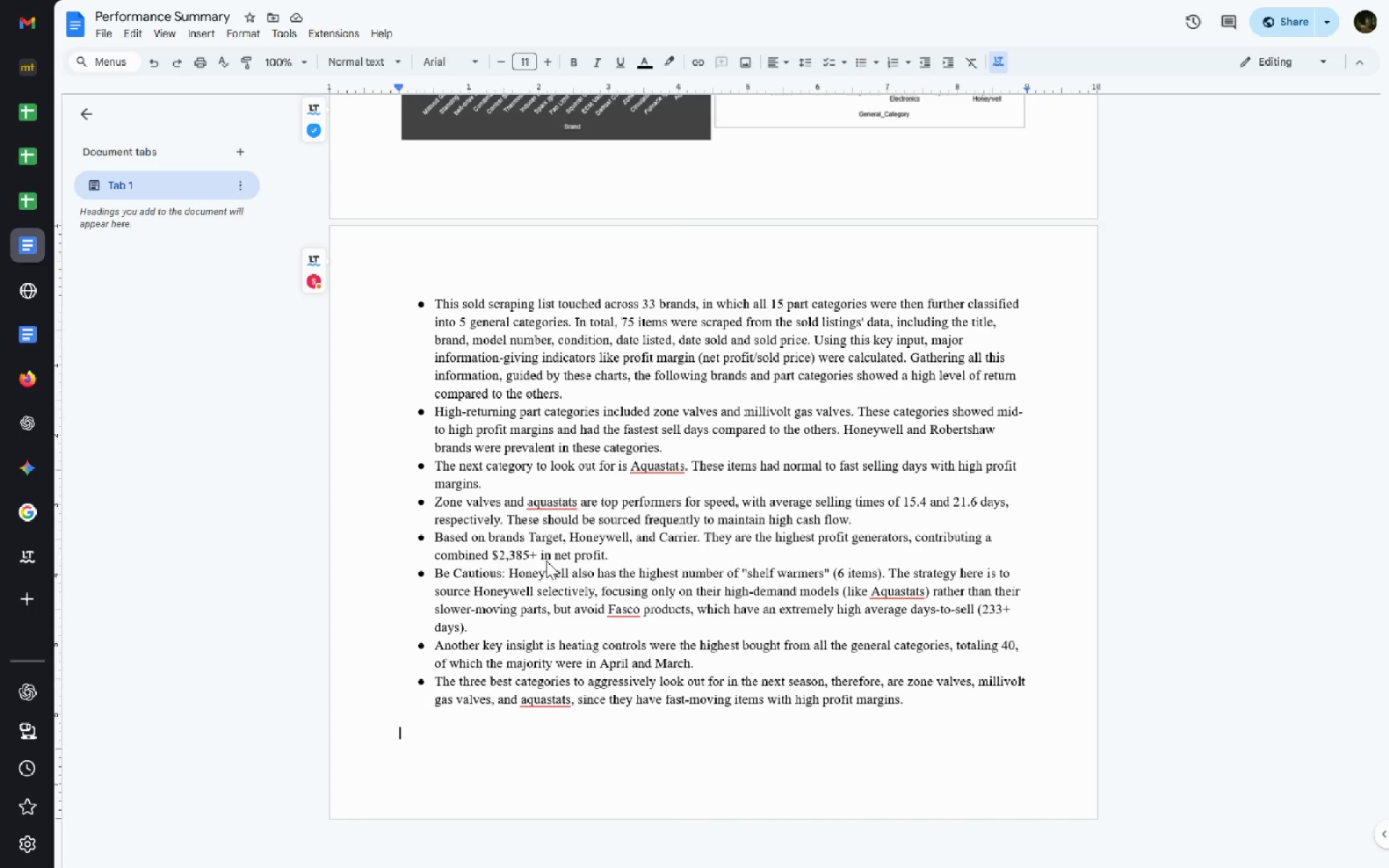 
wait(33.05)
 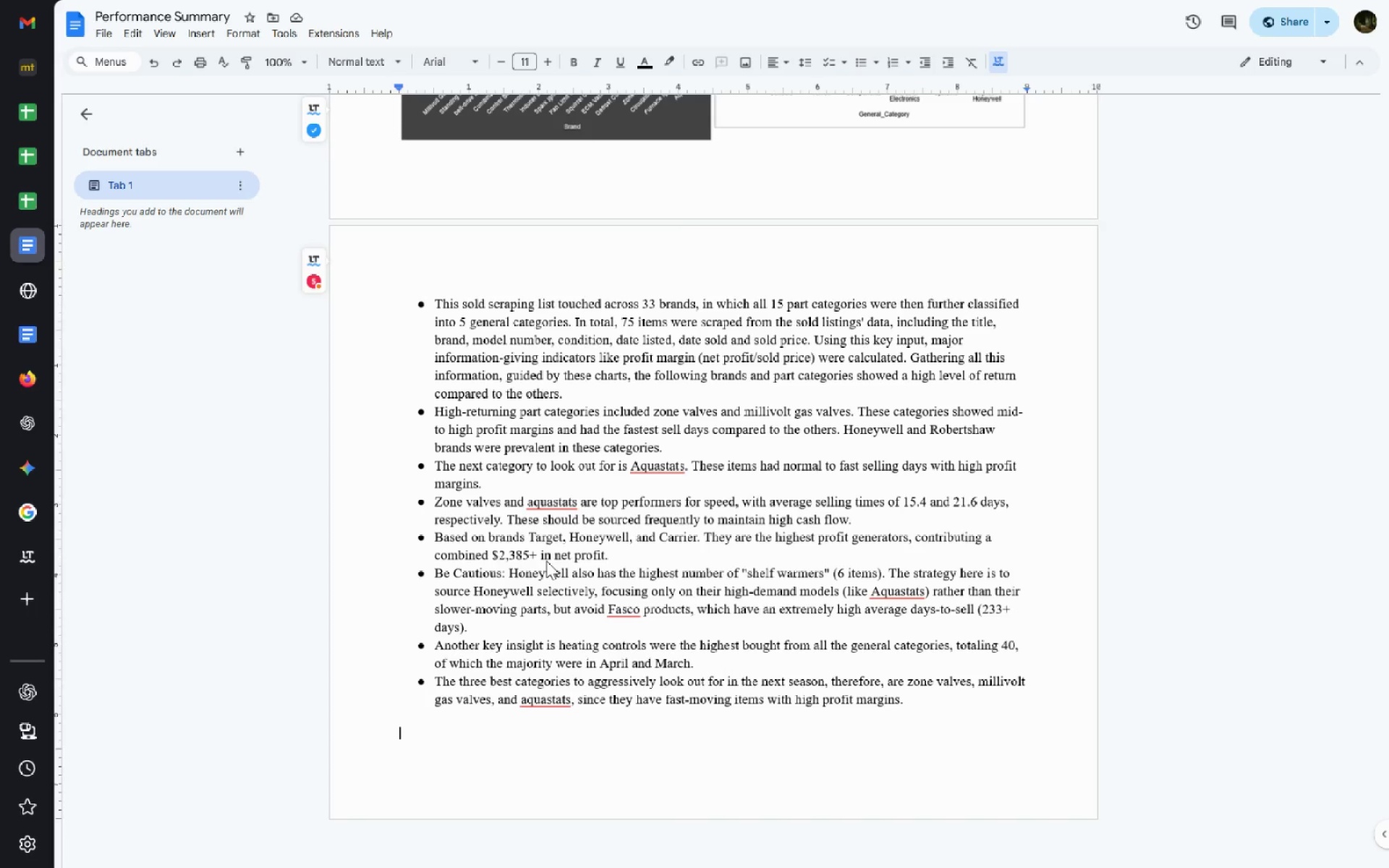 
left_click_drag(start_coordinate=[502, 574], to_coordinate=[426, 570])
 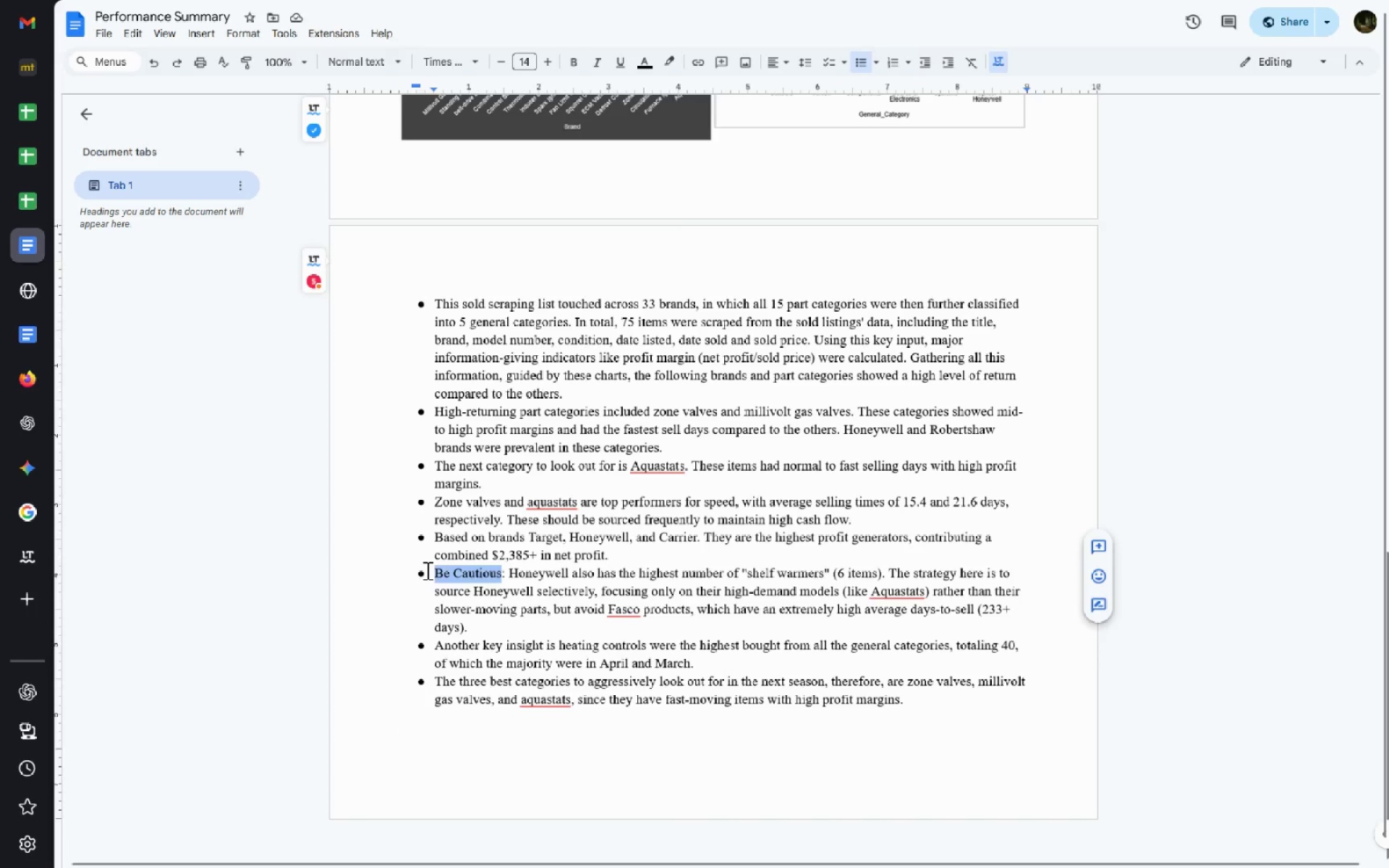 
key(Backspace)
type([Delete]A)
key(Backspace)
key(Backspace)
key(Backspace)
key(Backspace)
type( Although )
 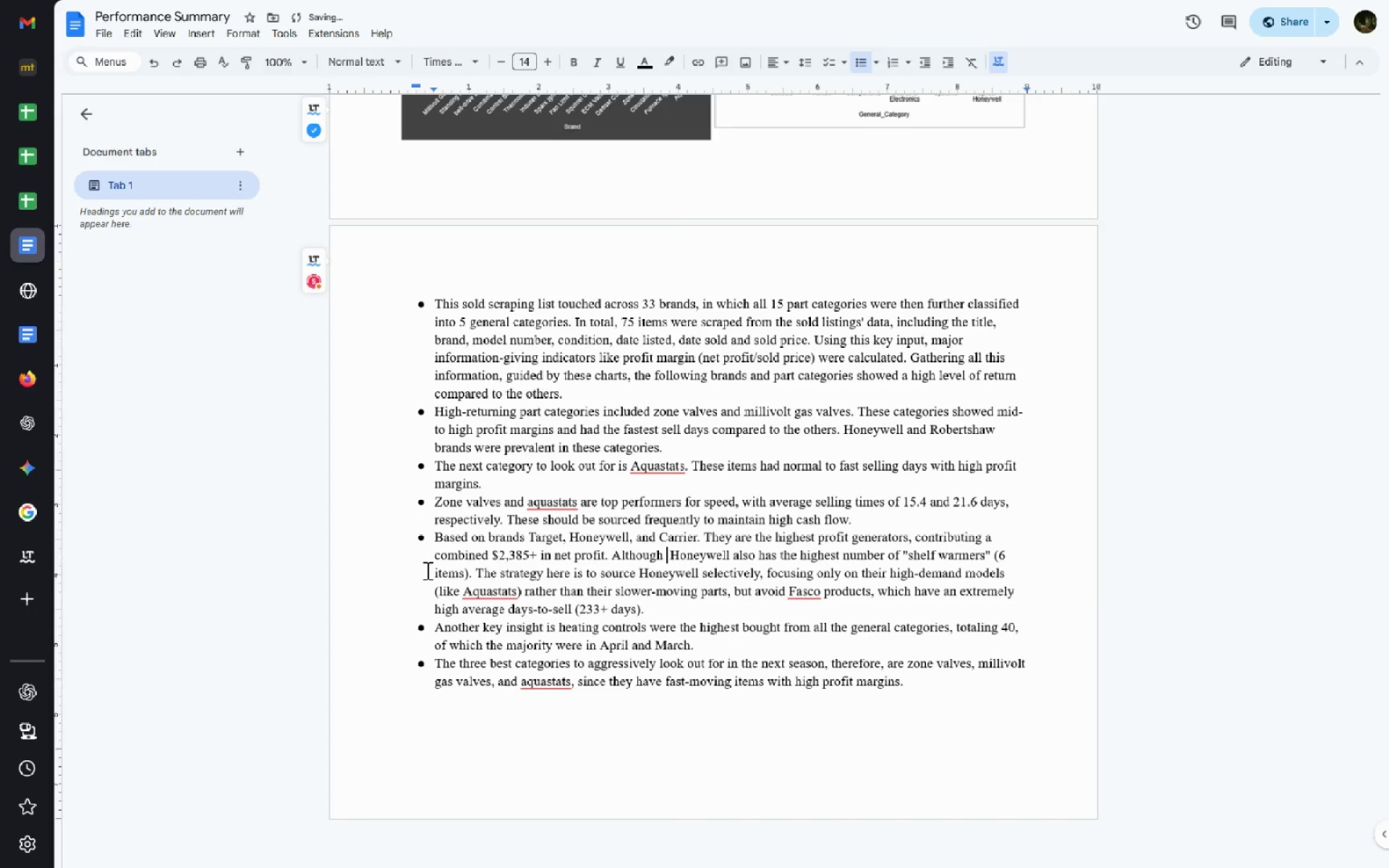 
key(Control+ControlLeft)
 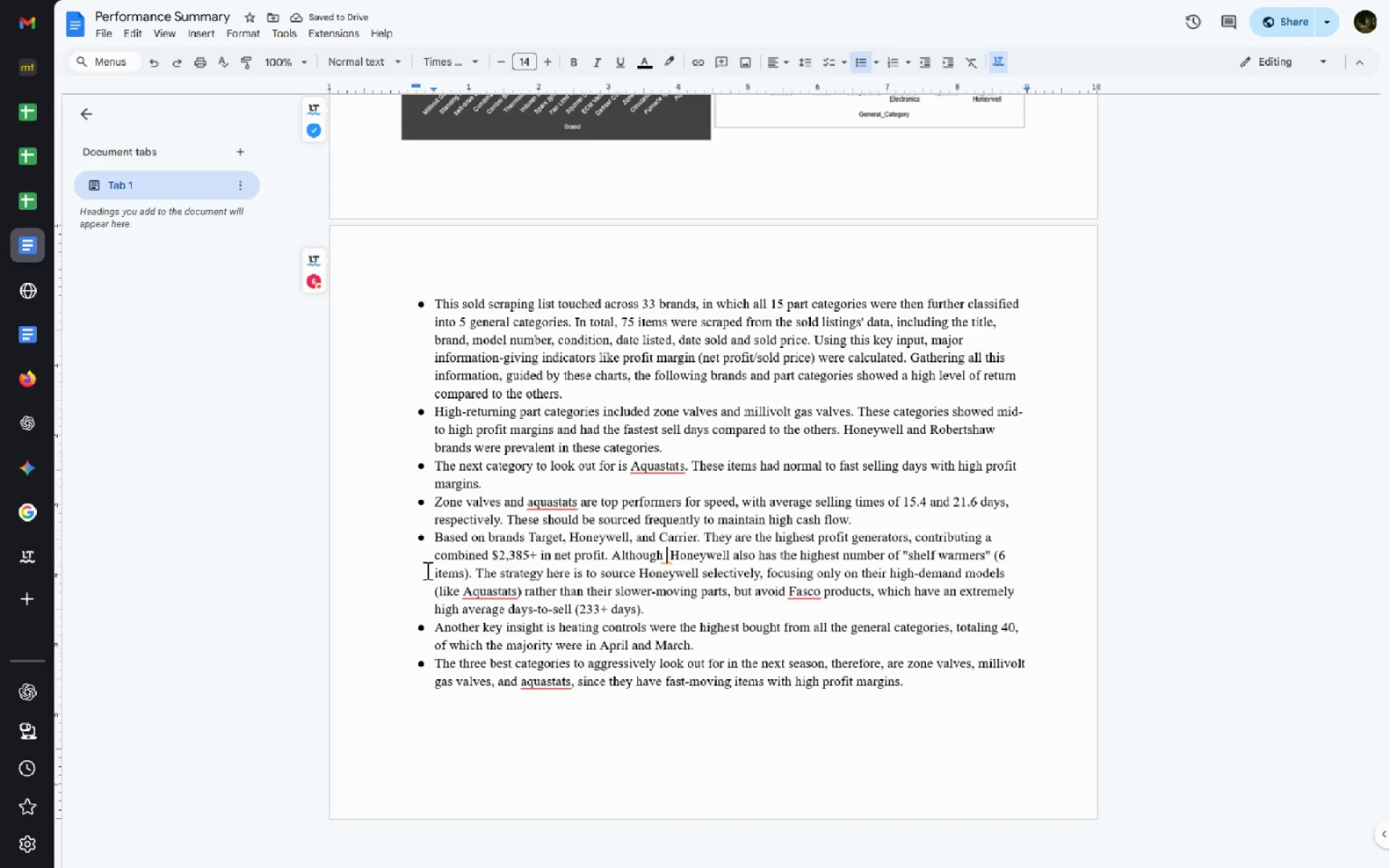 
key(Control+Backspace)
 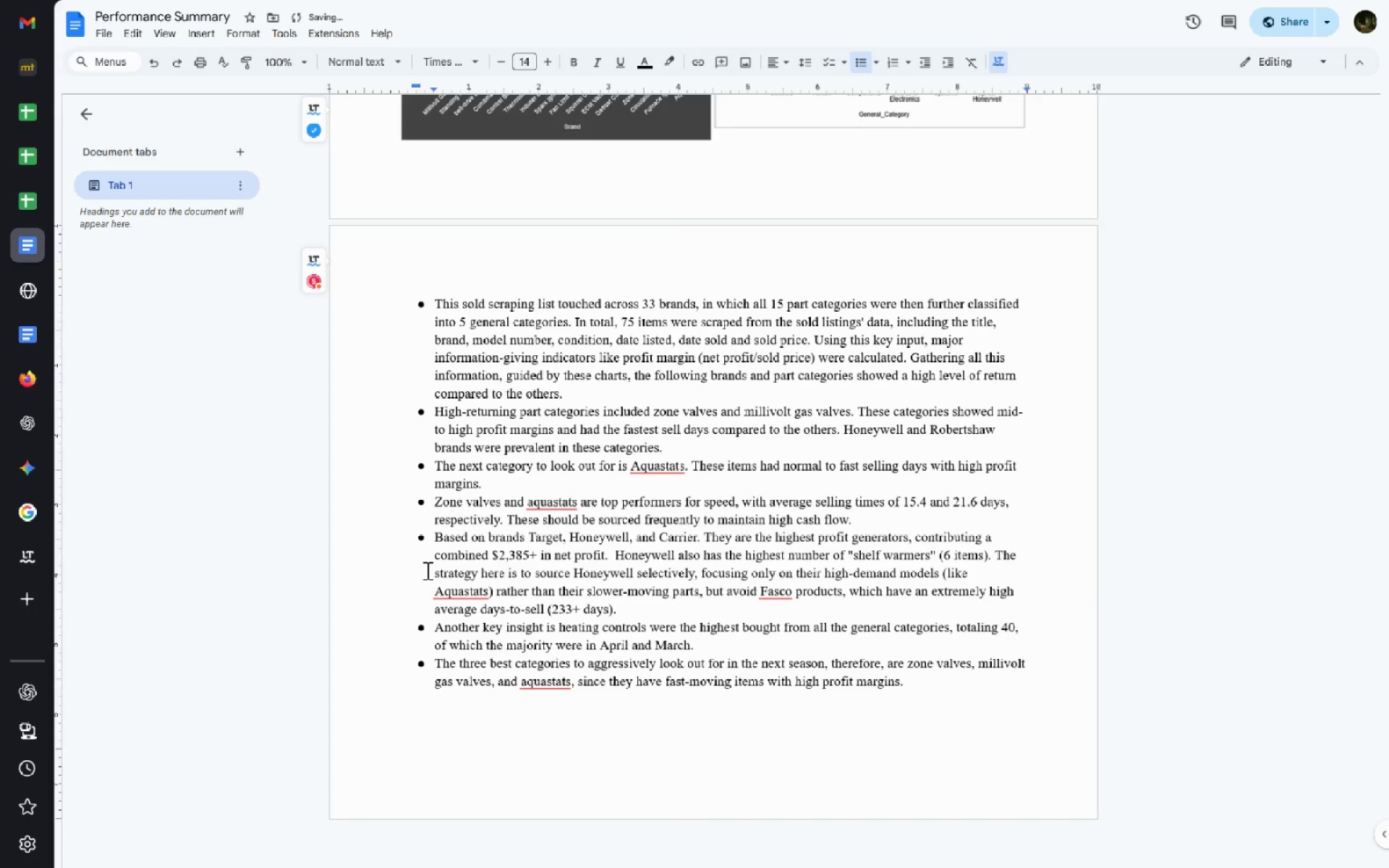 
type(Bu)
key(Backspace)
type(eing careful tho since,)
 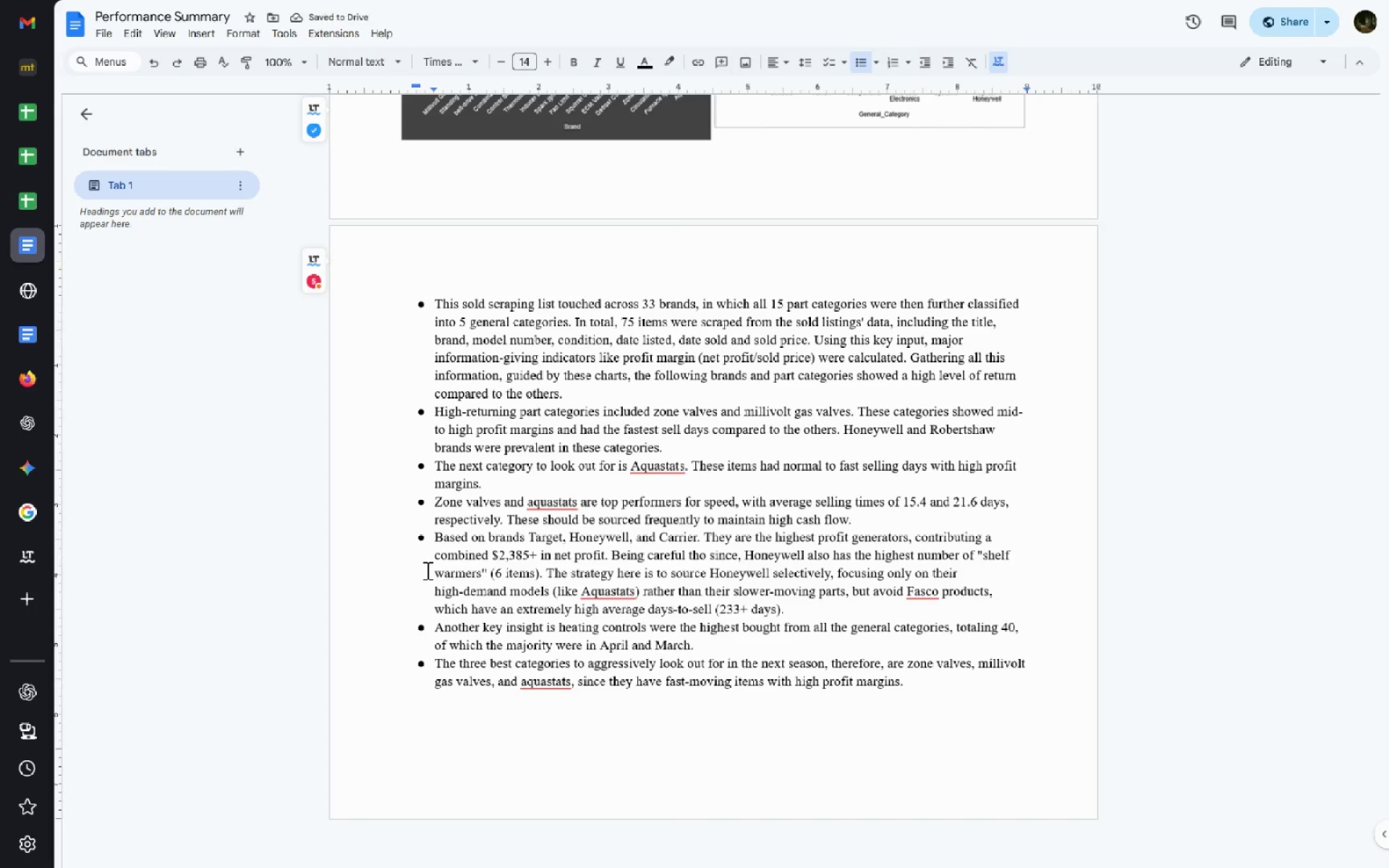 
key(Backspace)
 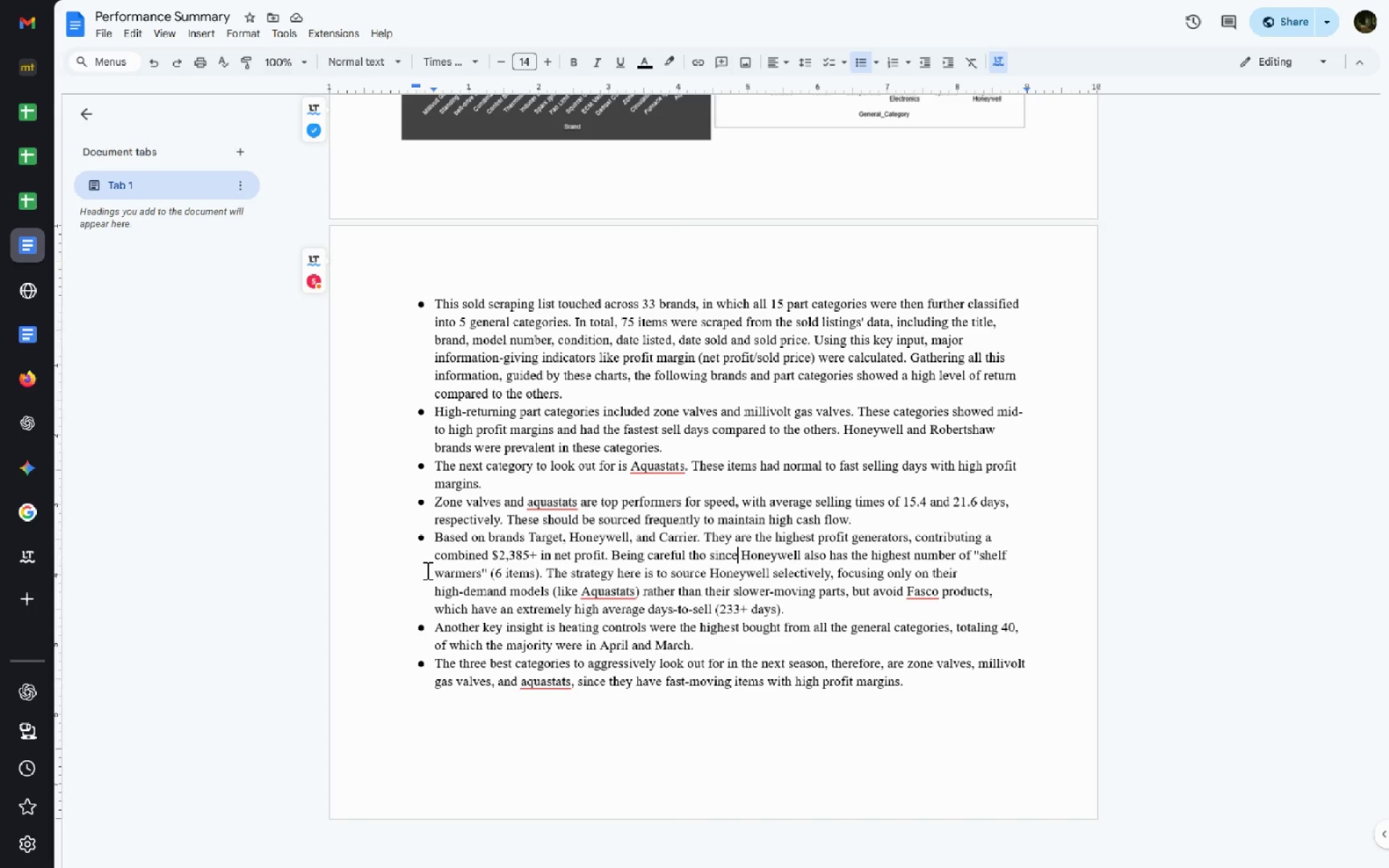 
wait(11.45)
 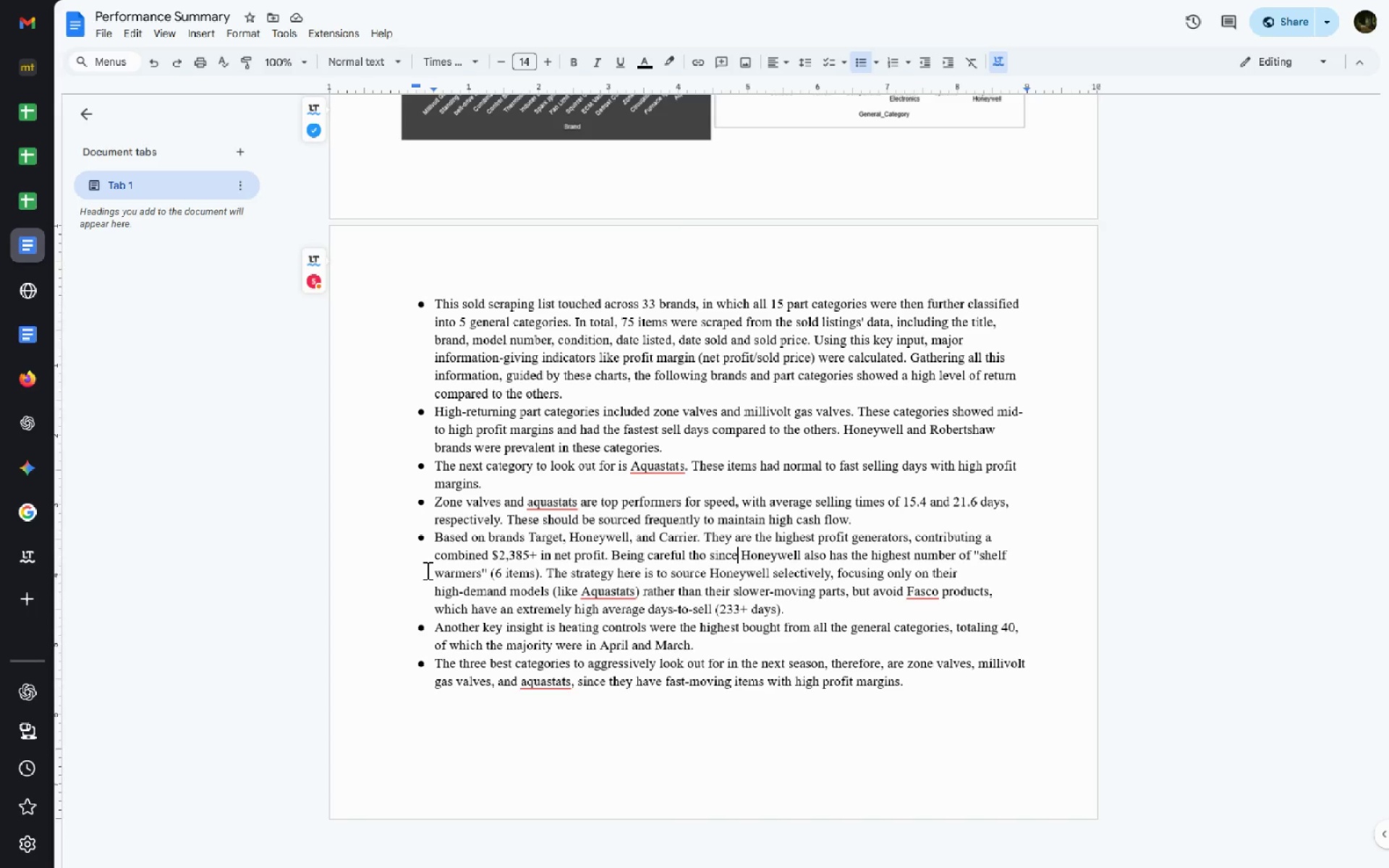 
left_click([552, 593])
 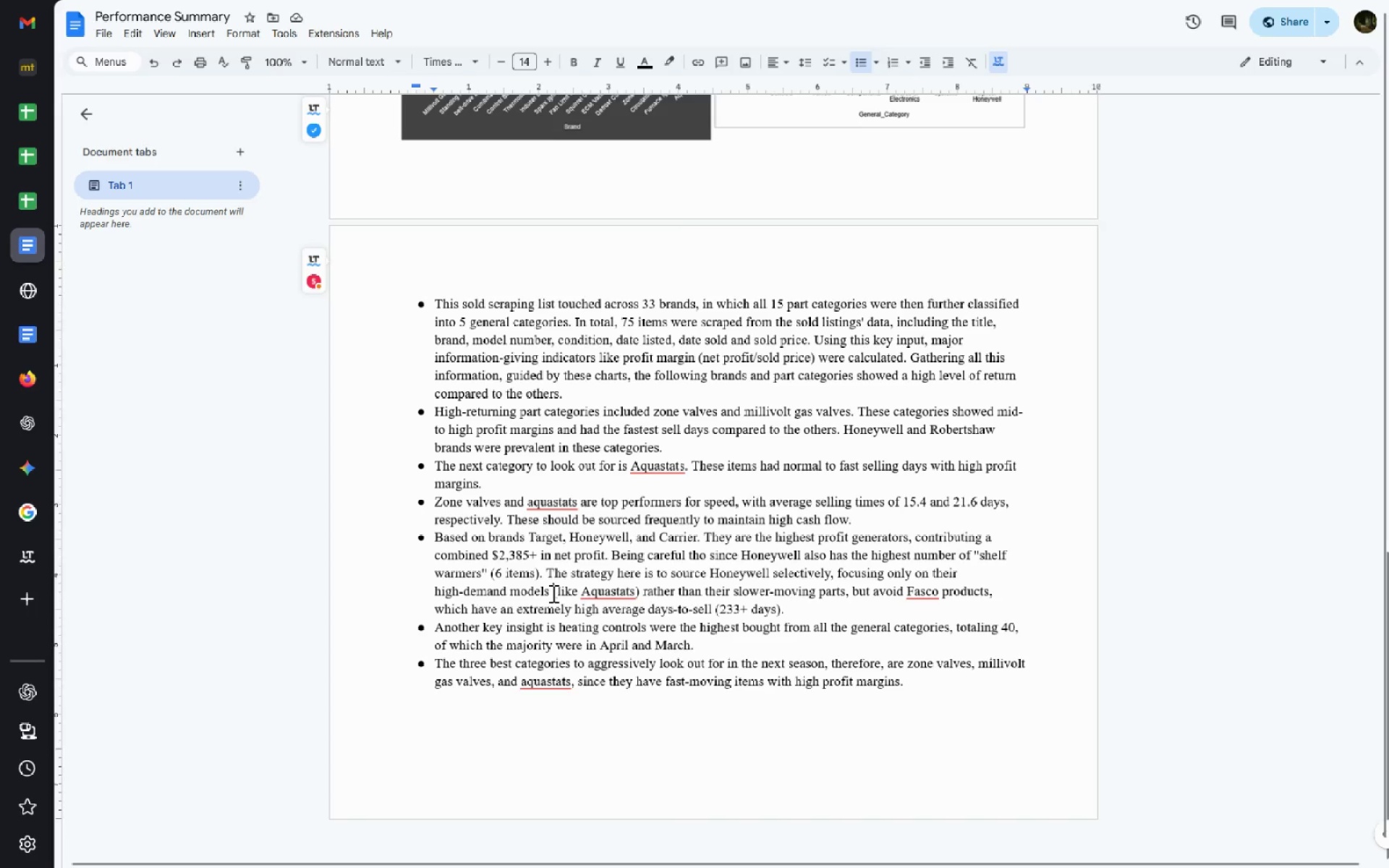 
key(Delete)
 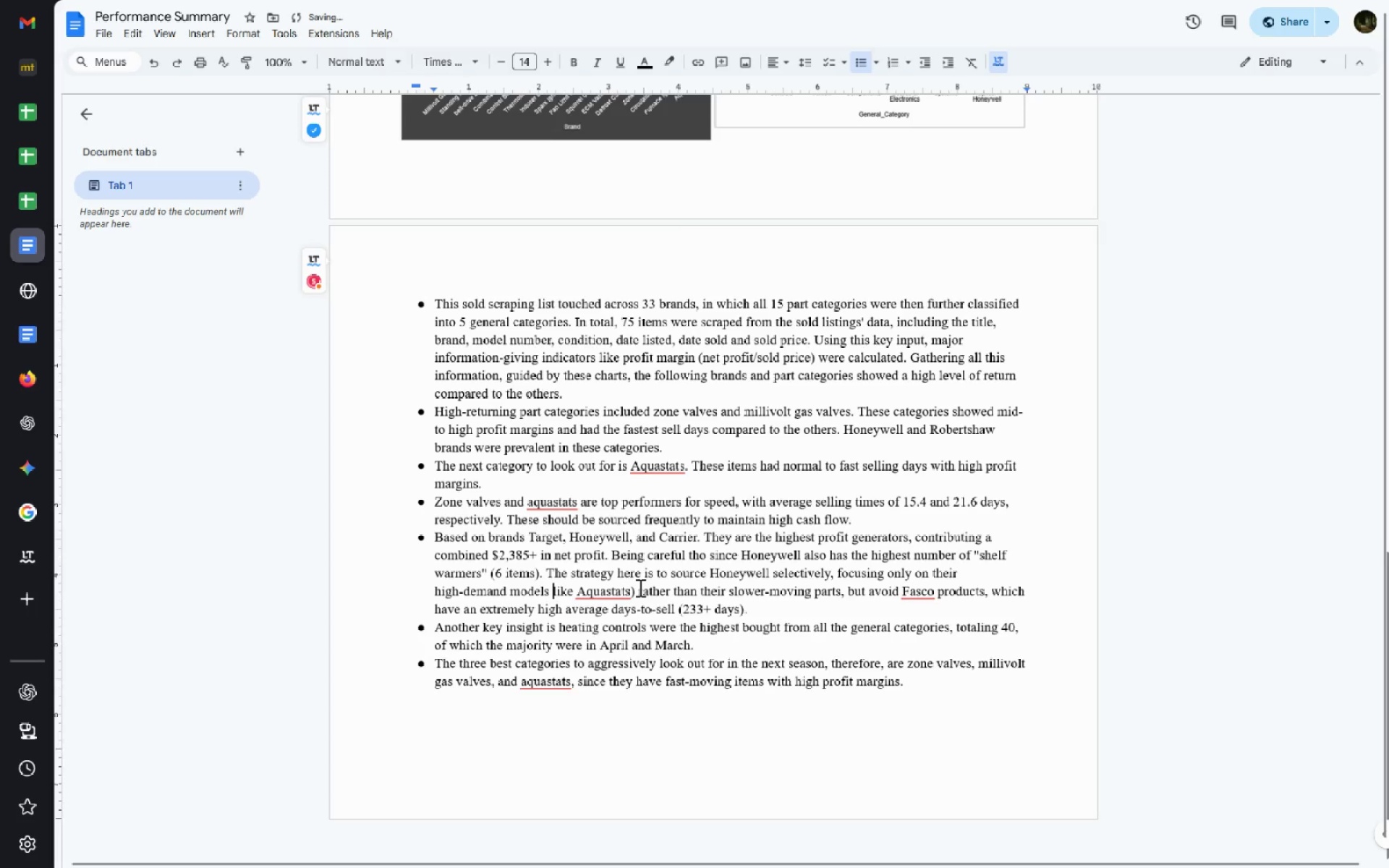 
left_click([621, 594])
 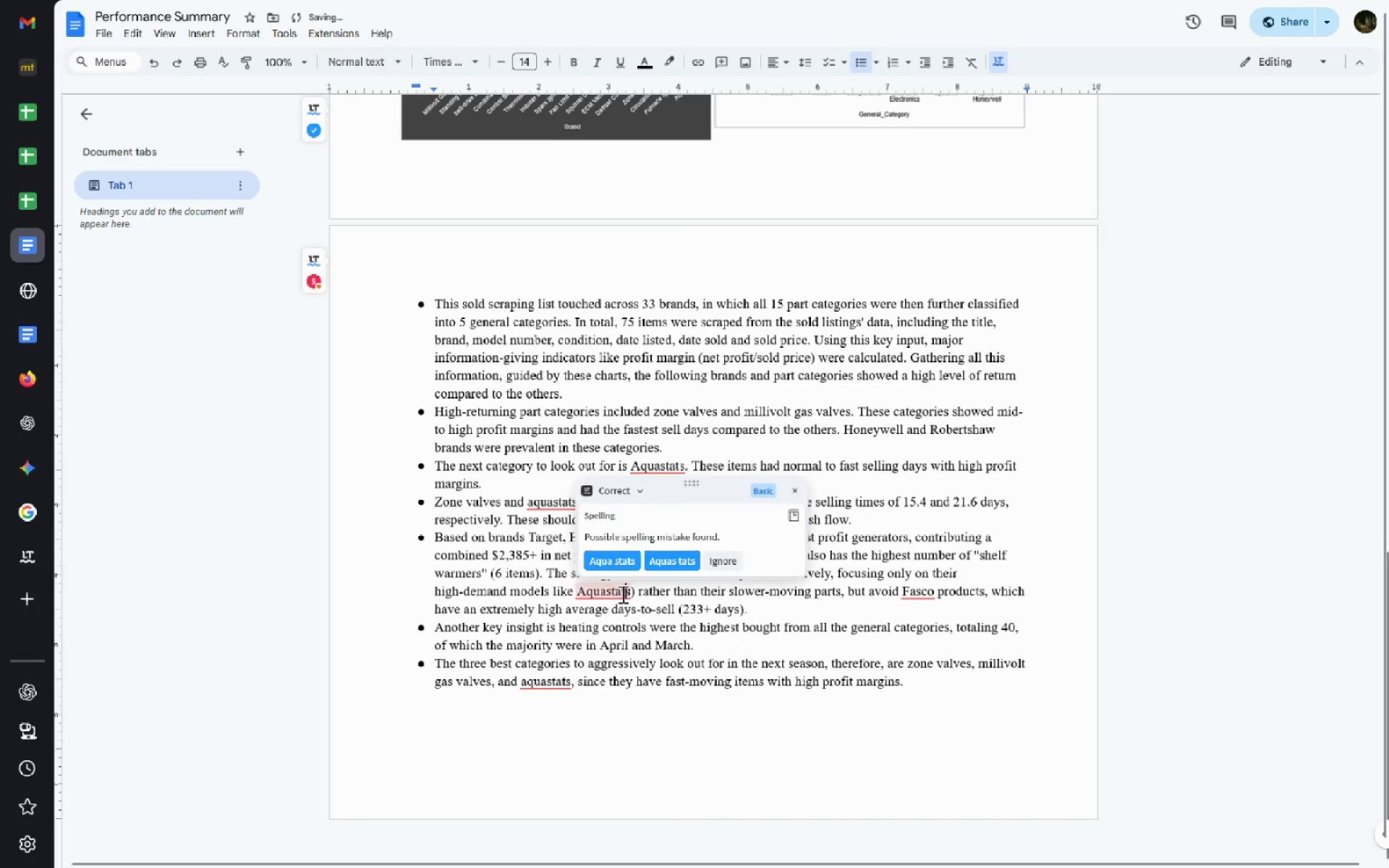 
key(ArrowRight)
 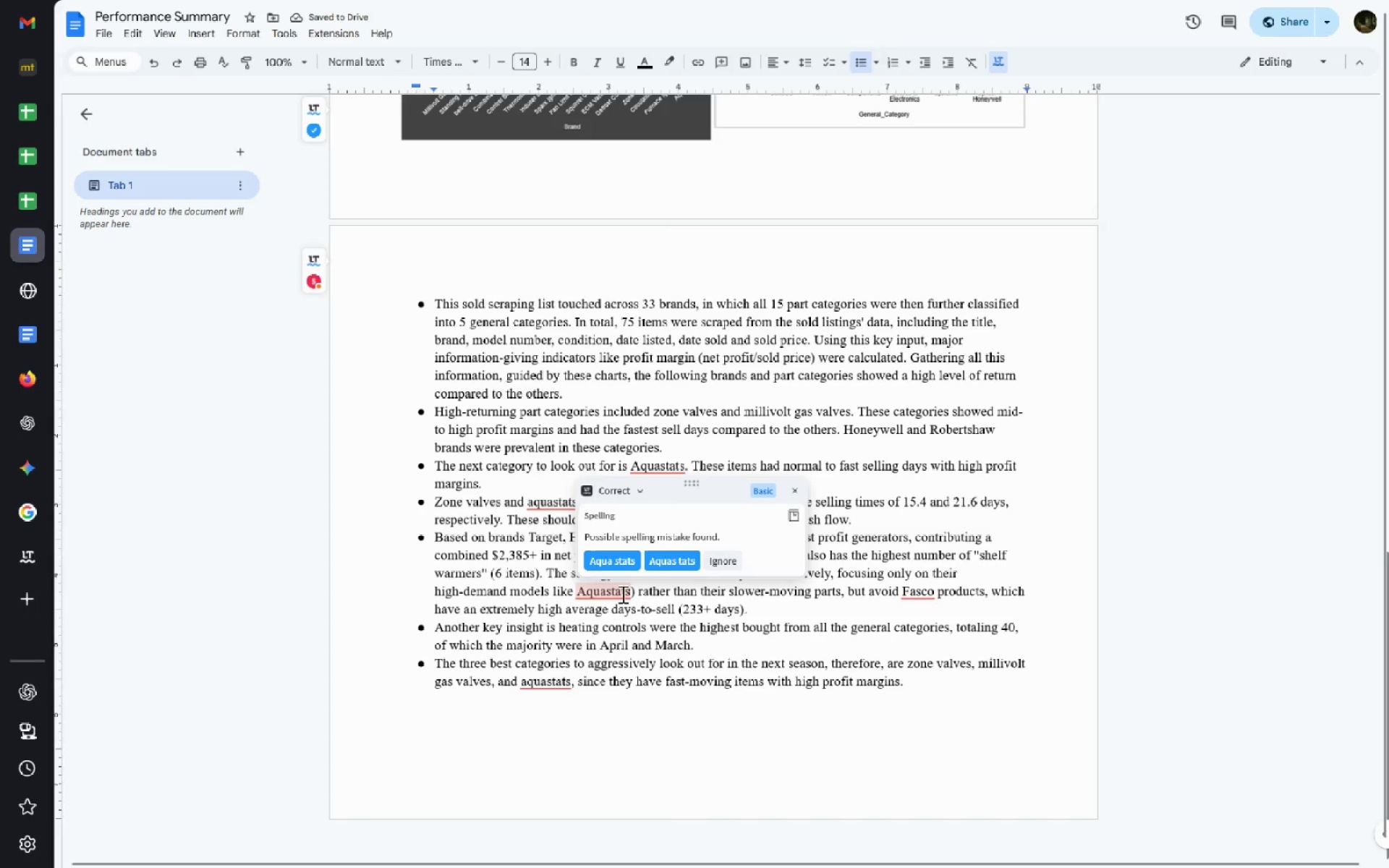 
key(ArrowRight)
 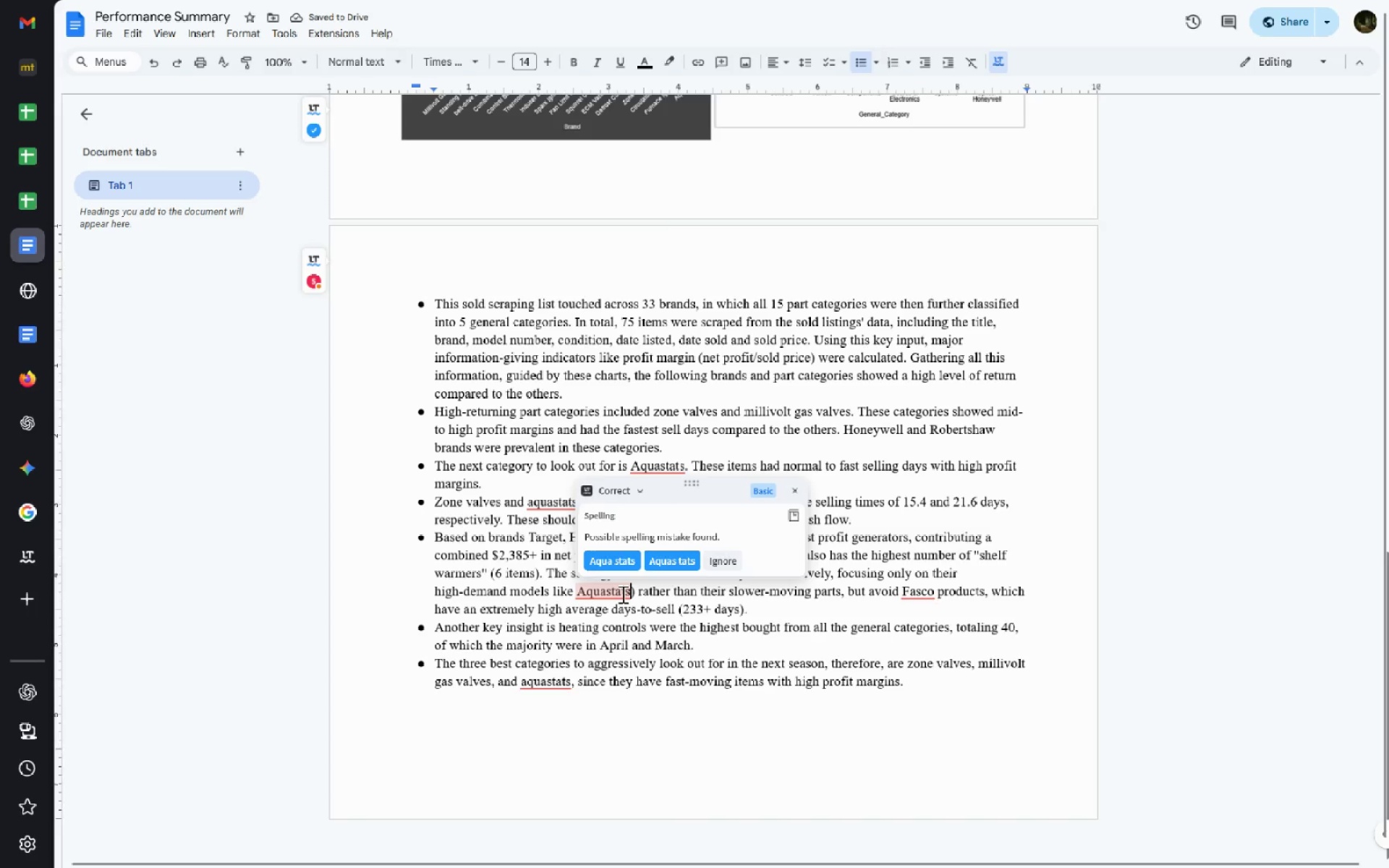 
key(Delete)
 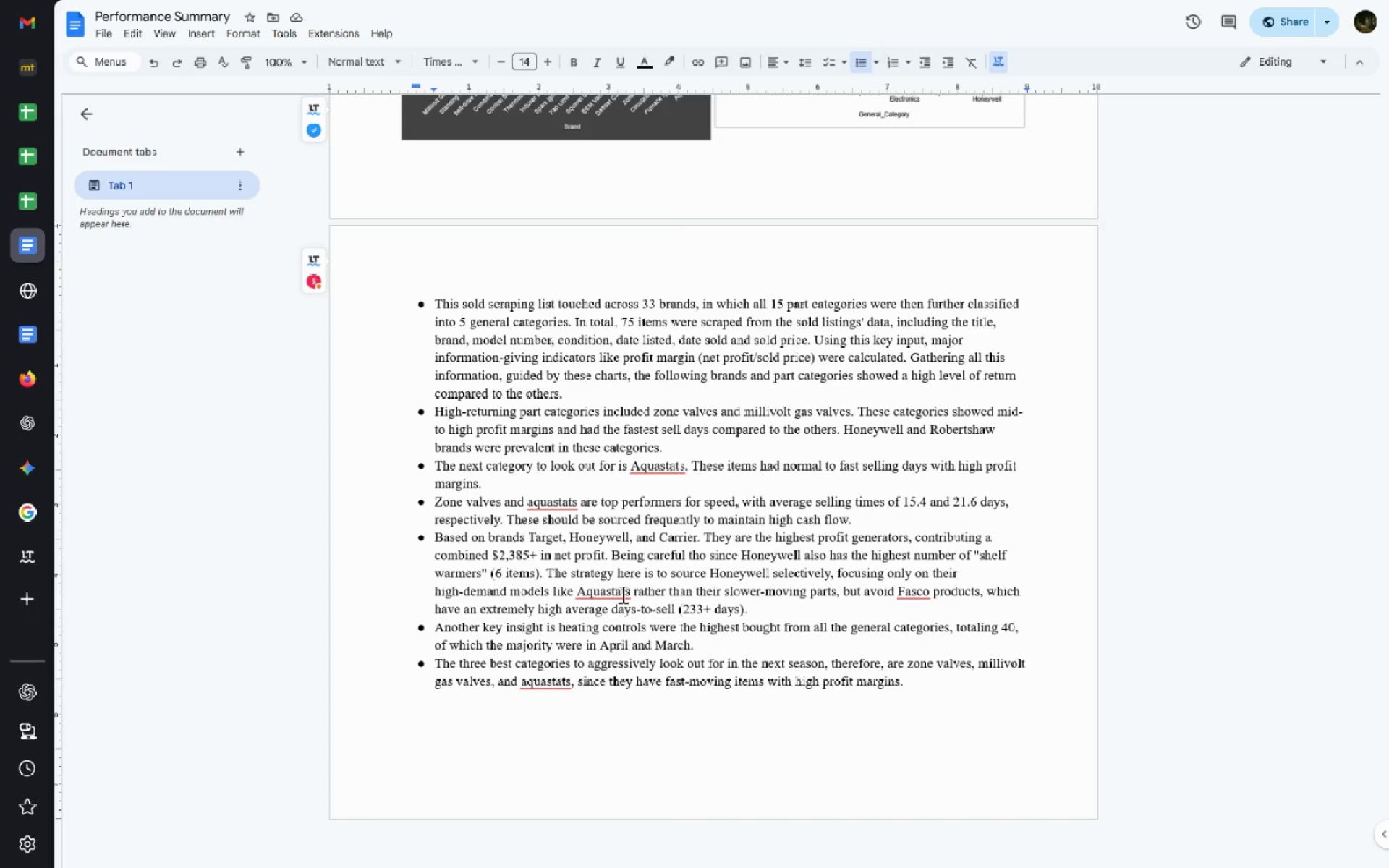 
wait(13.31)
 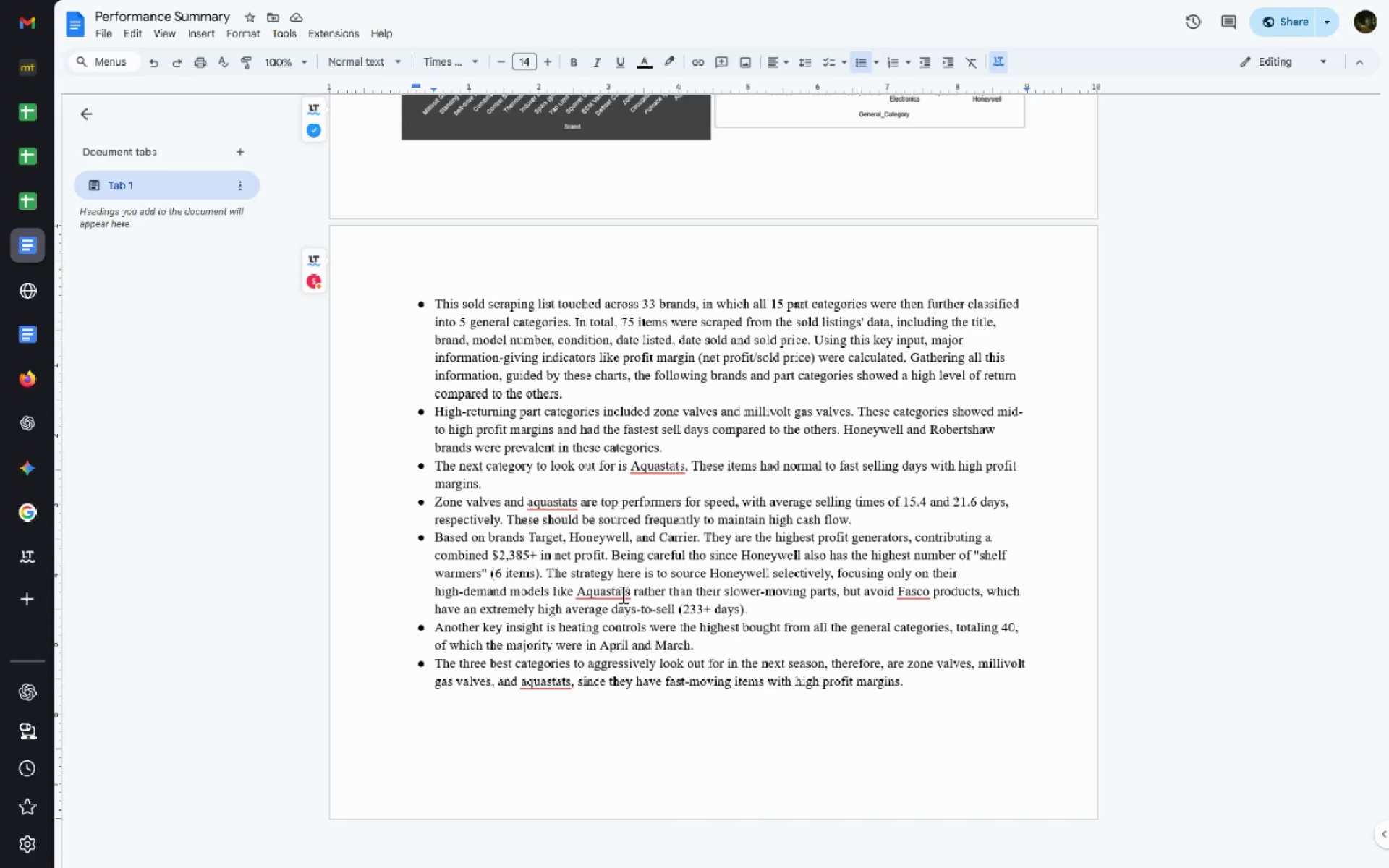 
key(Control+A)
 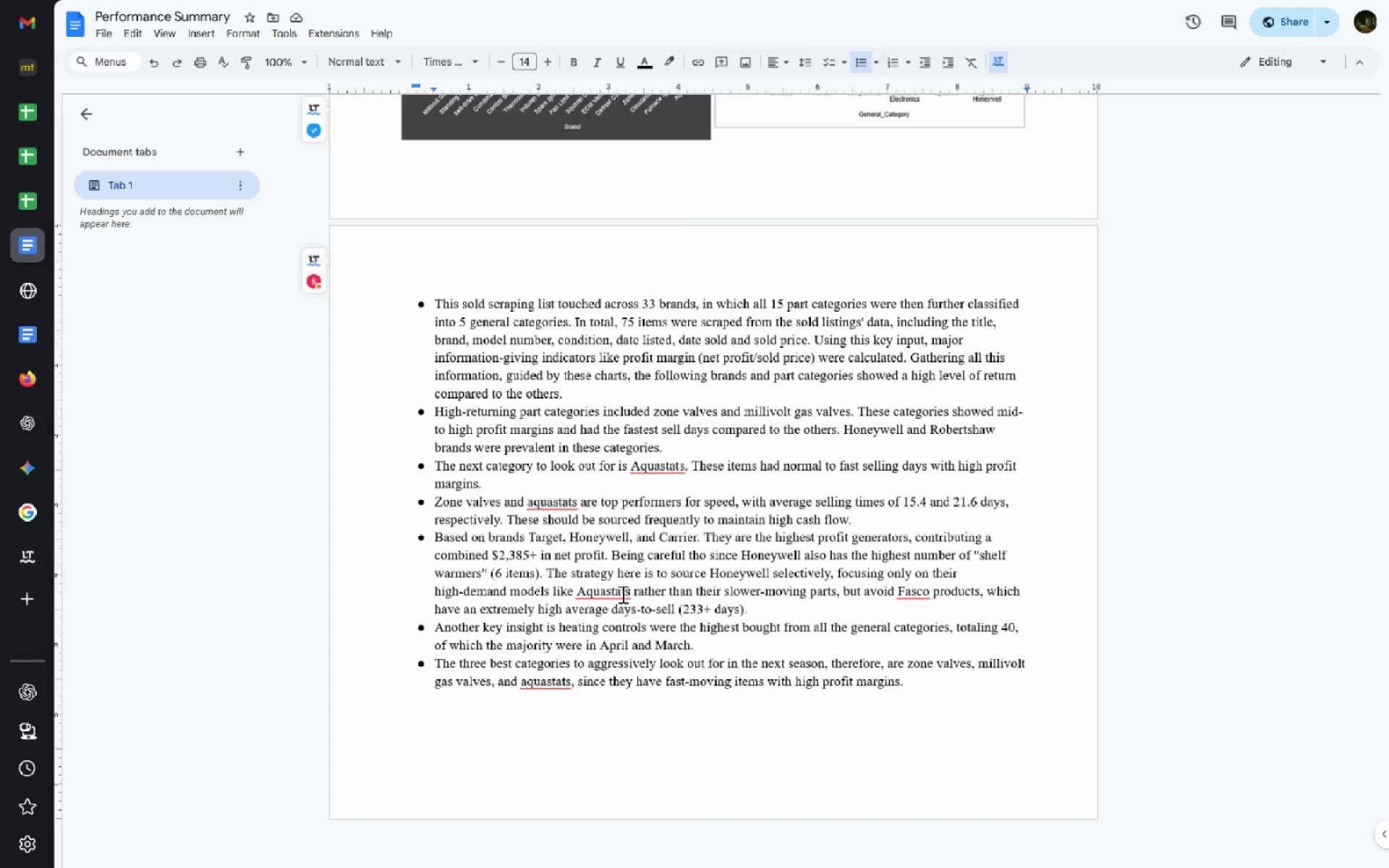 
left_click([448, 64])
 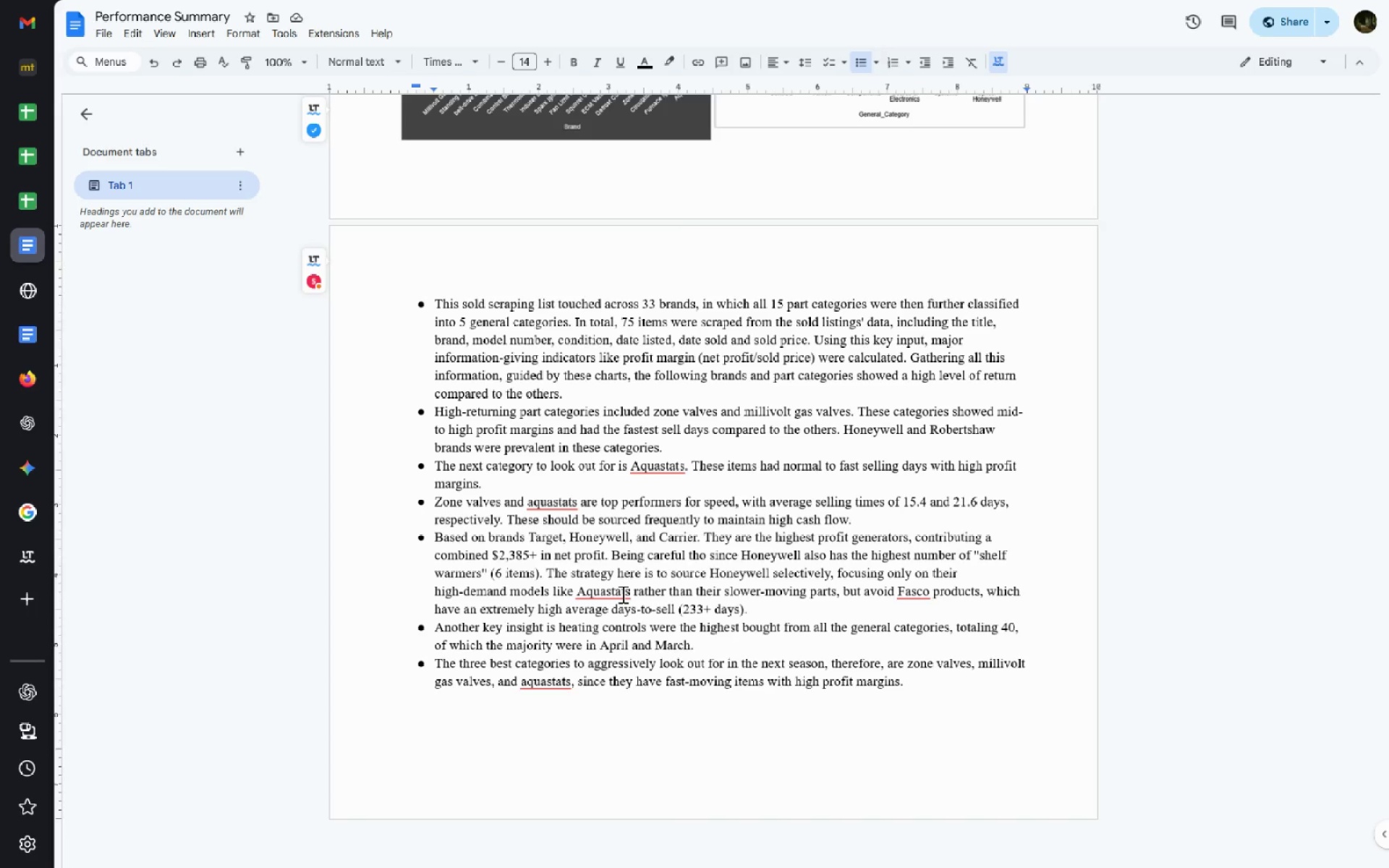 
key(1)
 